 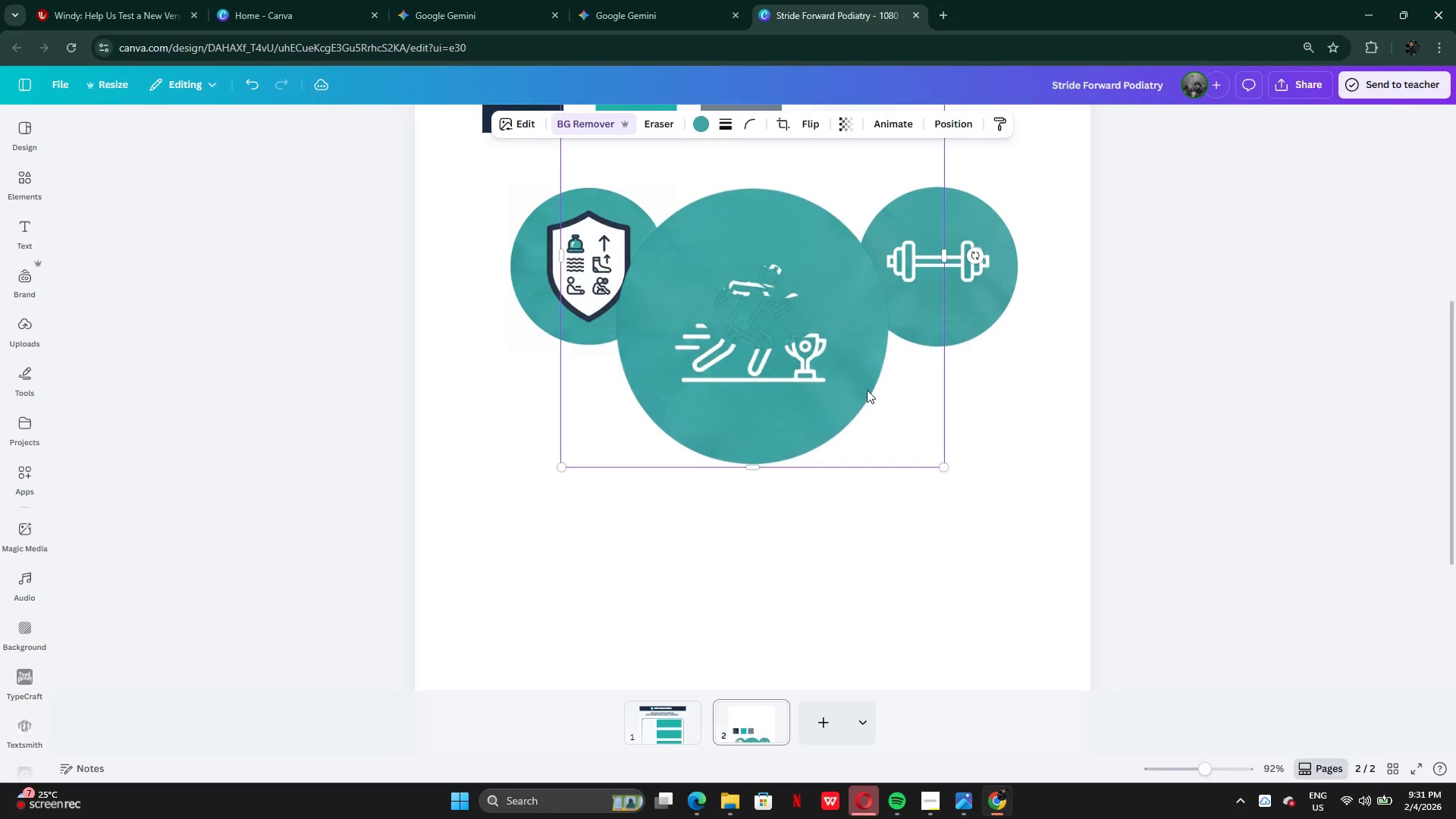 
scroll: coordinate [867, 393], scroll_direction: up, amount: 2.0
 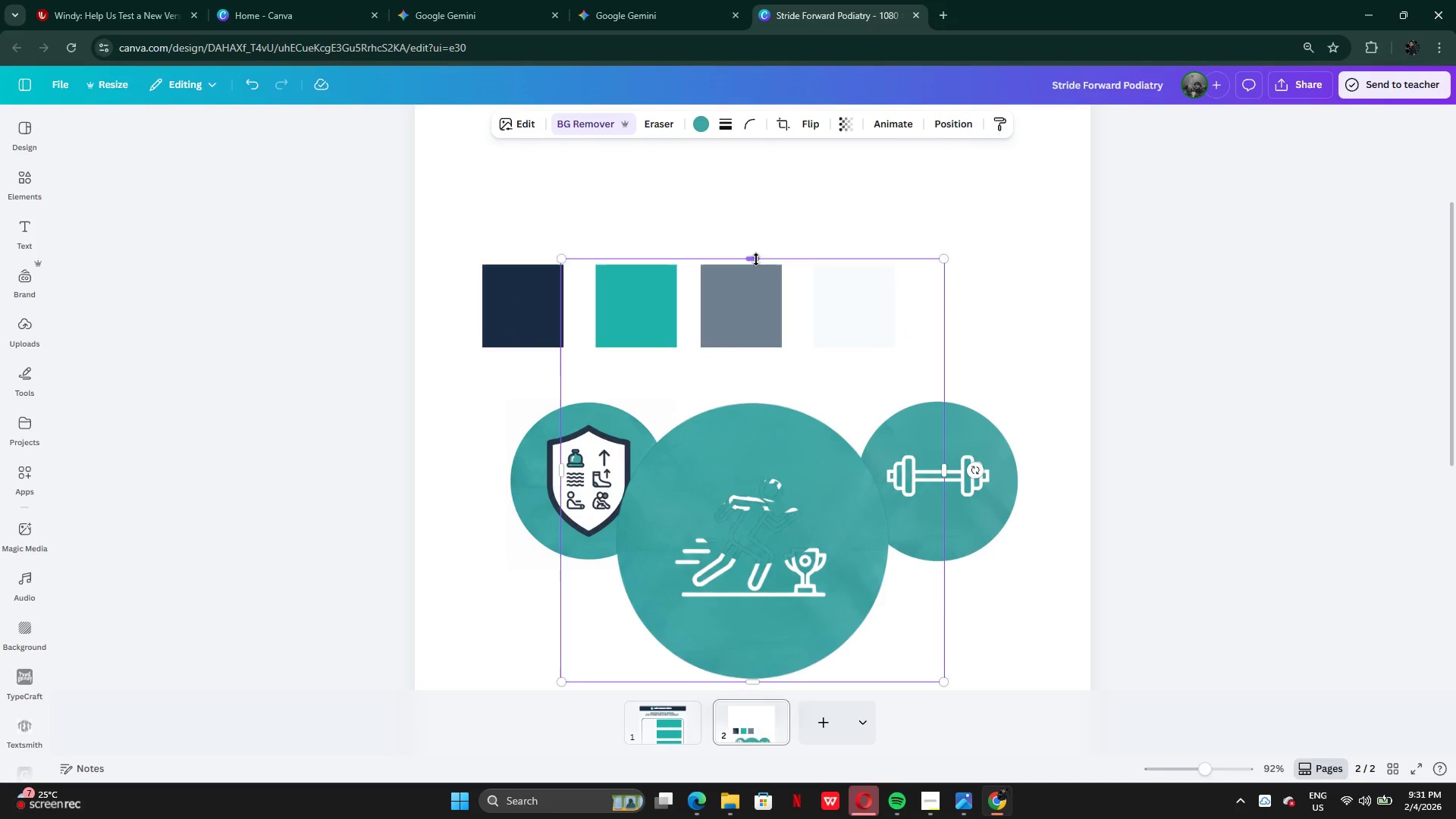 
left_click_drag(start_coordinate=[754, 256], to_coordinate=[760, 394])
 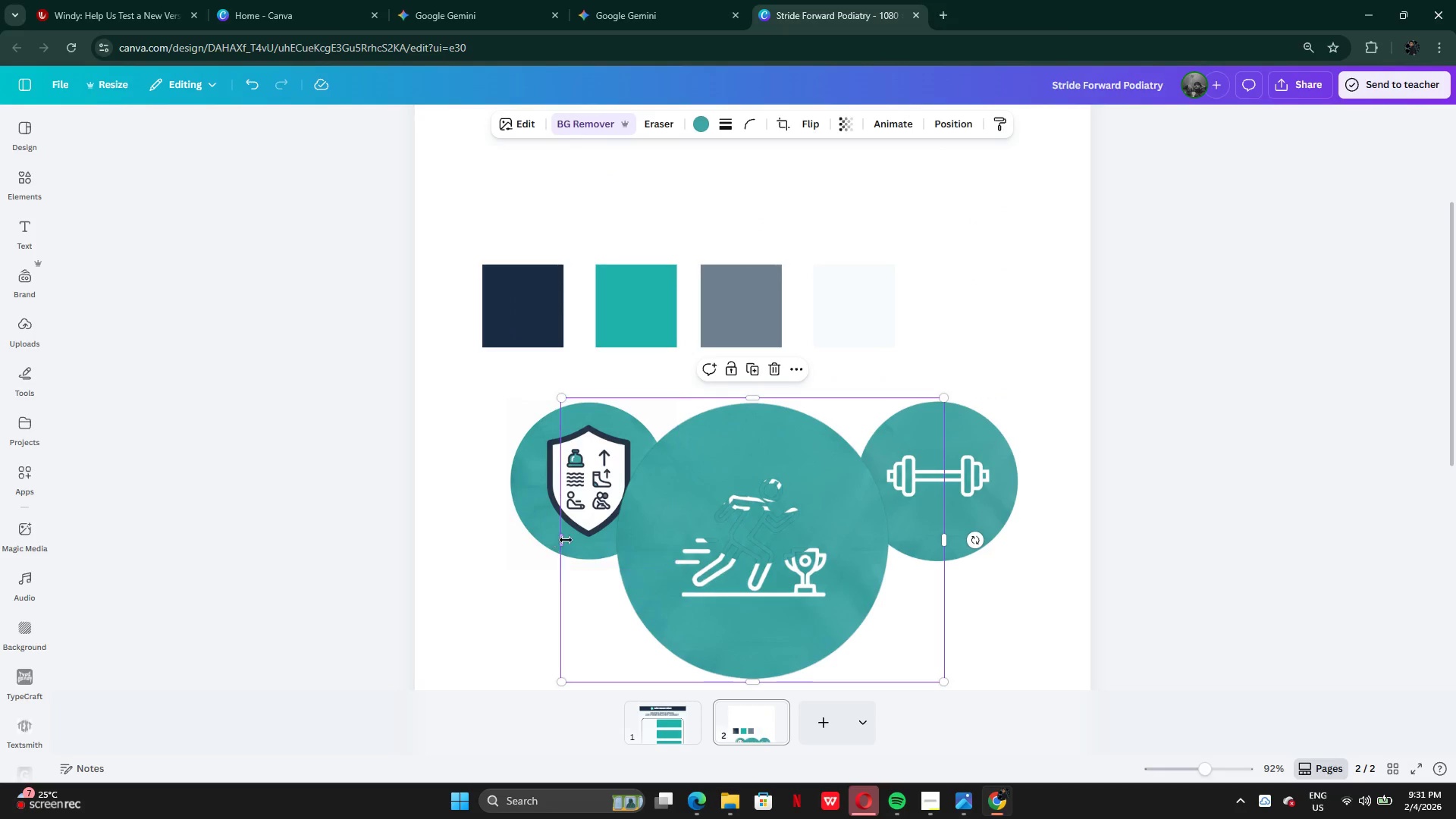 
left_click_drag(start_coordinate=[566, 538], to_coordinate=[617, 555])
 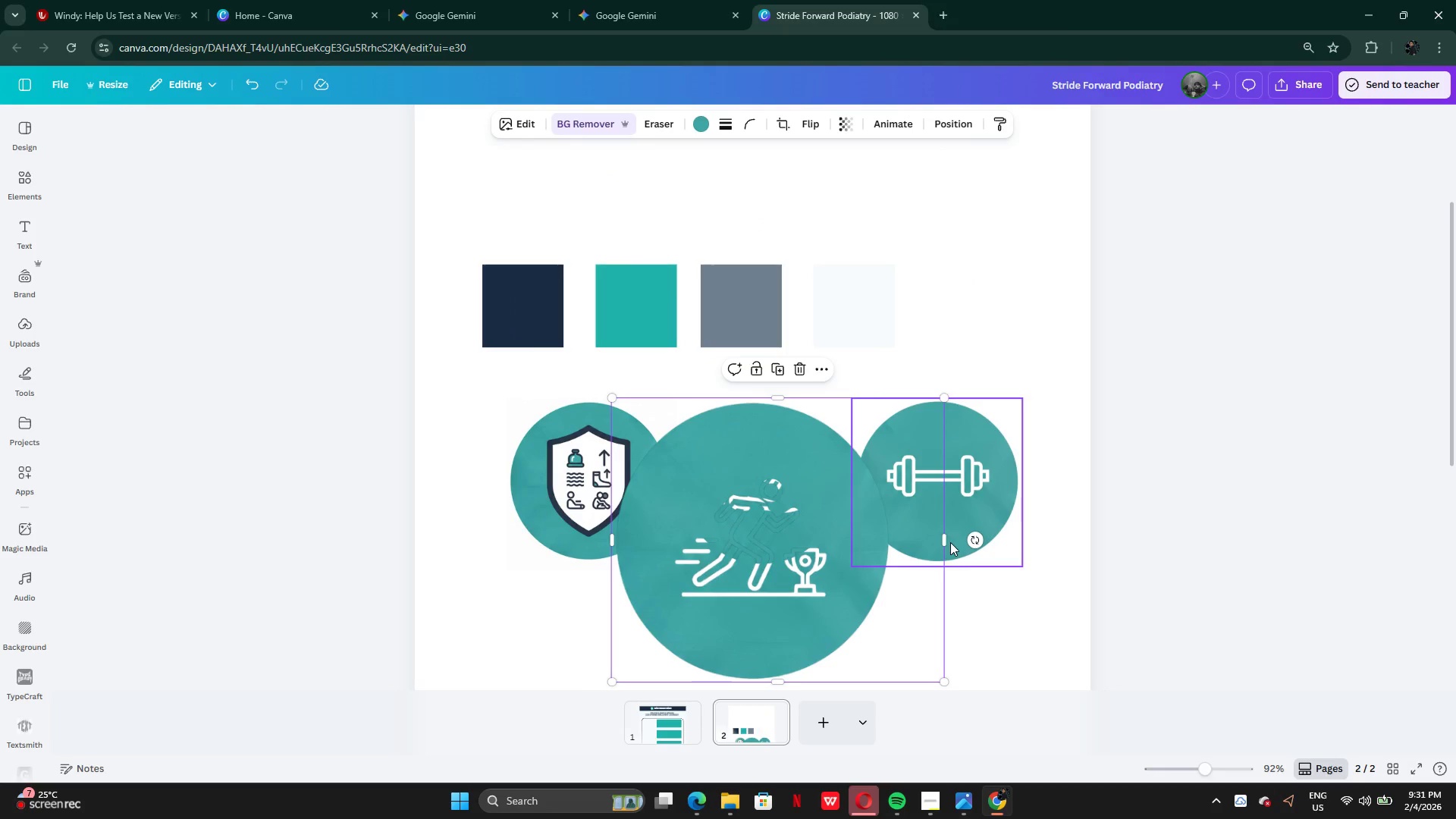 
left_click_drag(start_coordinate=[948, 542], to_coordinate=[902, 524])
 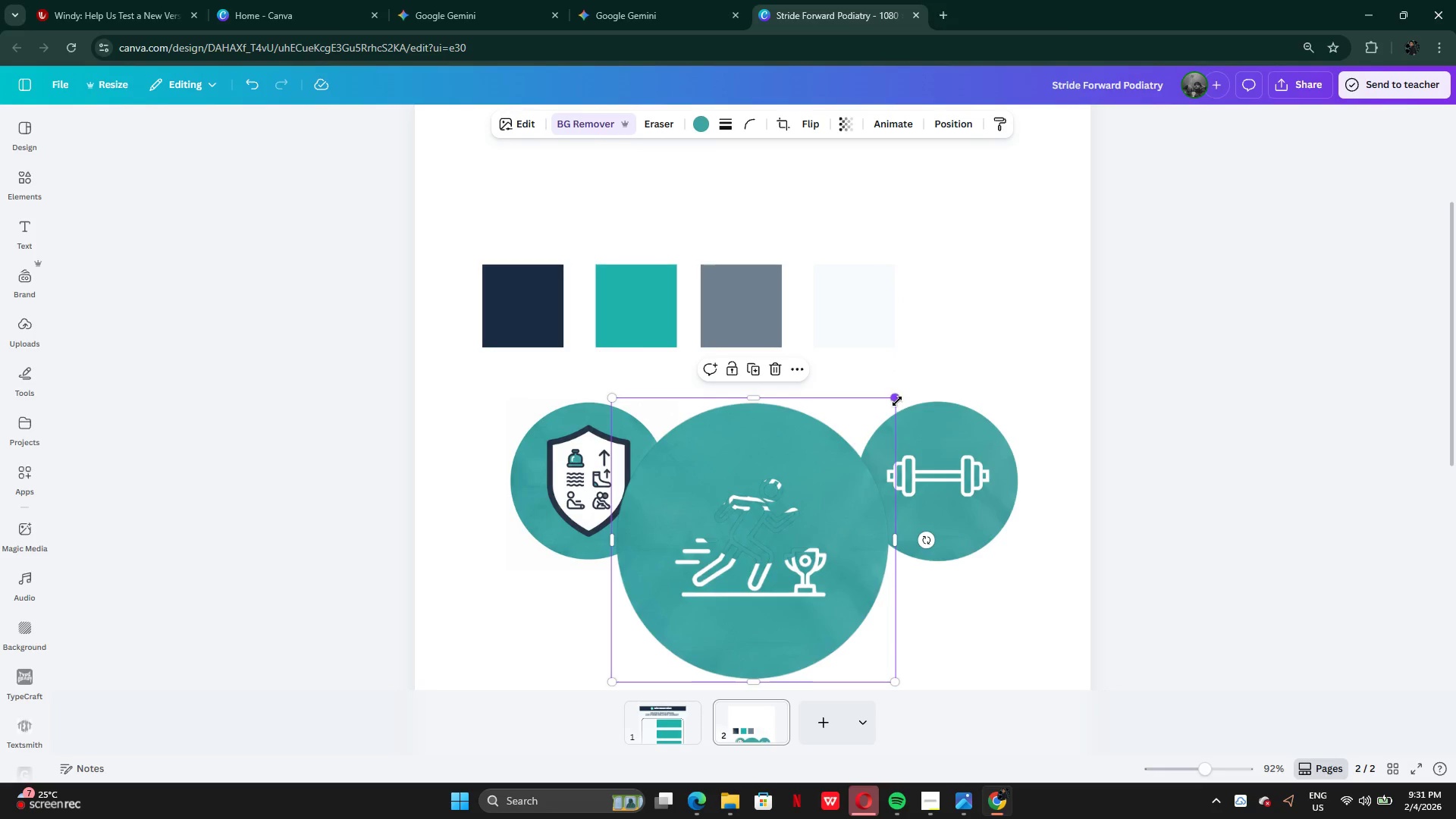 
left_click_drag(start_coordinate=[899, 400], to_coordinate=[733, 523])
 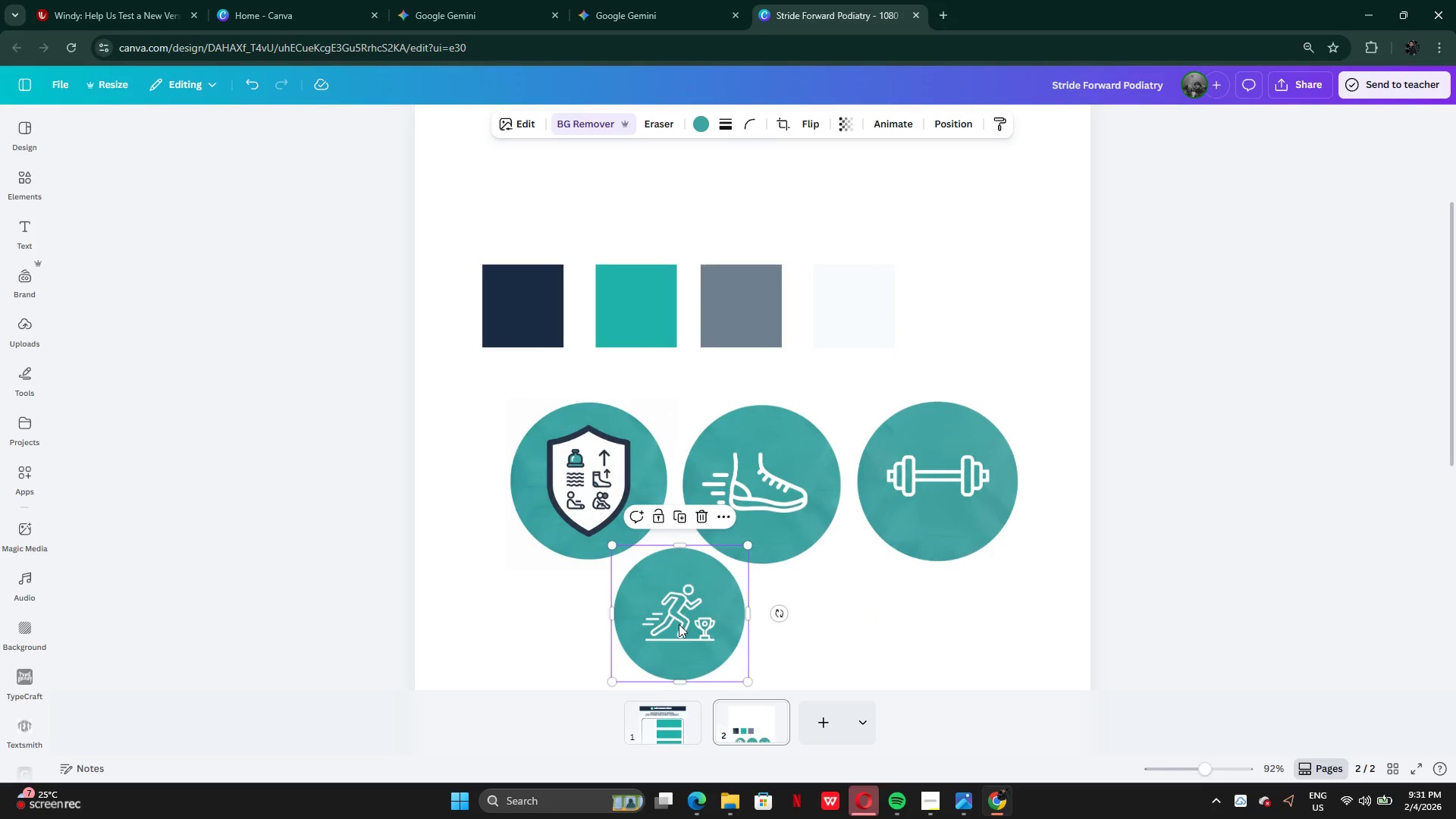 
left_click_drag(start_coordinate=[679, 624], to_coordinate=[582, 473])
 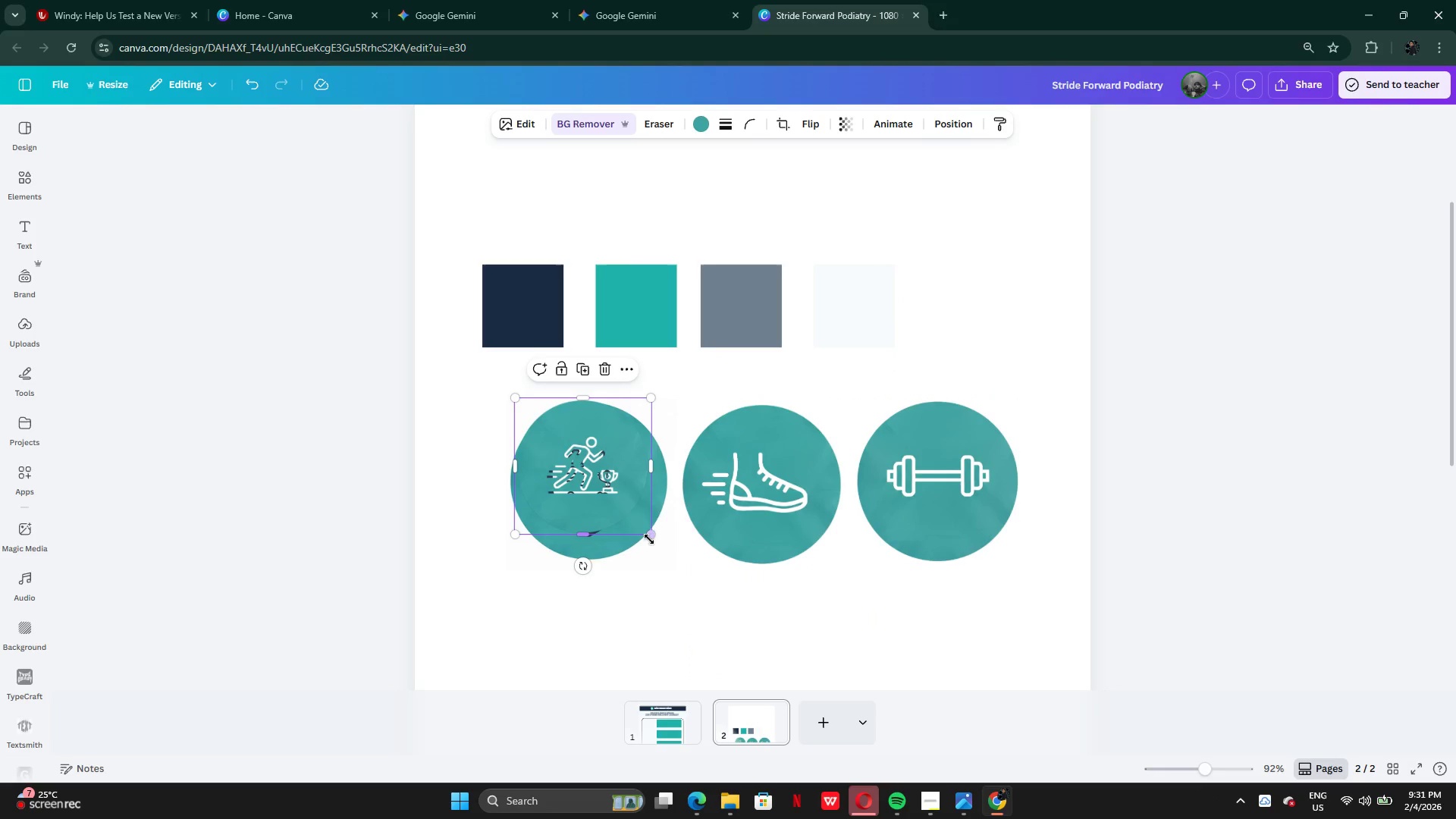 
left_click_drag(start_coordinate=[651, 537], to_coordinate=[682, 580])
 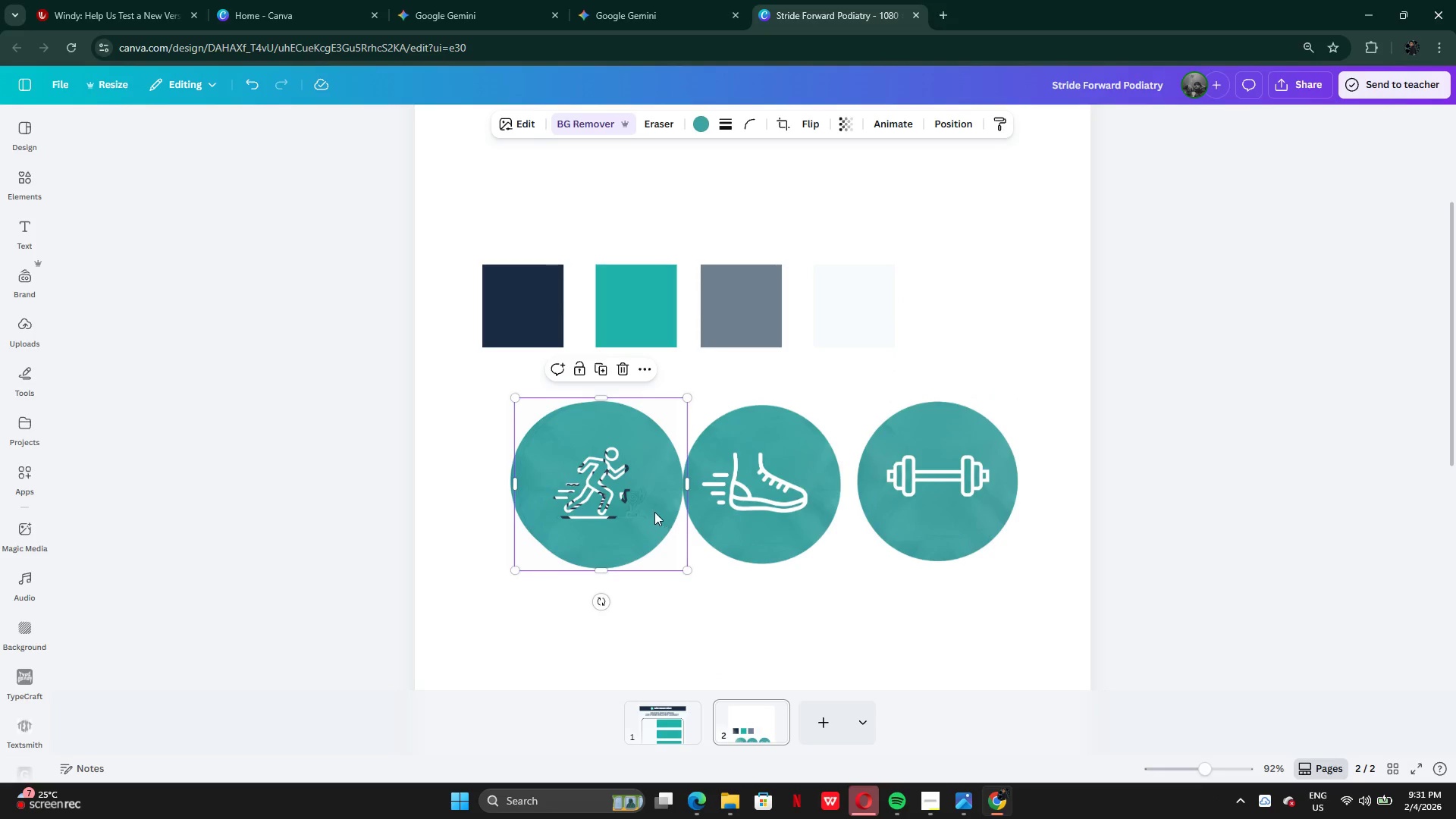 
left_click_drag(start_coordinate=[657, 513], to_coordinate=[650, 504])
 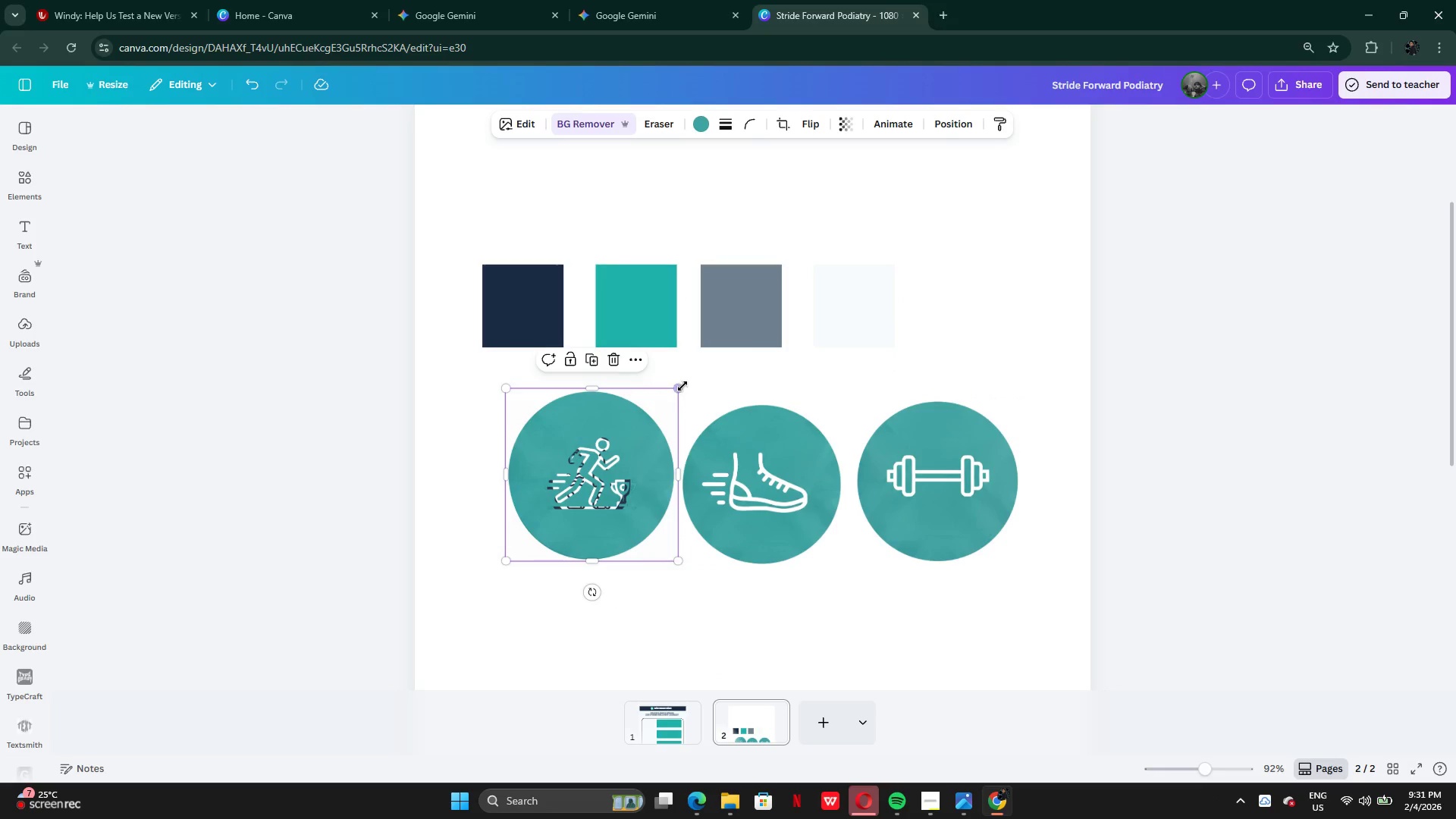 
left_click_drag(start_coordinate=[682, 386], to_coordinate=[678, 400])
 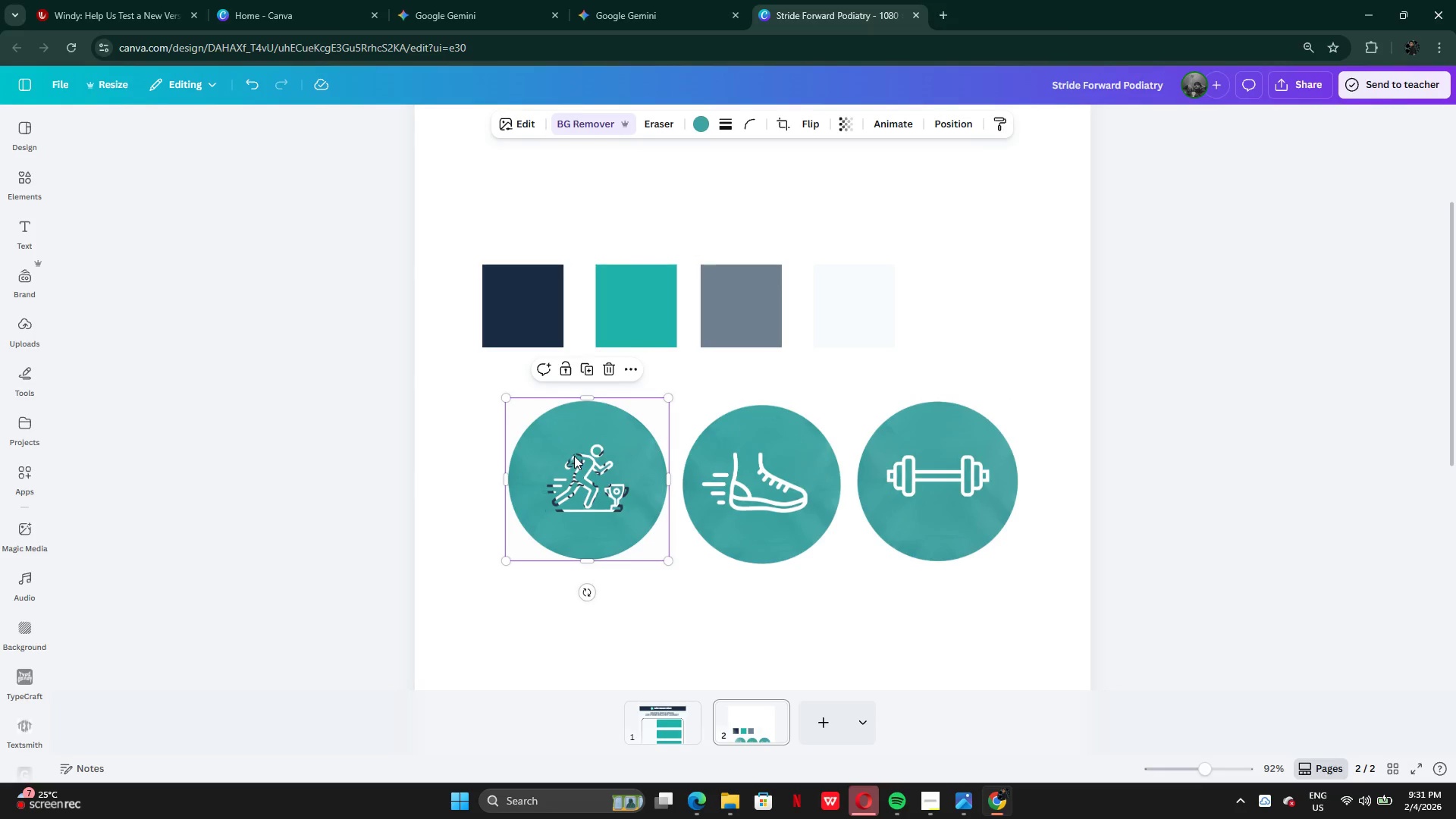 
left_click_drag(start_coordinate=[575, 456], to_coordinate=[864, 557])
 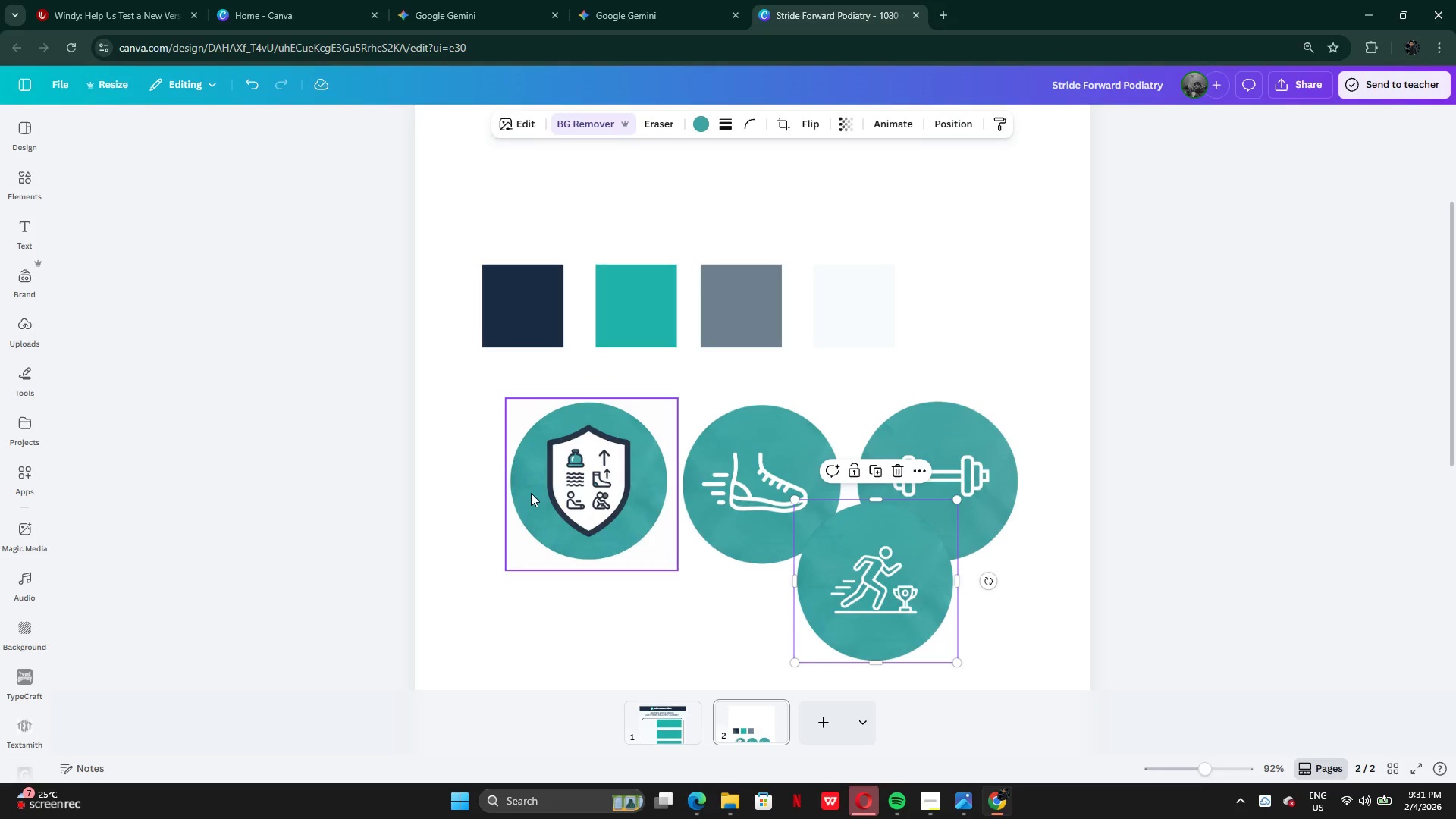 
left_click_drag(start_coordinate=[591, 480], to_coordinate=[573, 584])
 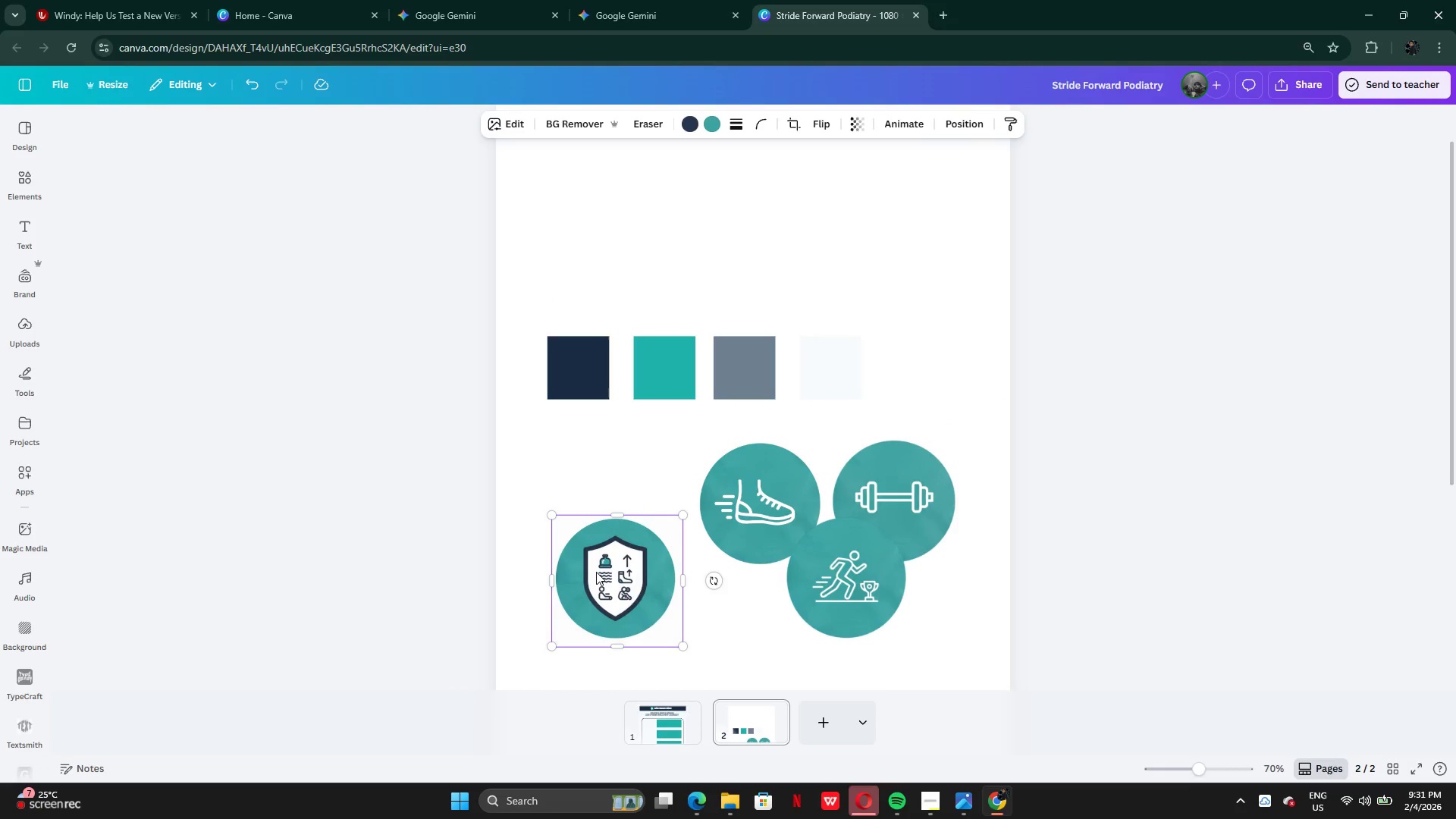 
left_click_drag(start_coordinate=[598, 573], to_coordinate=[625, 640])
 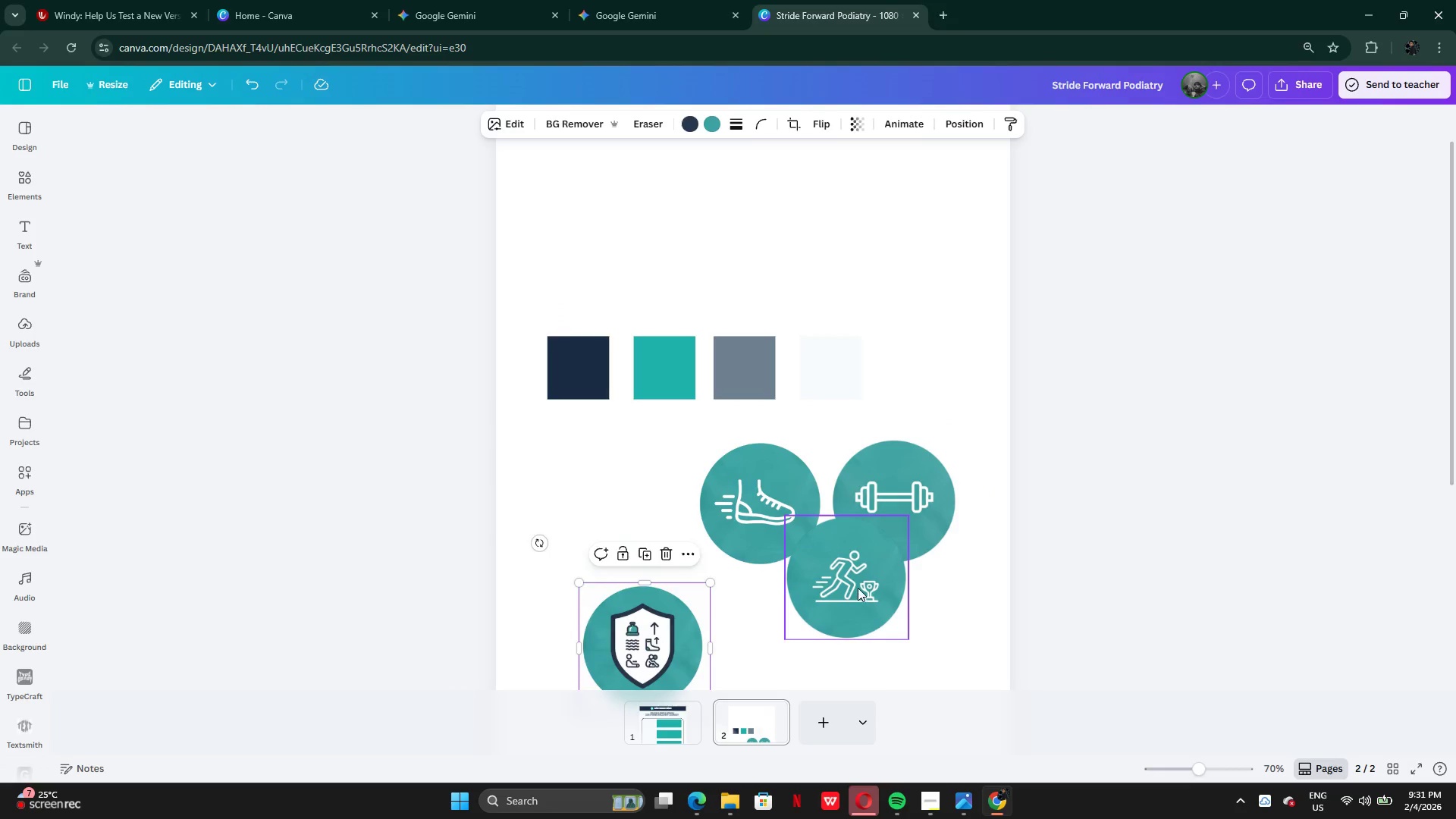 
left_click_drag(start_coordinate=[858, 588], to_coordinate=[623, 512])
 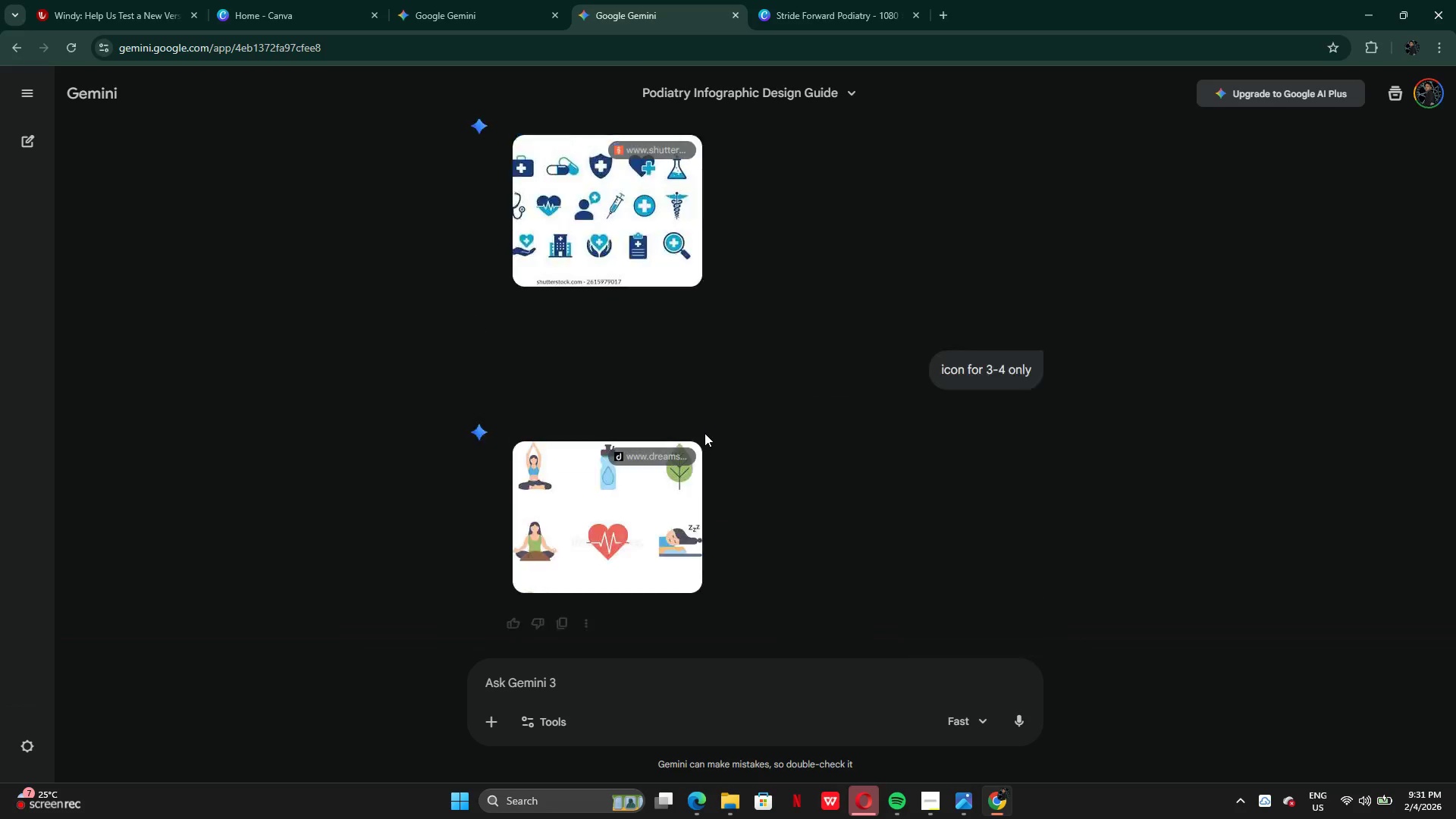 
wait(8.58)
 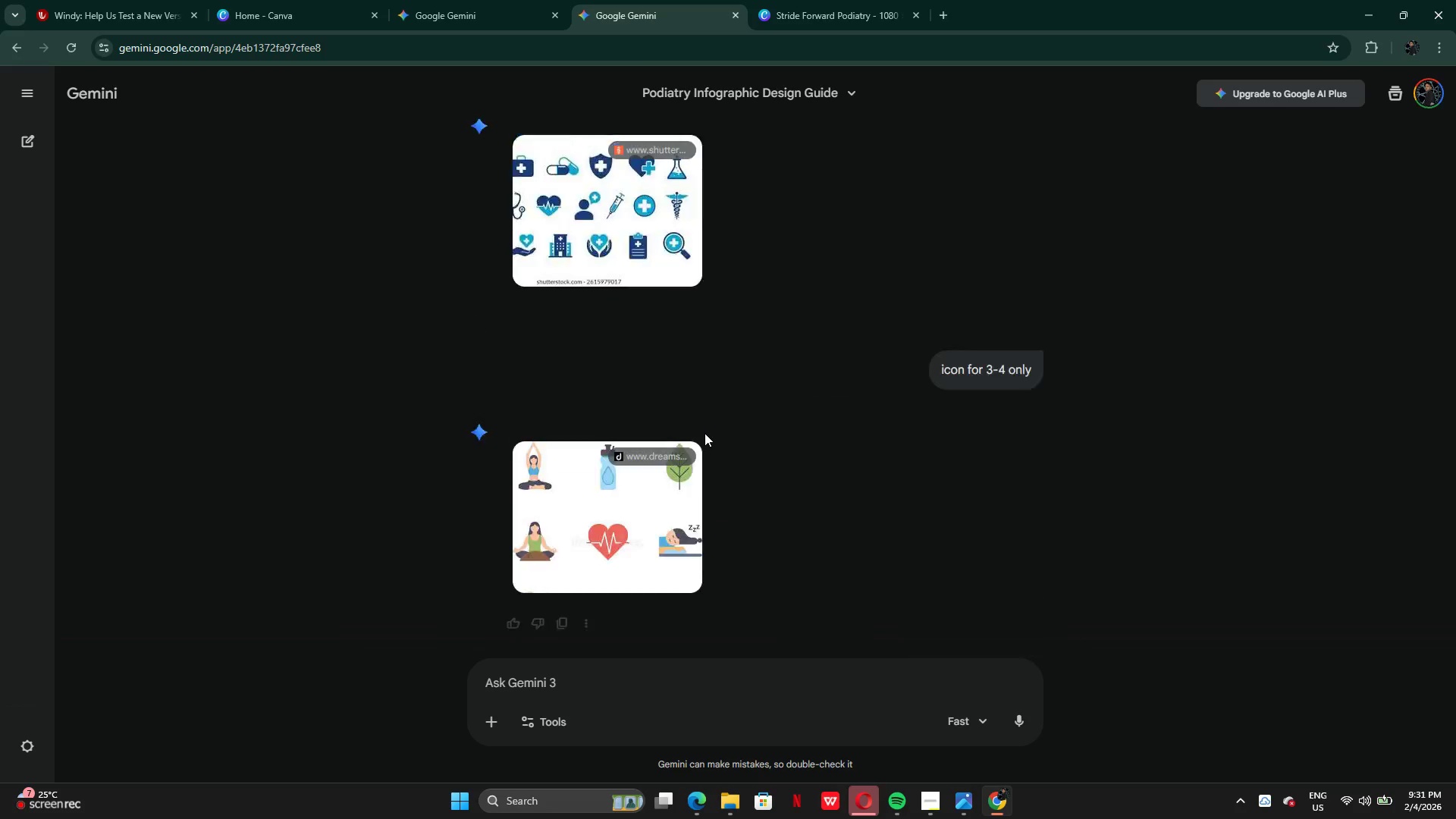 
scroll: coordinate [718, 447], scroll_direction: up, amount: 9.0
 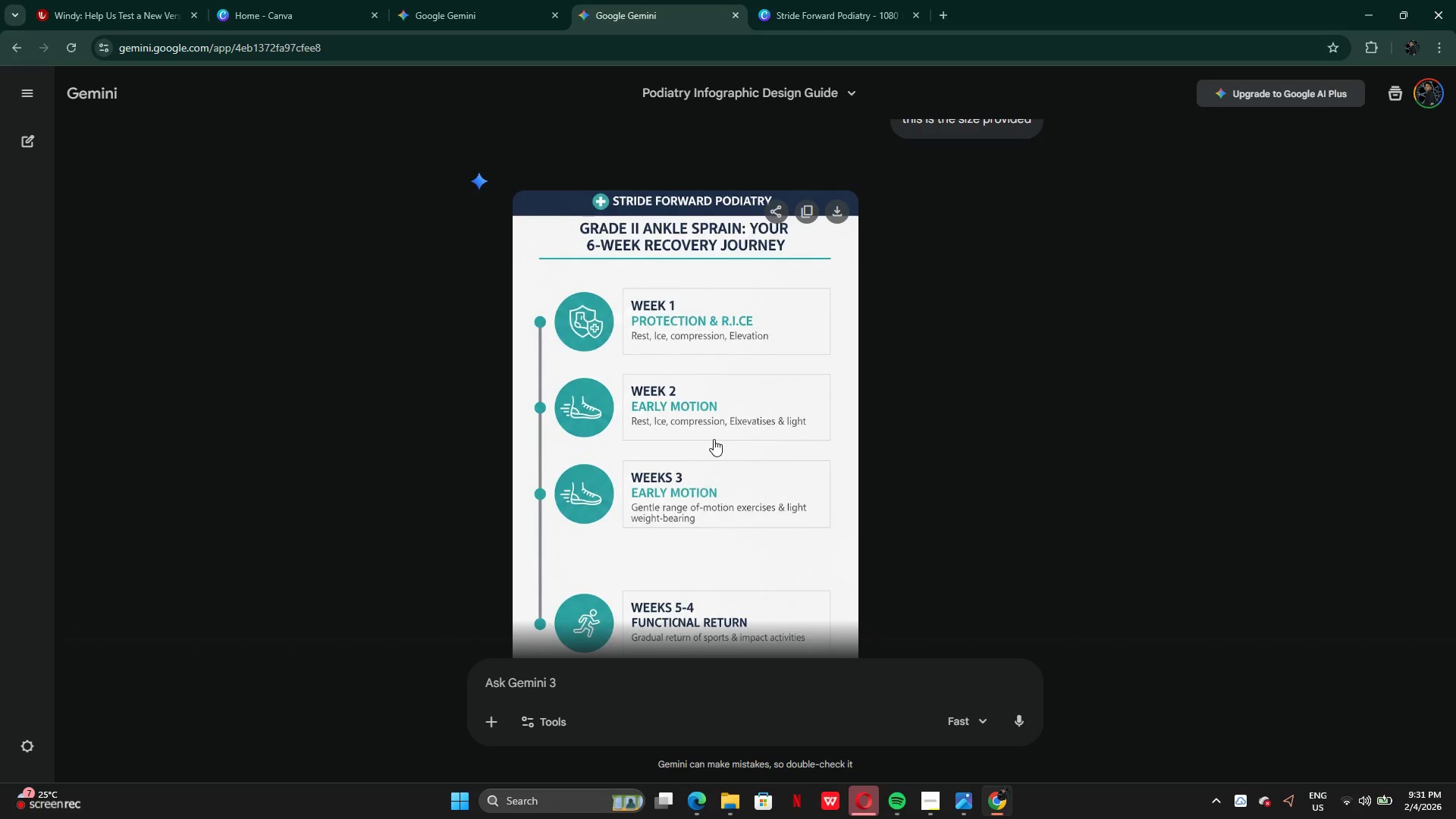 
wait(5.5)
 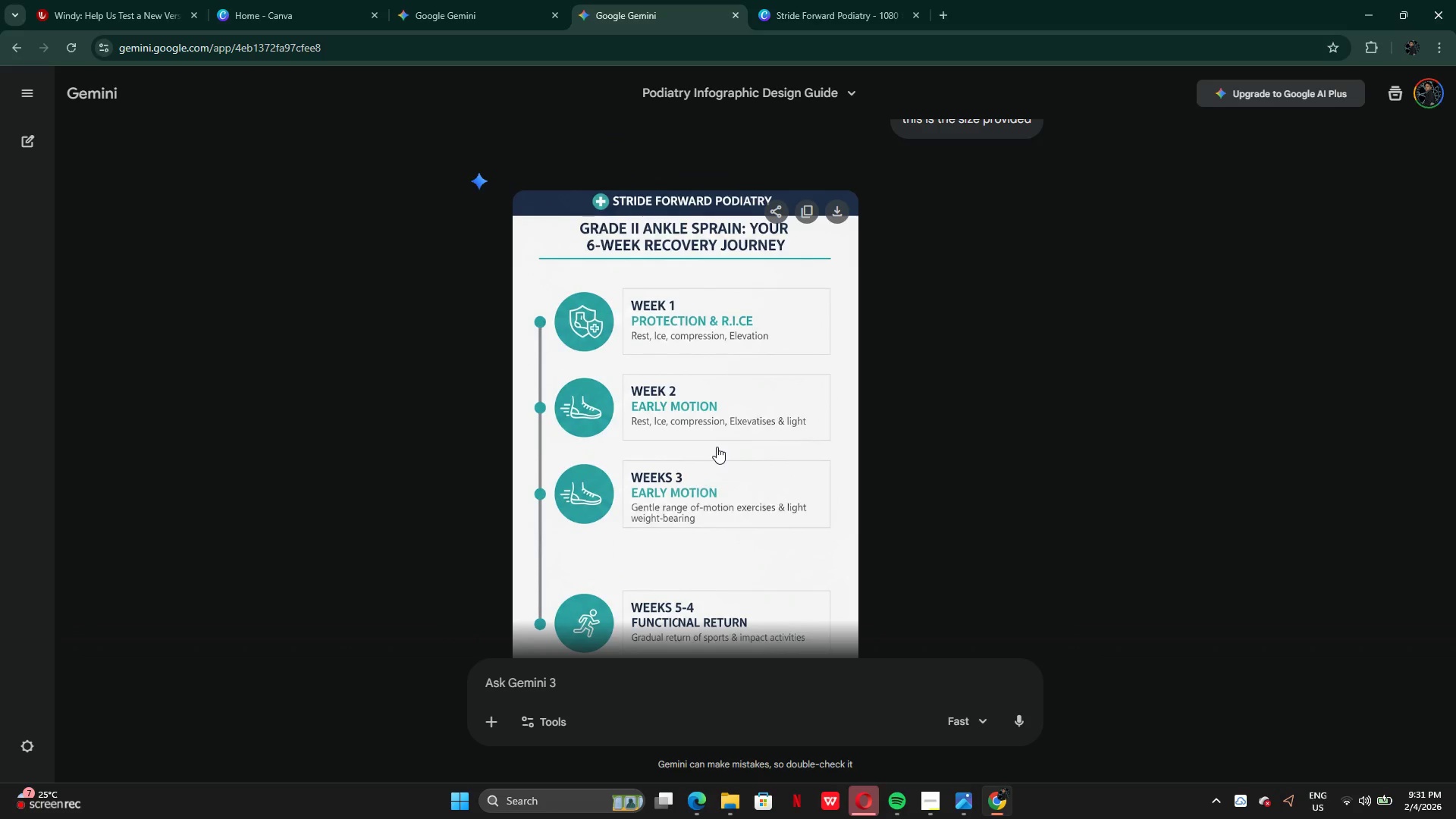 
scroll: coordinate [712, 435], scroll_direction: up, amount: 11.0
 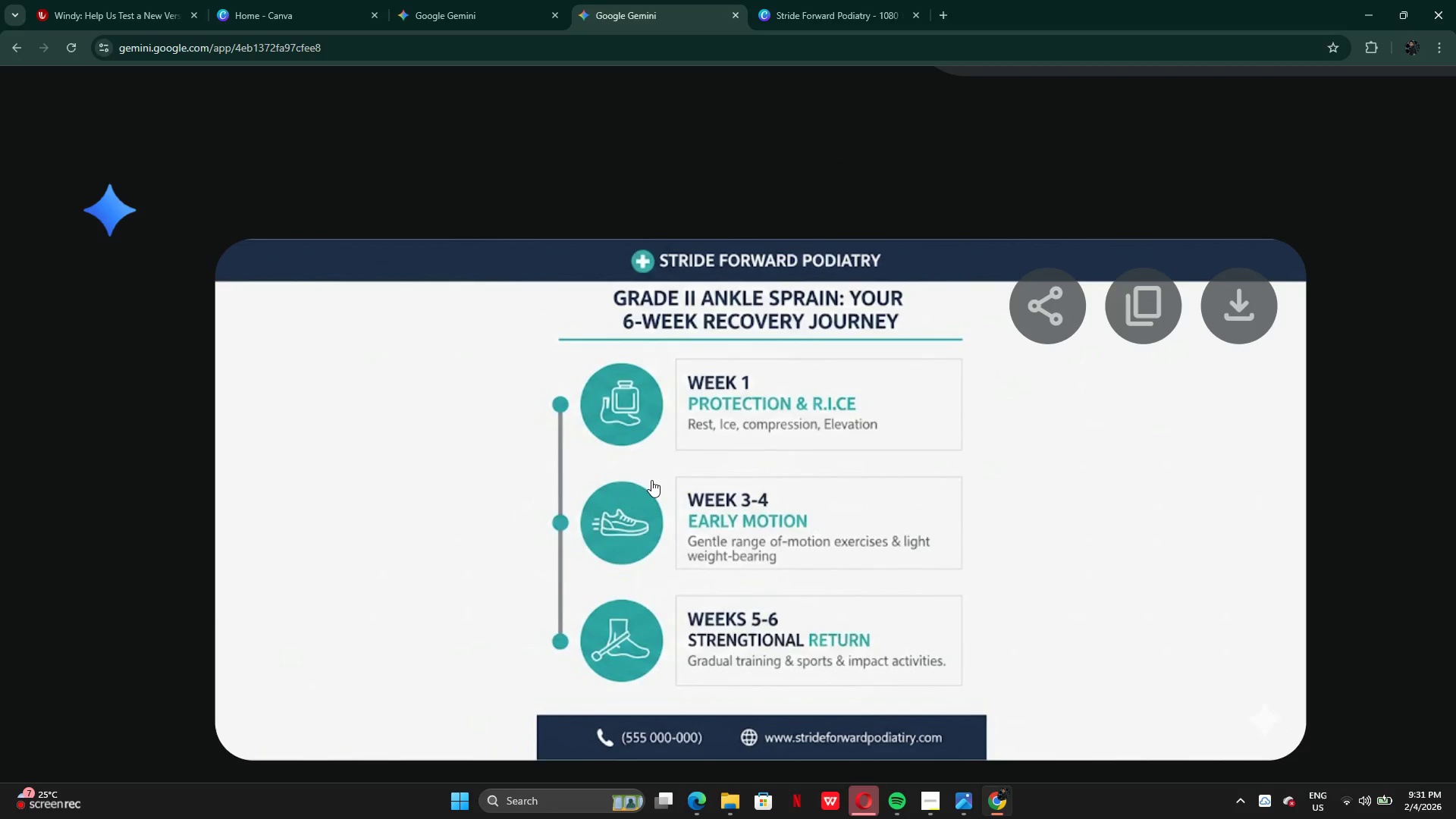 
scroll: coordinate [657, 472], scroll_direction: down, amount: 16.0
 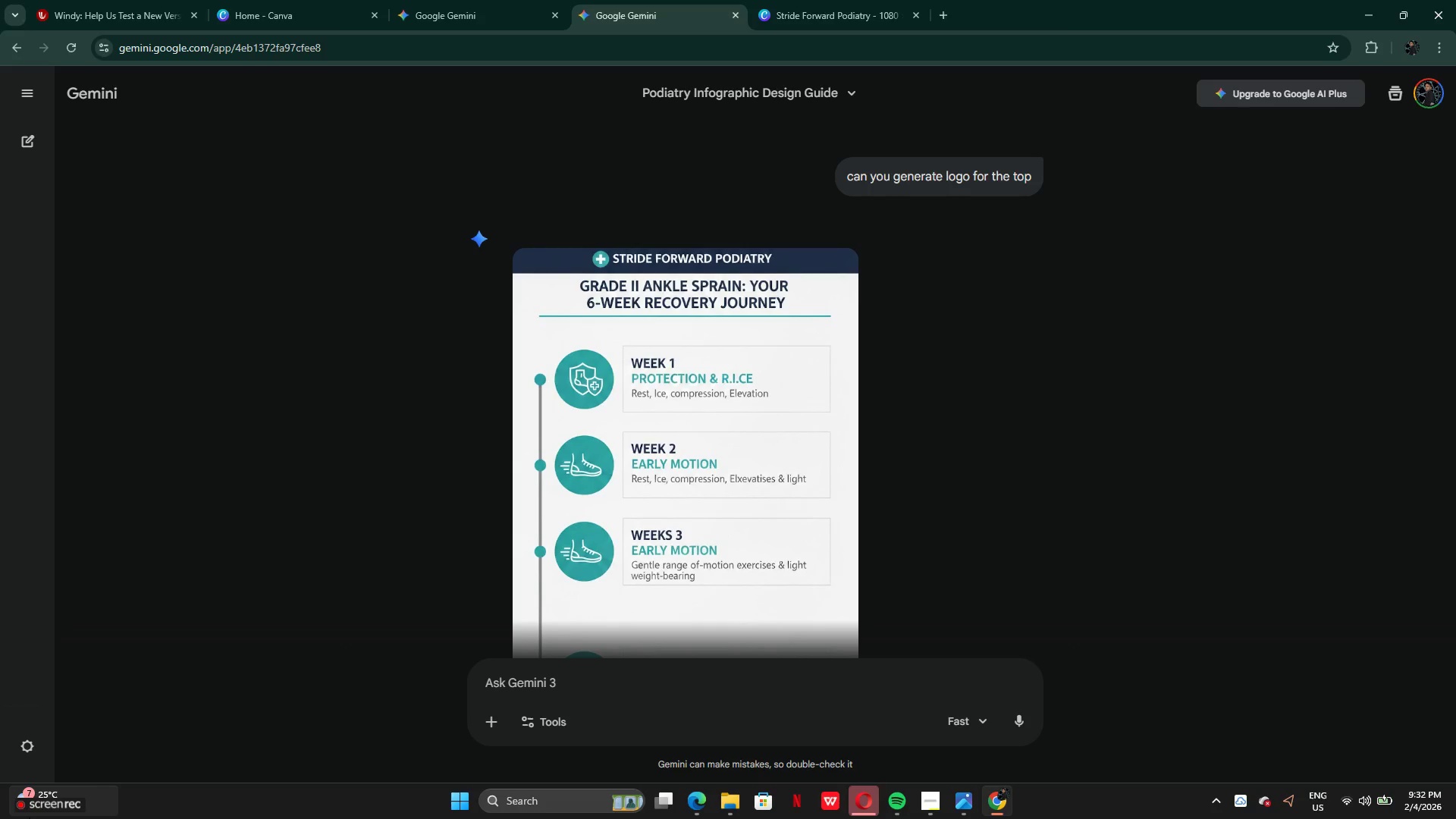 
wait(5.55)
 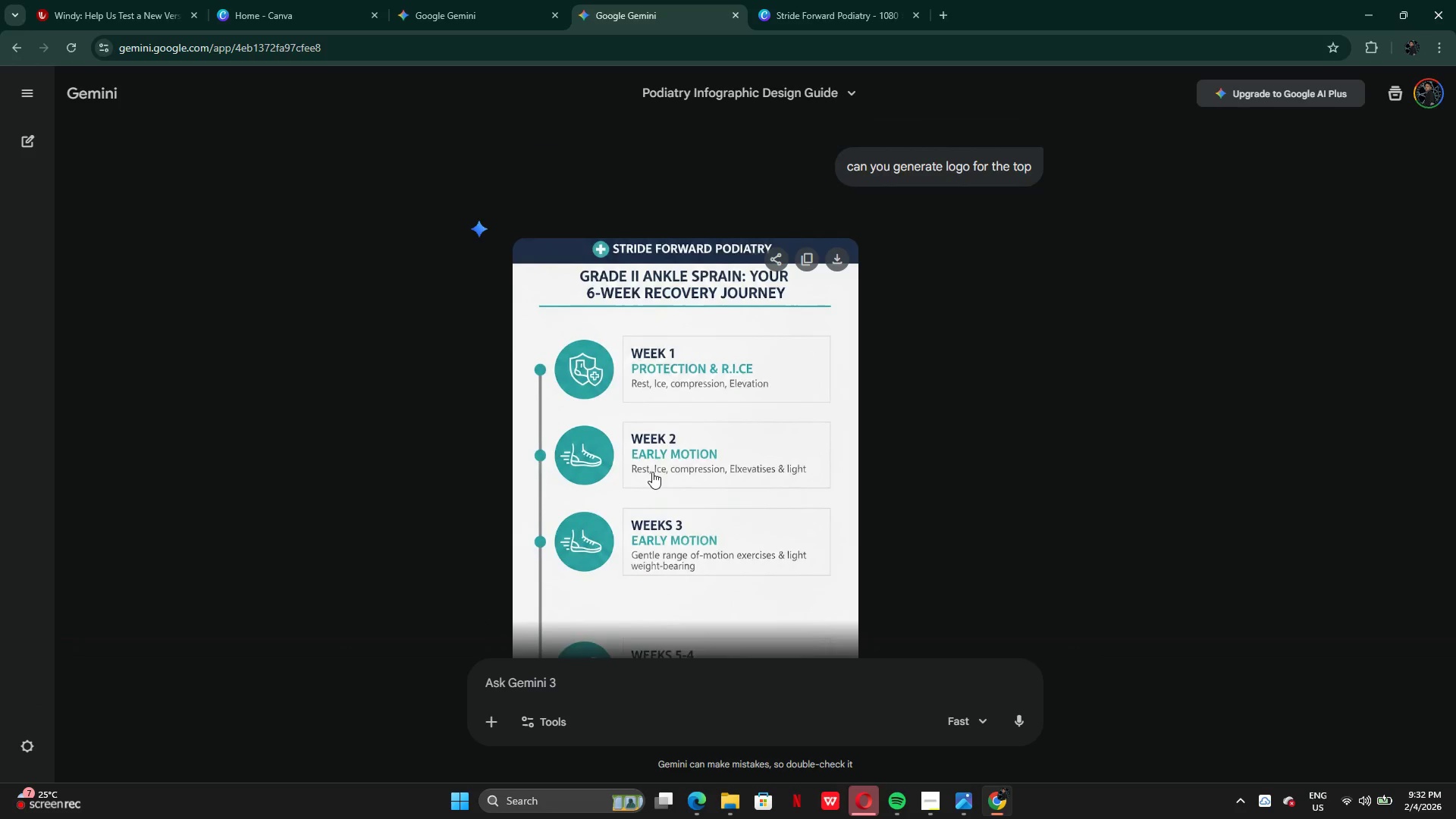 
left_click([33, 807])
 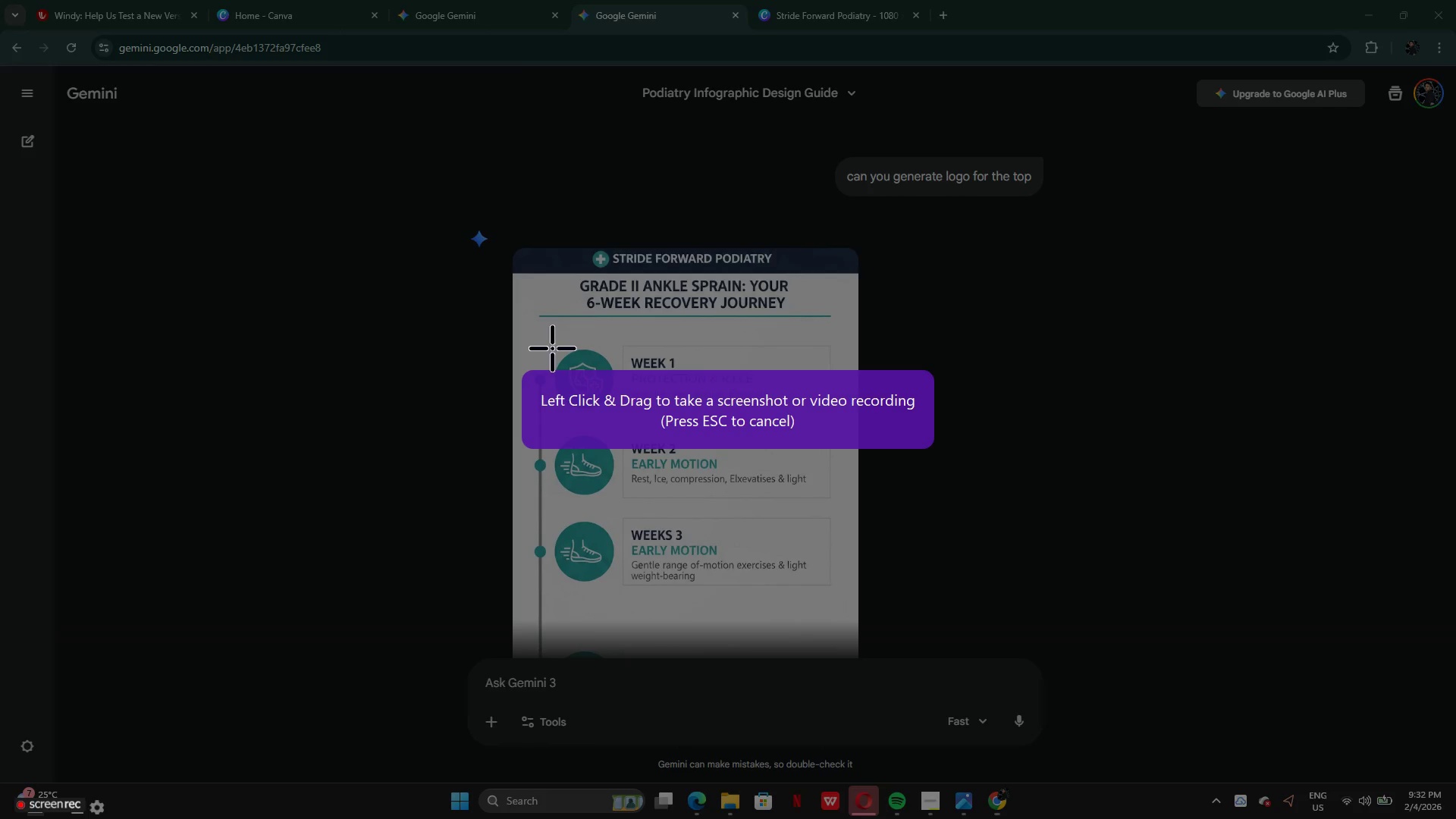 
left_click_drag(start_coordinate=[544, 336], to_coordinate=[617, 412])
 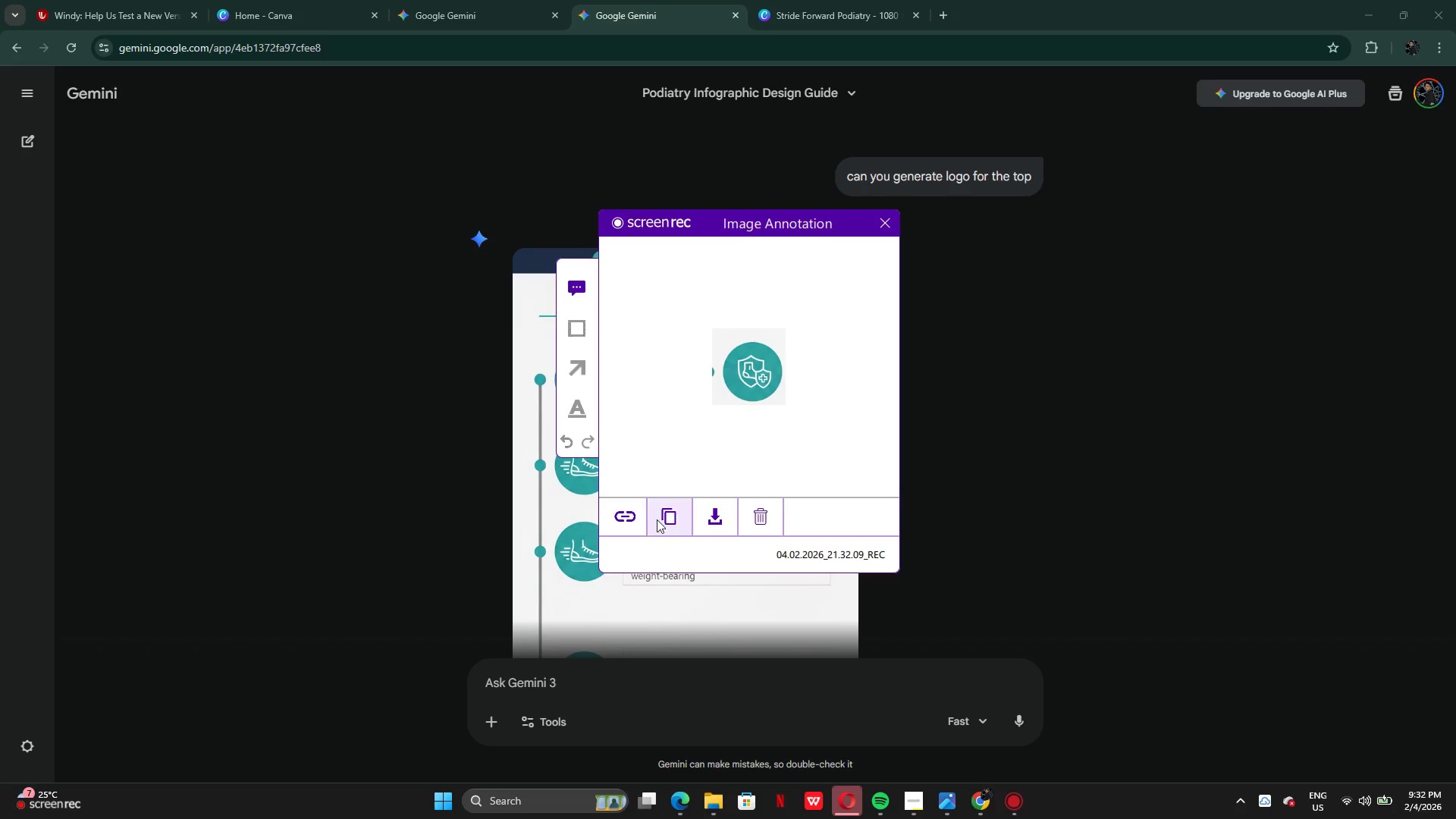 
left_click([663, 519])
 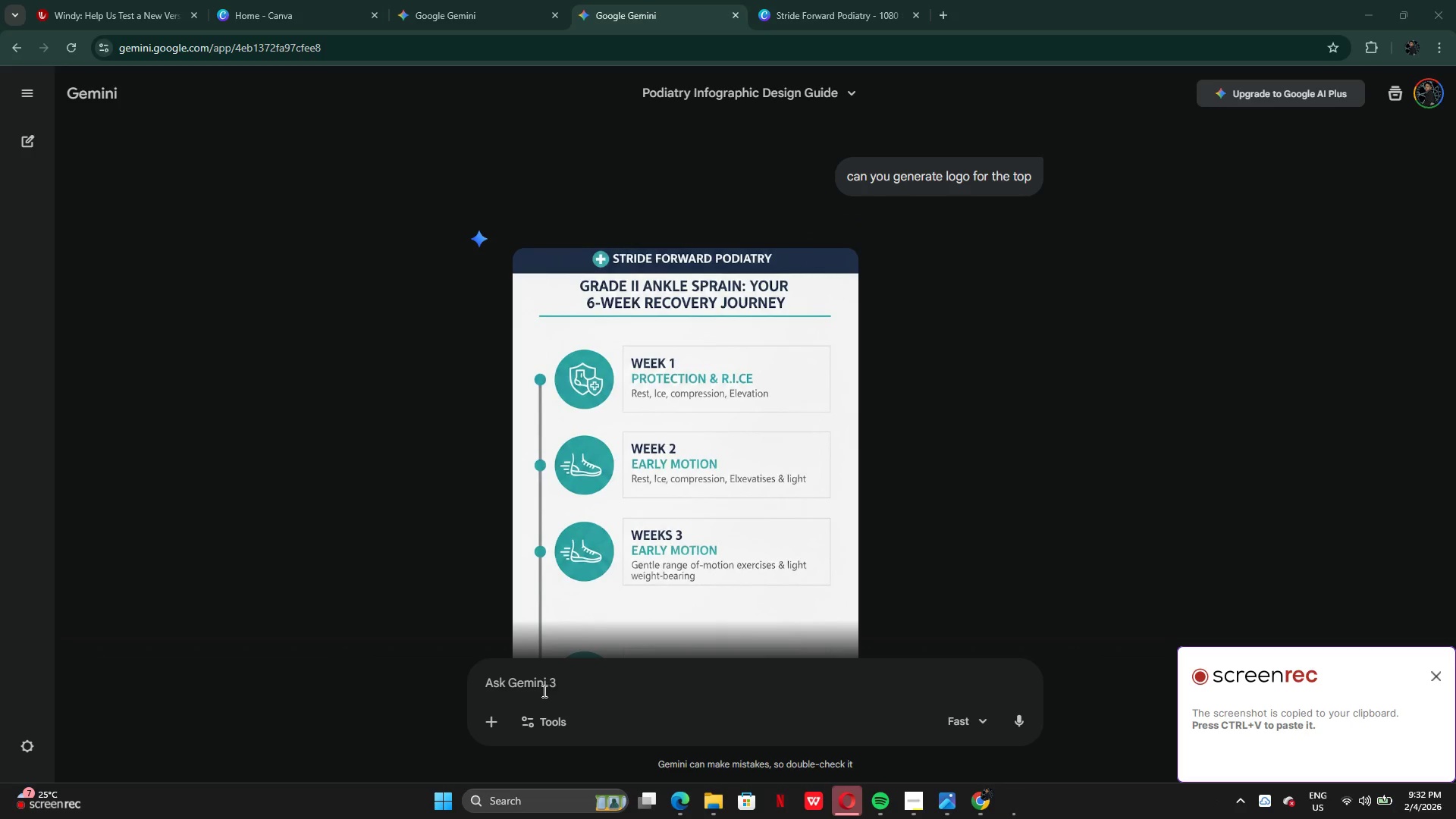 
left_click([542, 692])
 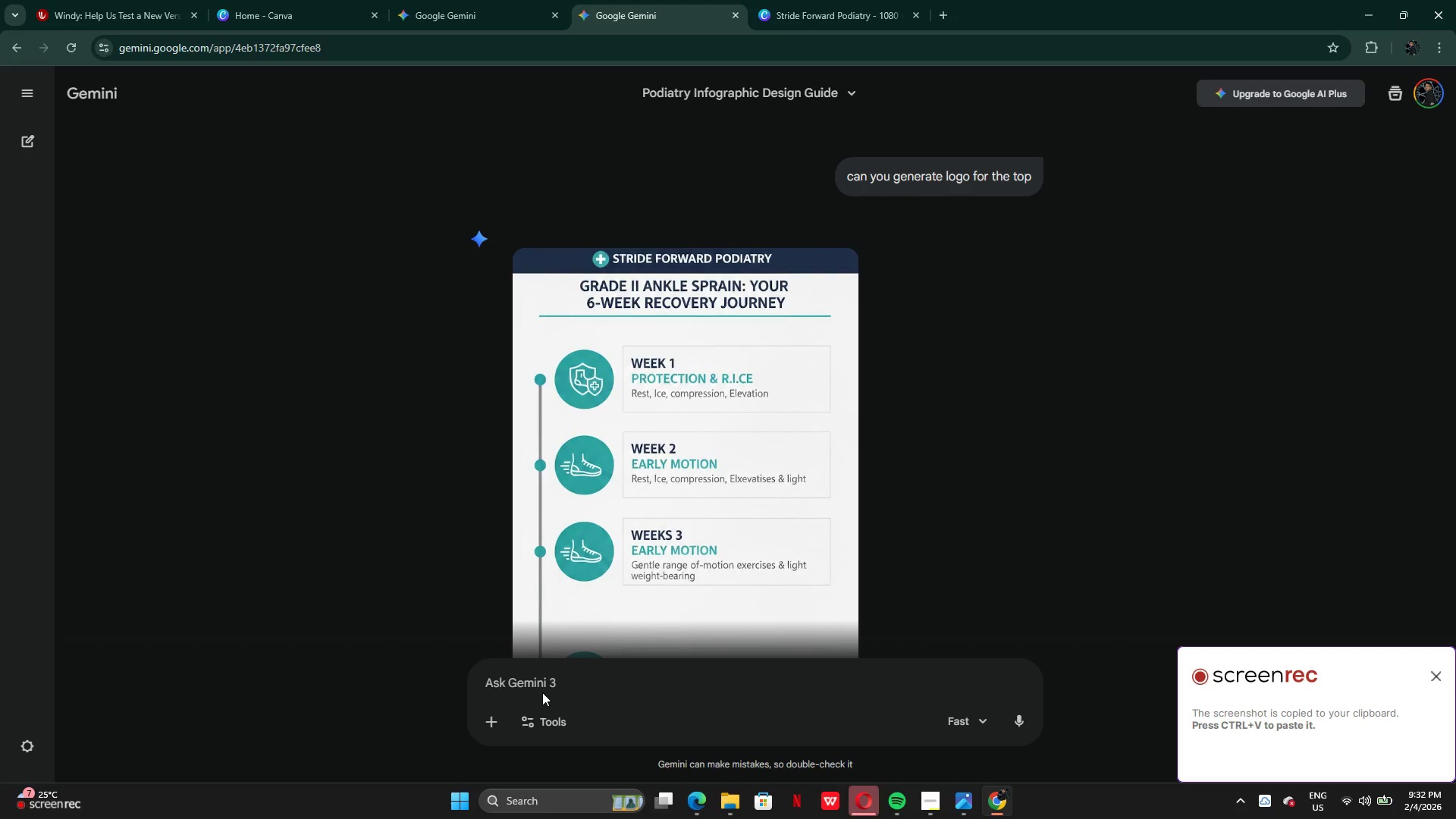 
key(Control+V)
 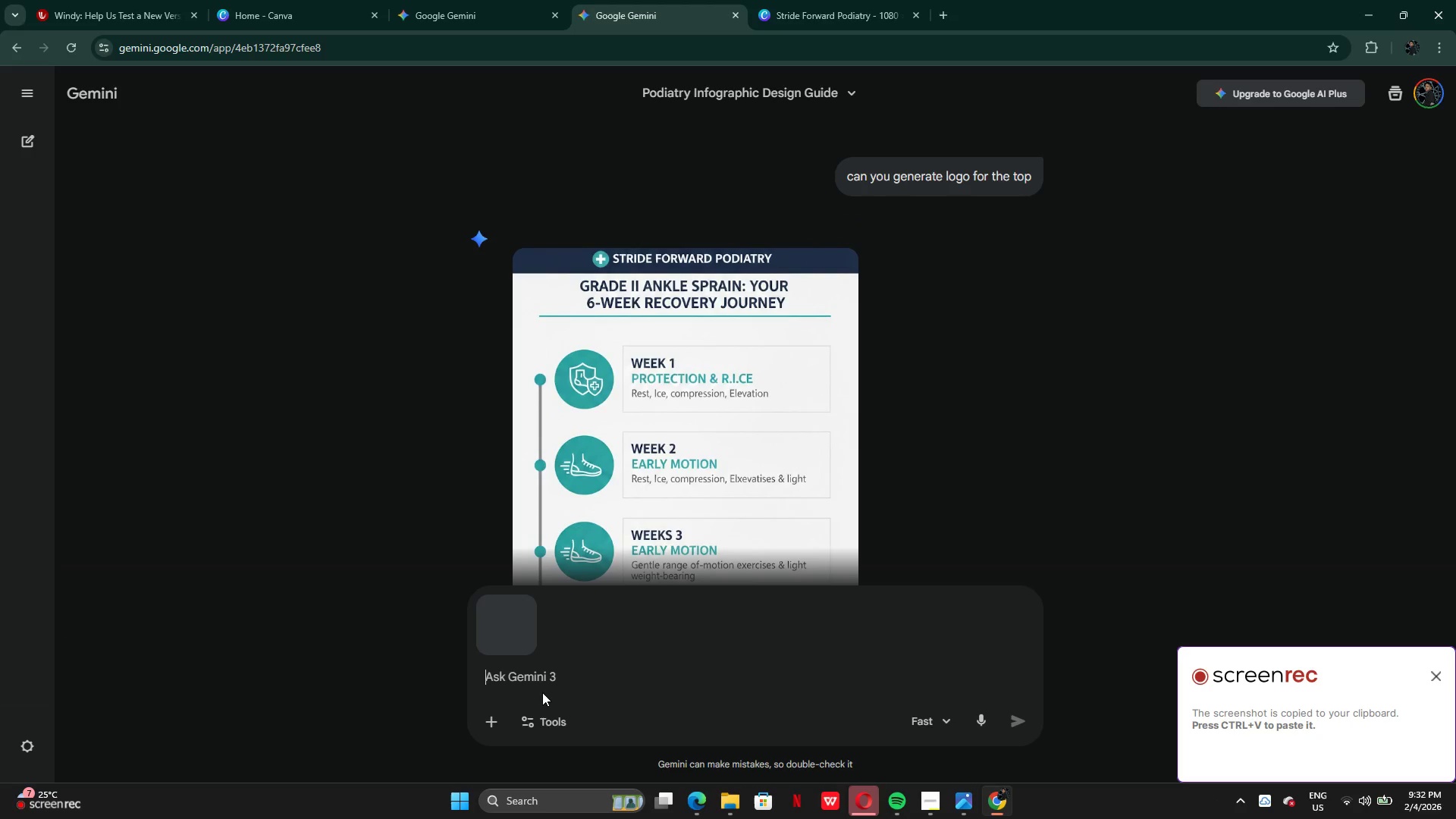 
left_click([542, 692])
 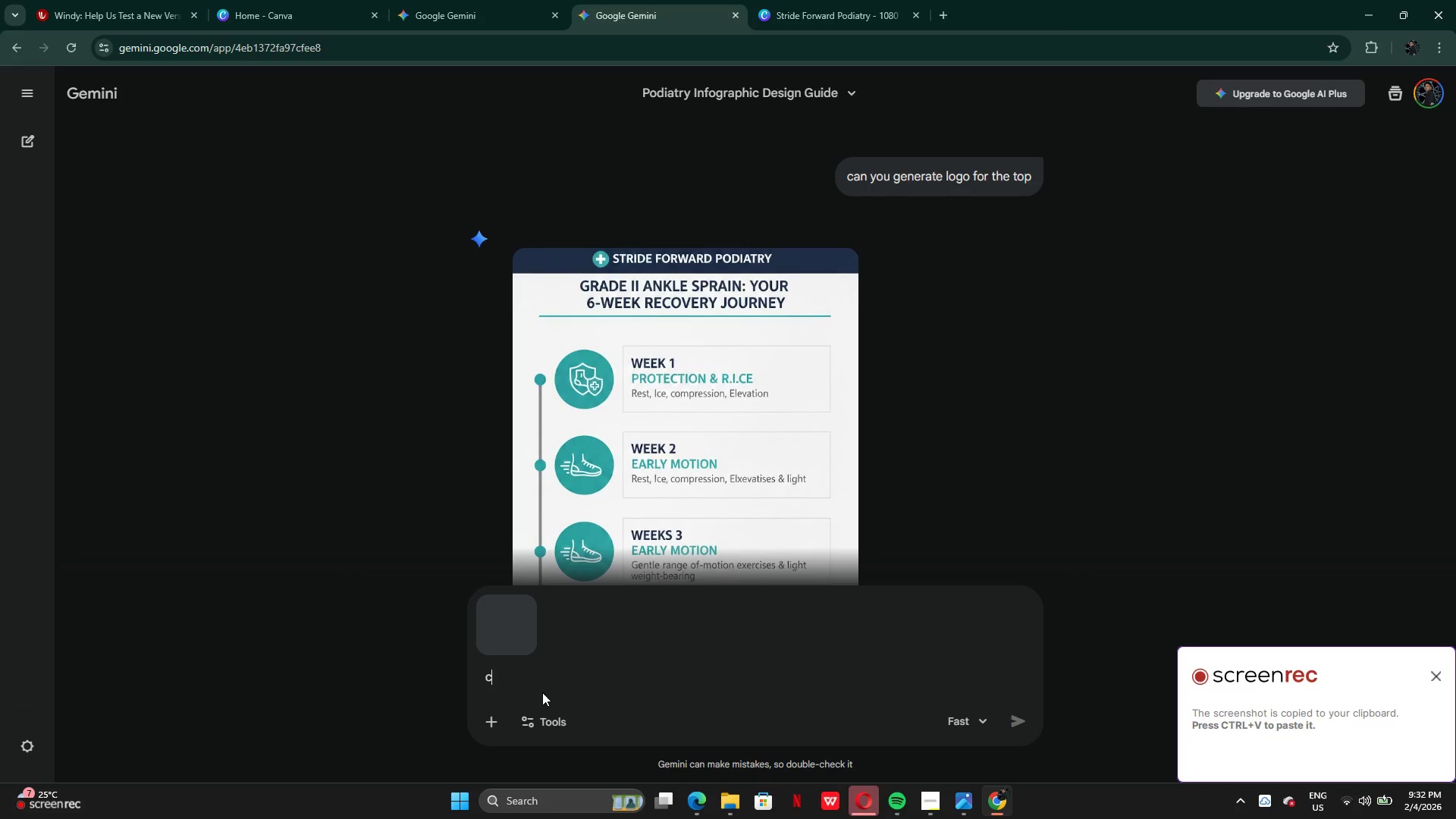 
type(can you generate this icon obl)
key(Backspace)
key(Backspace)
type(nly shielfd)
key(Backspace)
key(Backspace)
type(d)
 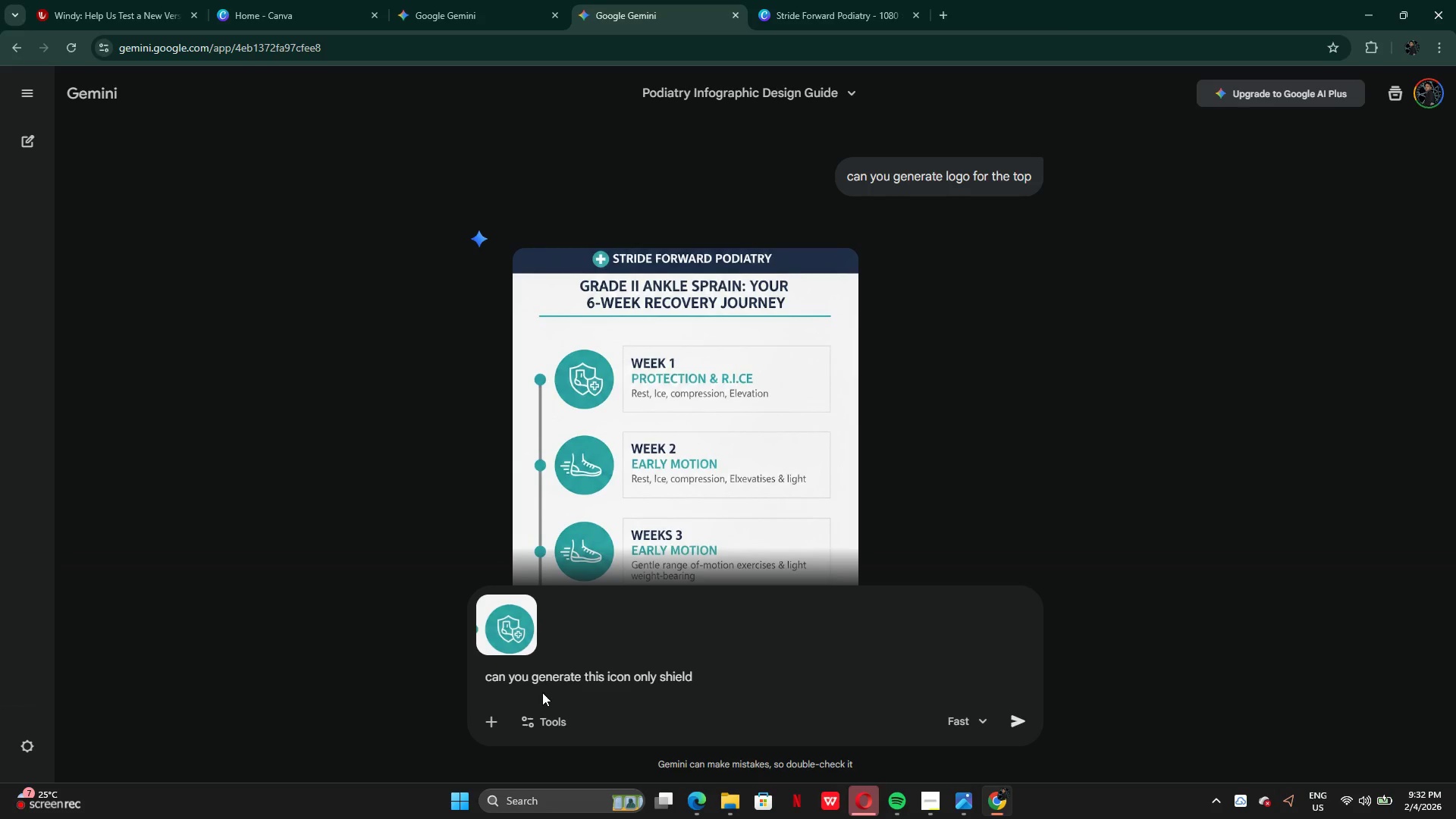 
key(Enter)
 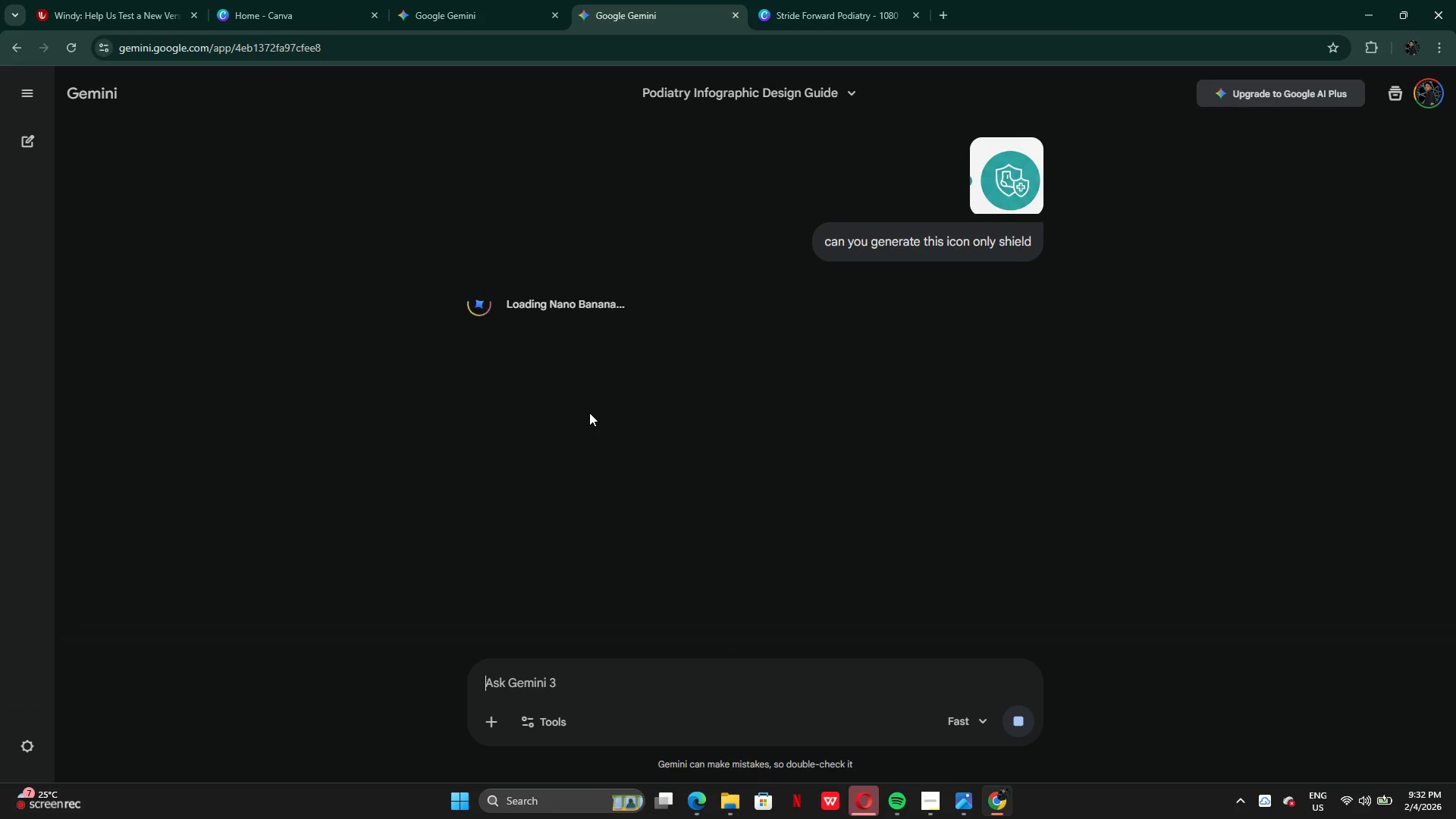 
wait(18.27)
 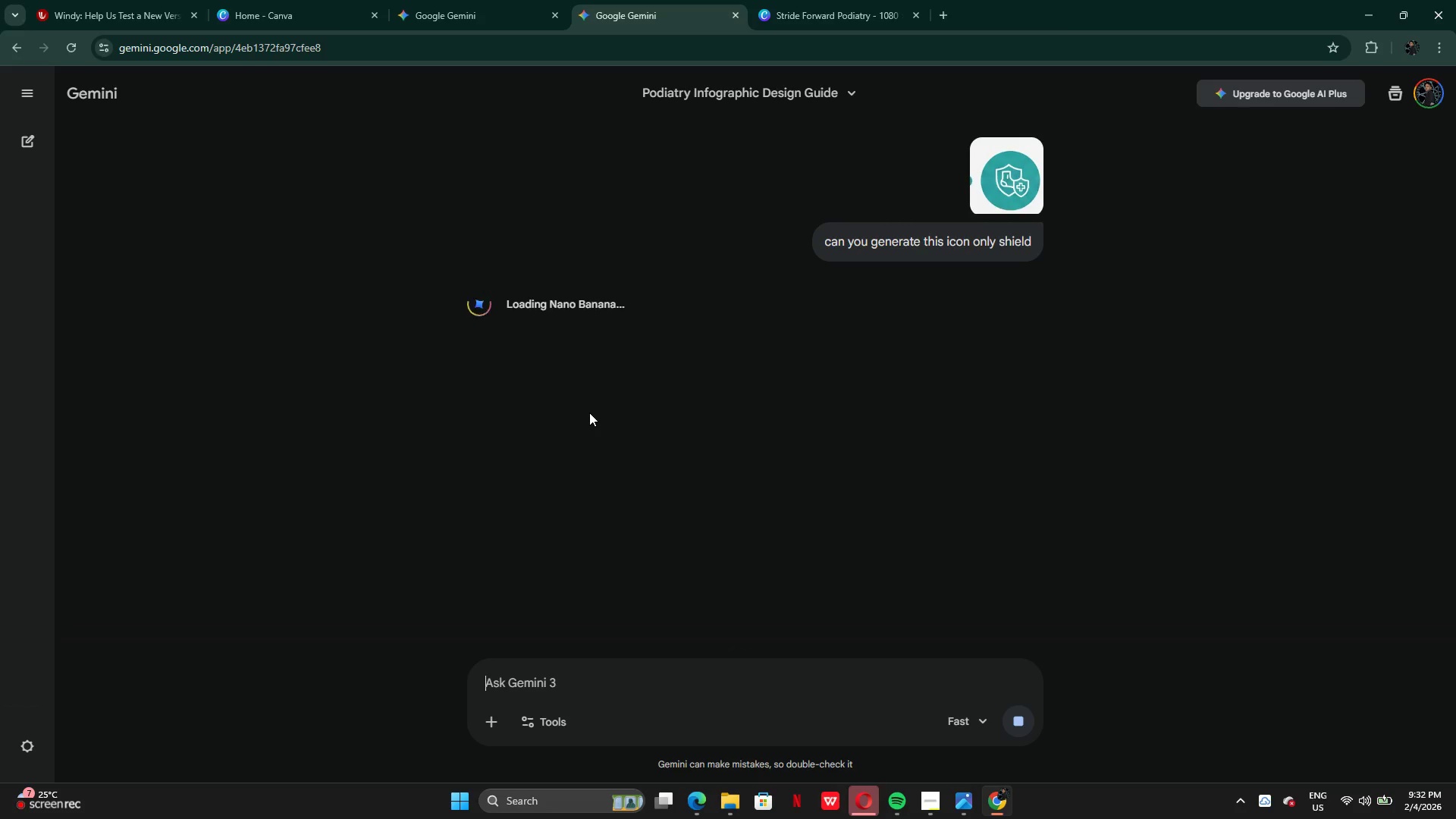 
left_click([828, 14])
 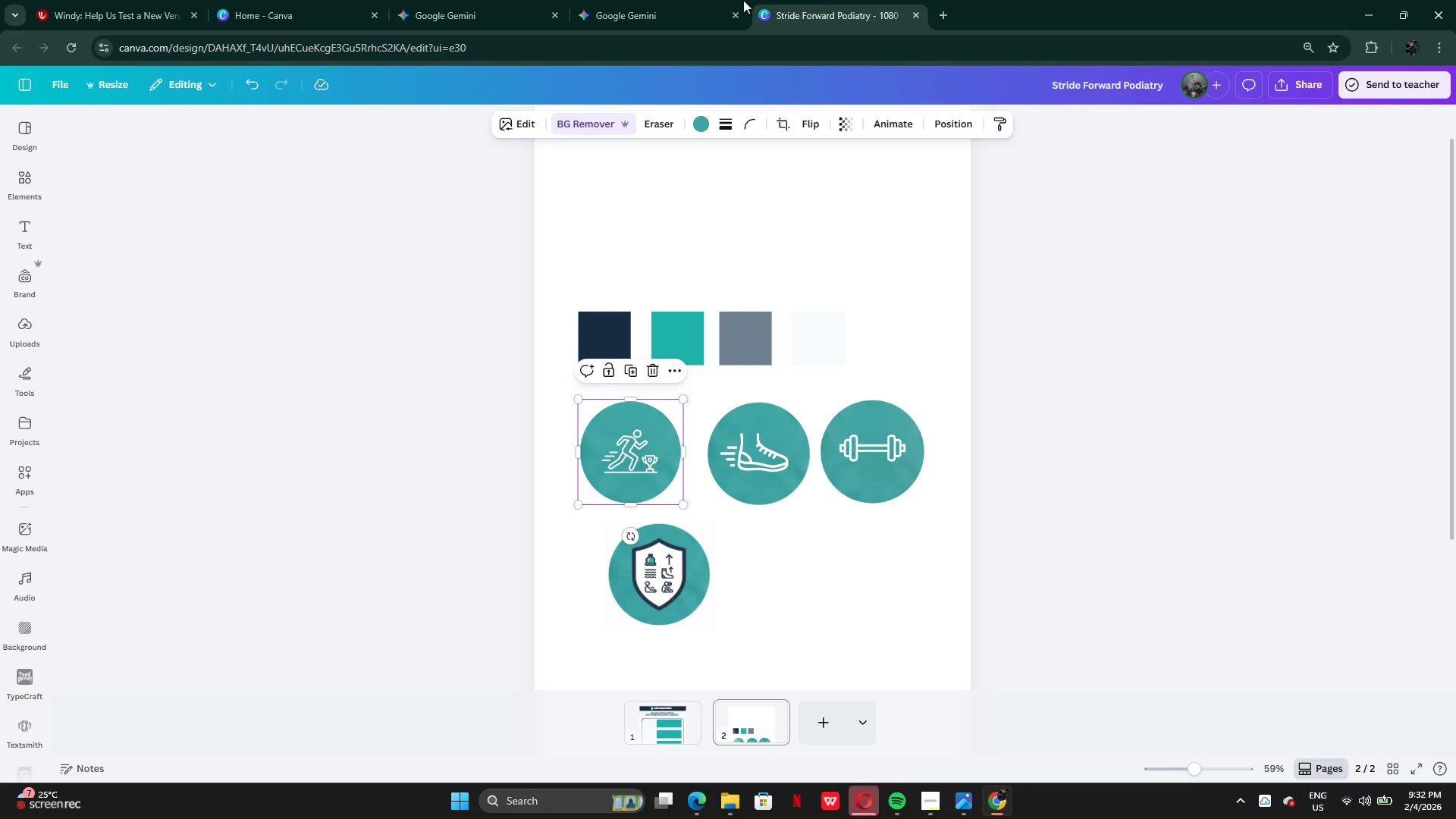 
left_click([640, 12])
 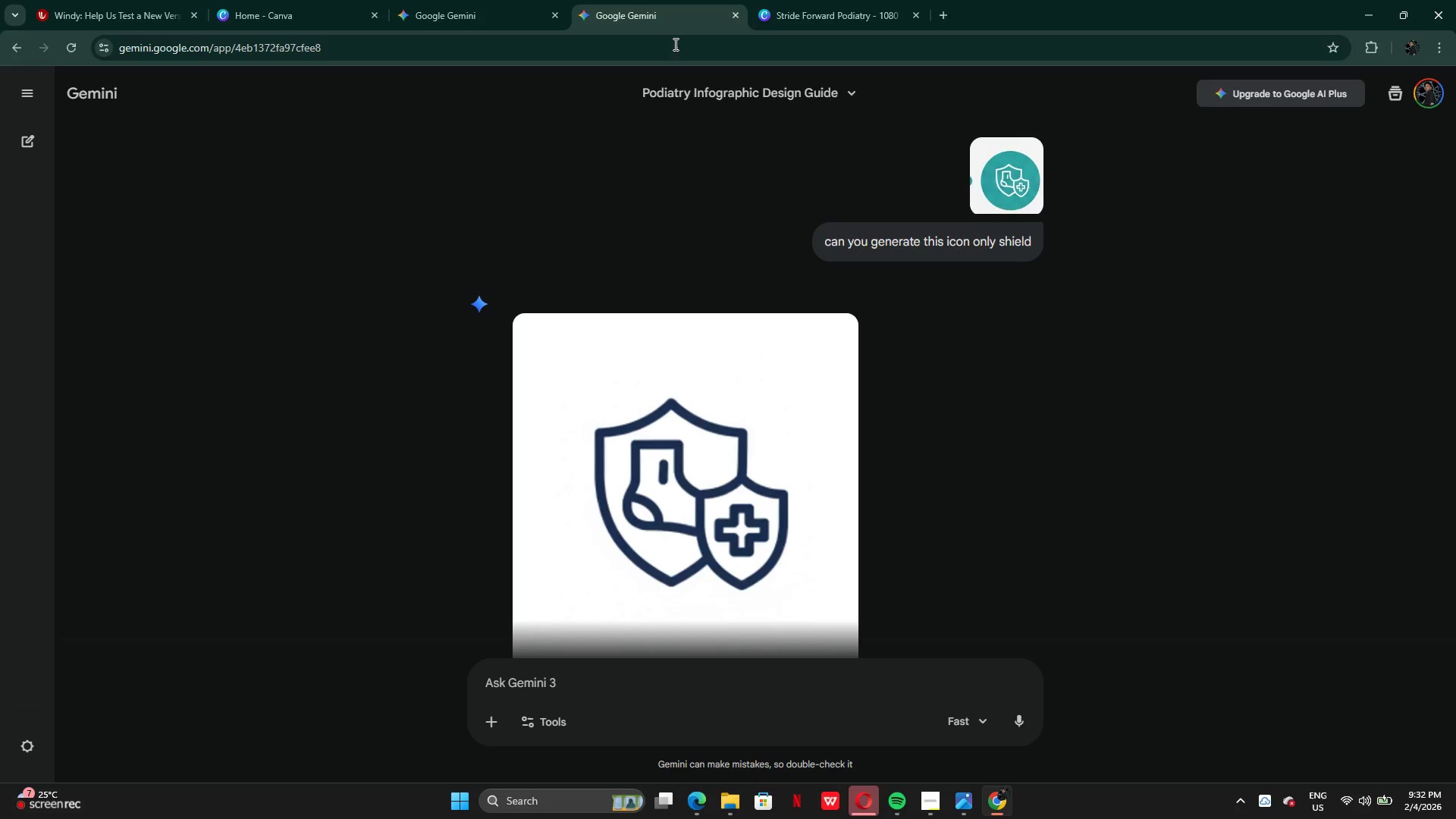 
scroll: coordinate [785, 234], scroll_direction: down, amount: 3.0
 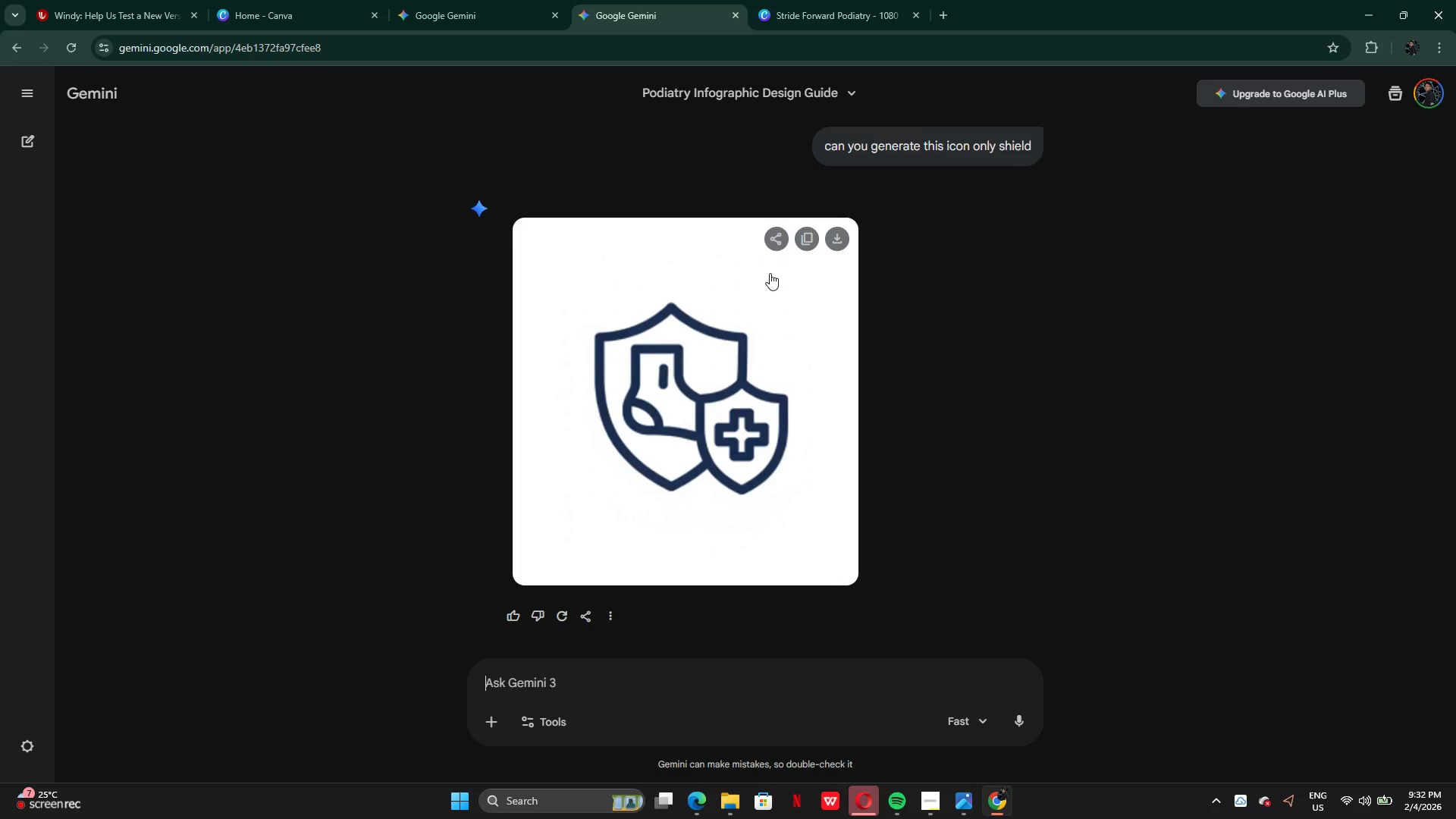 
scroll: coordinate [769, 273], scroll_direction: up, amount: 3.0
 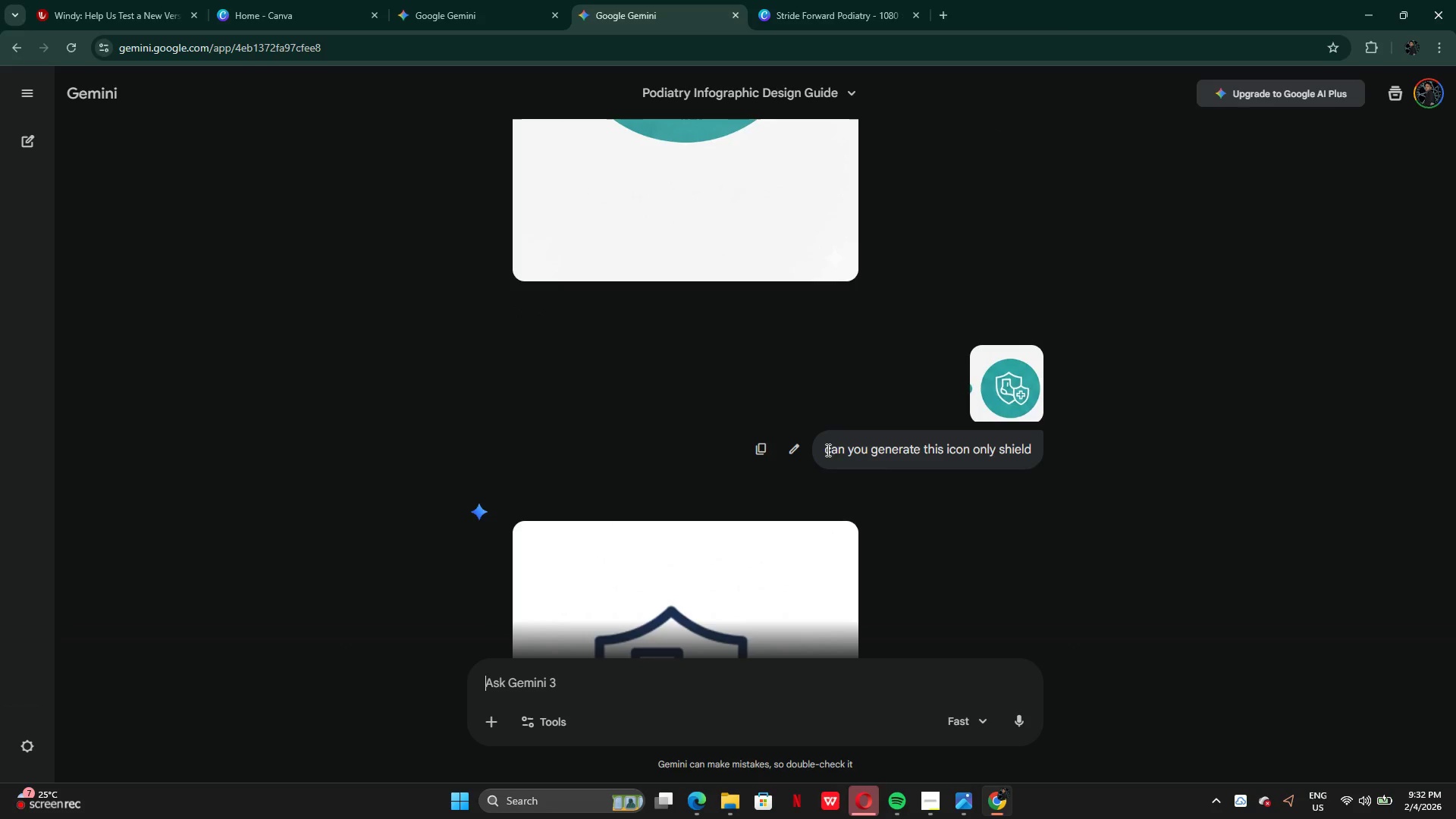 
left_click([796, 457])
 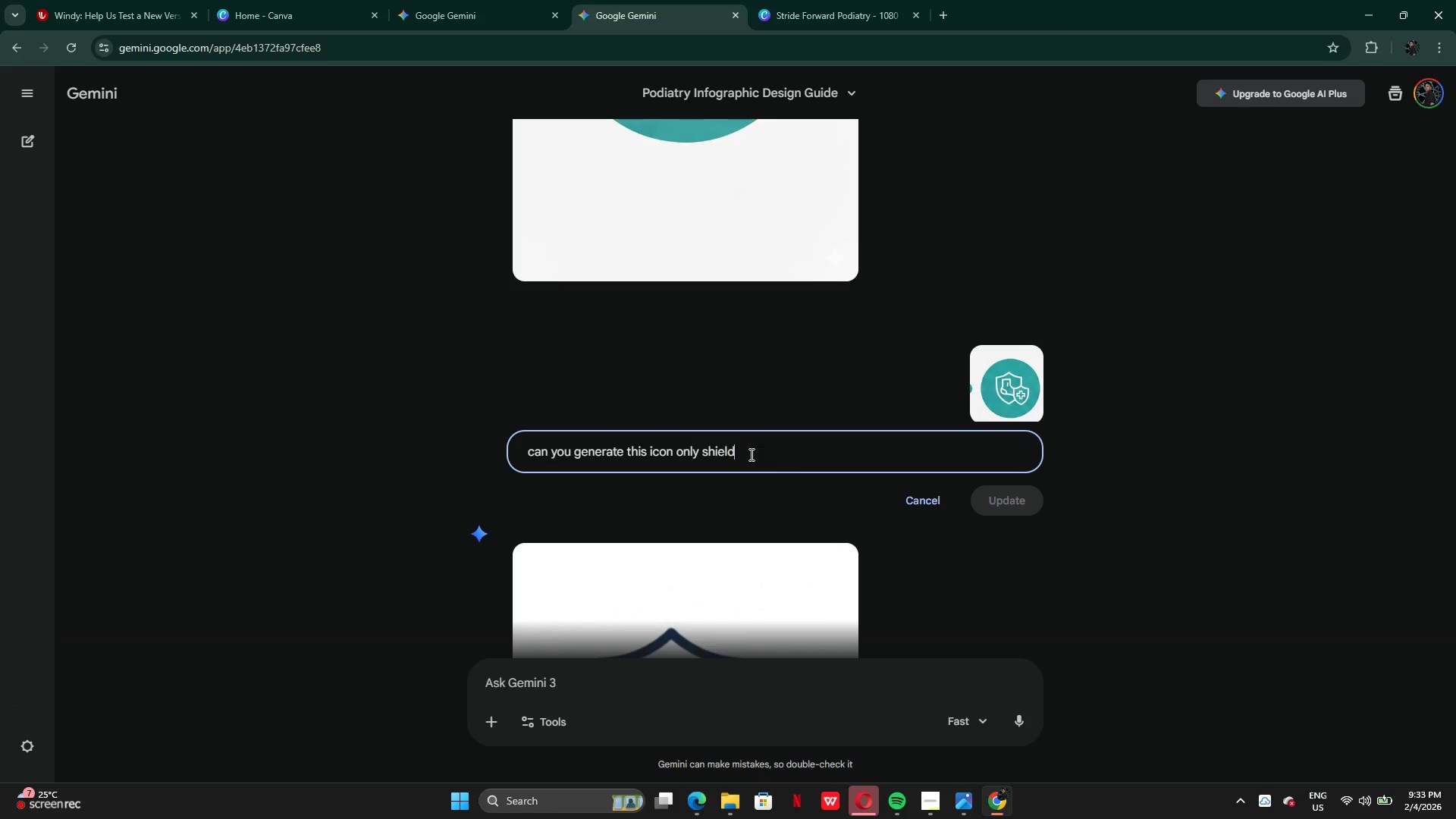 
wait(7.58)
 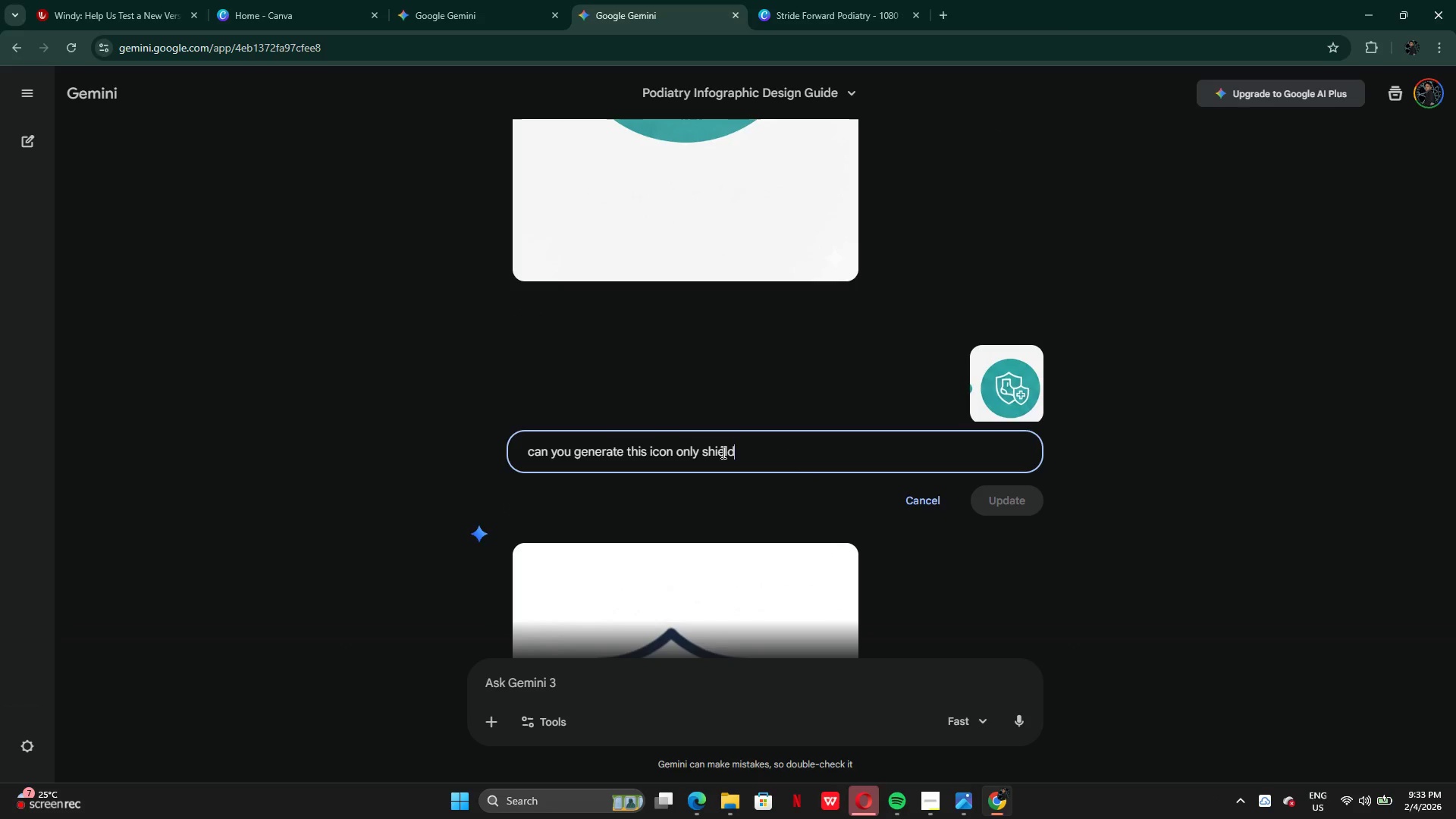 
type(\\)
key(Backspace)
key(Backspace)
type( form removethe)
key(Backspace)
key(Backspace)
key(Backspace)
type( teh foot )
 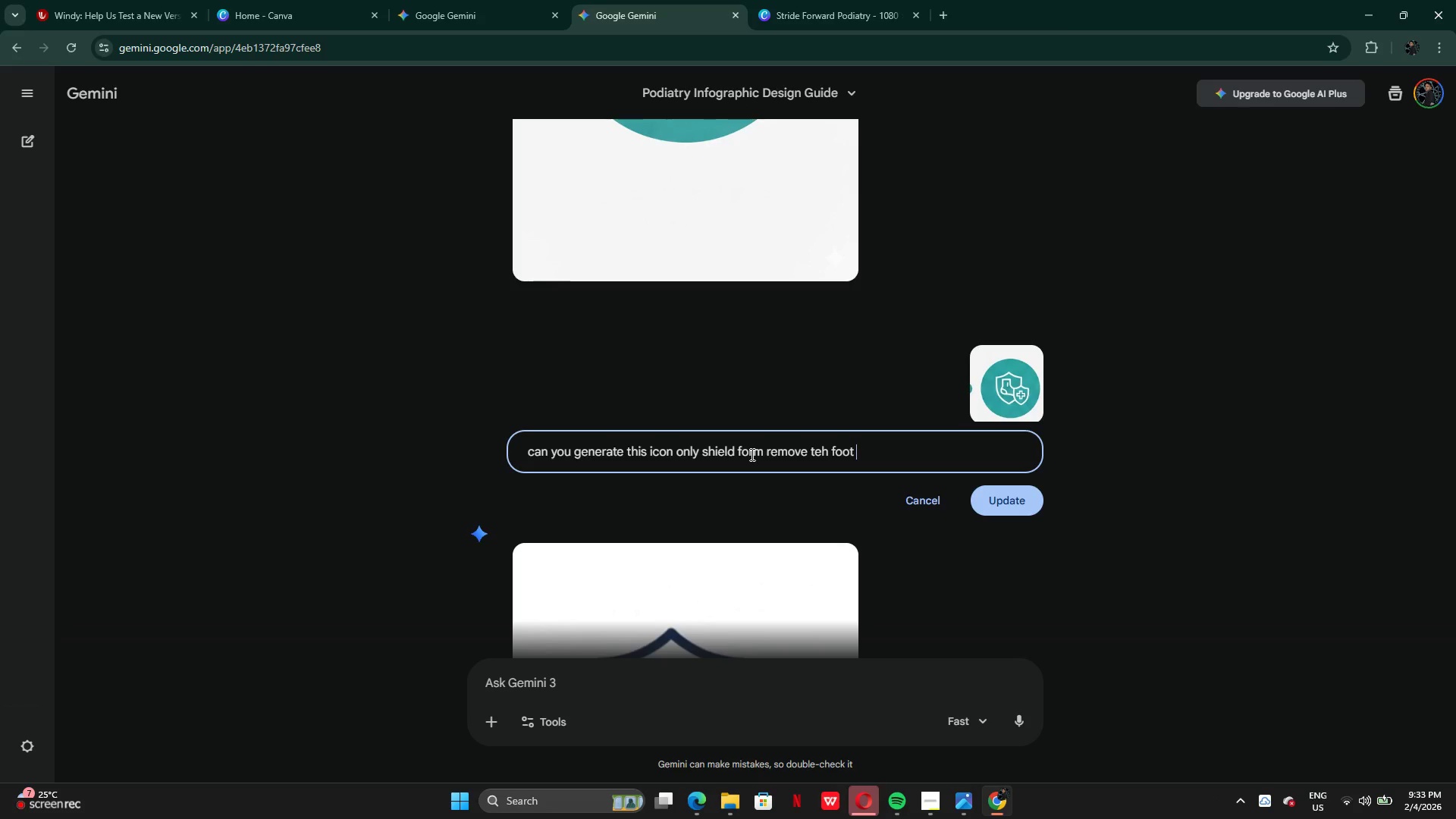 
type(icon dont change te=)
key(Backspace)
key(Backspace)
type(he background)
 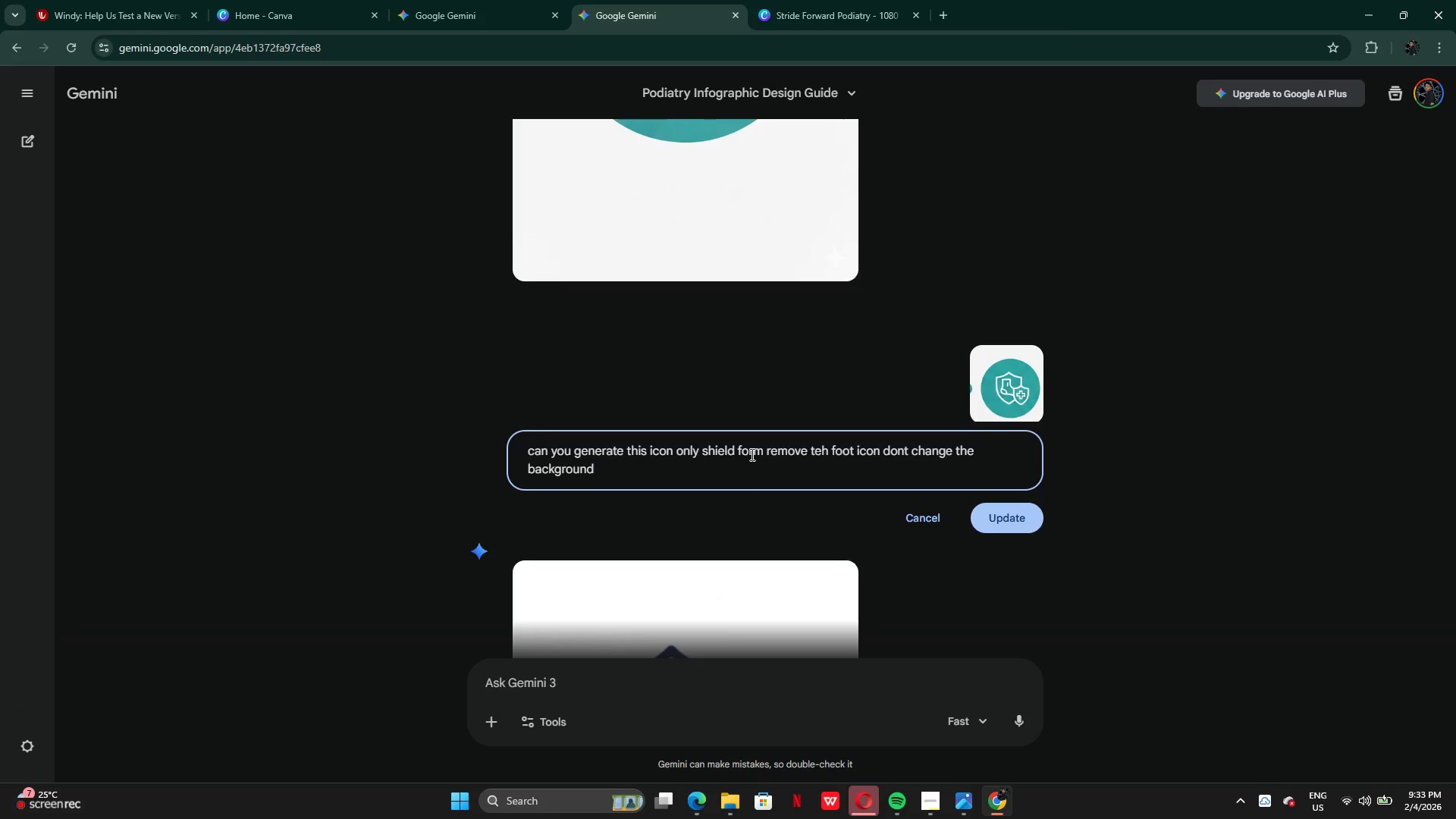 
key(Enter)
 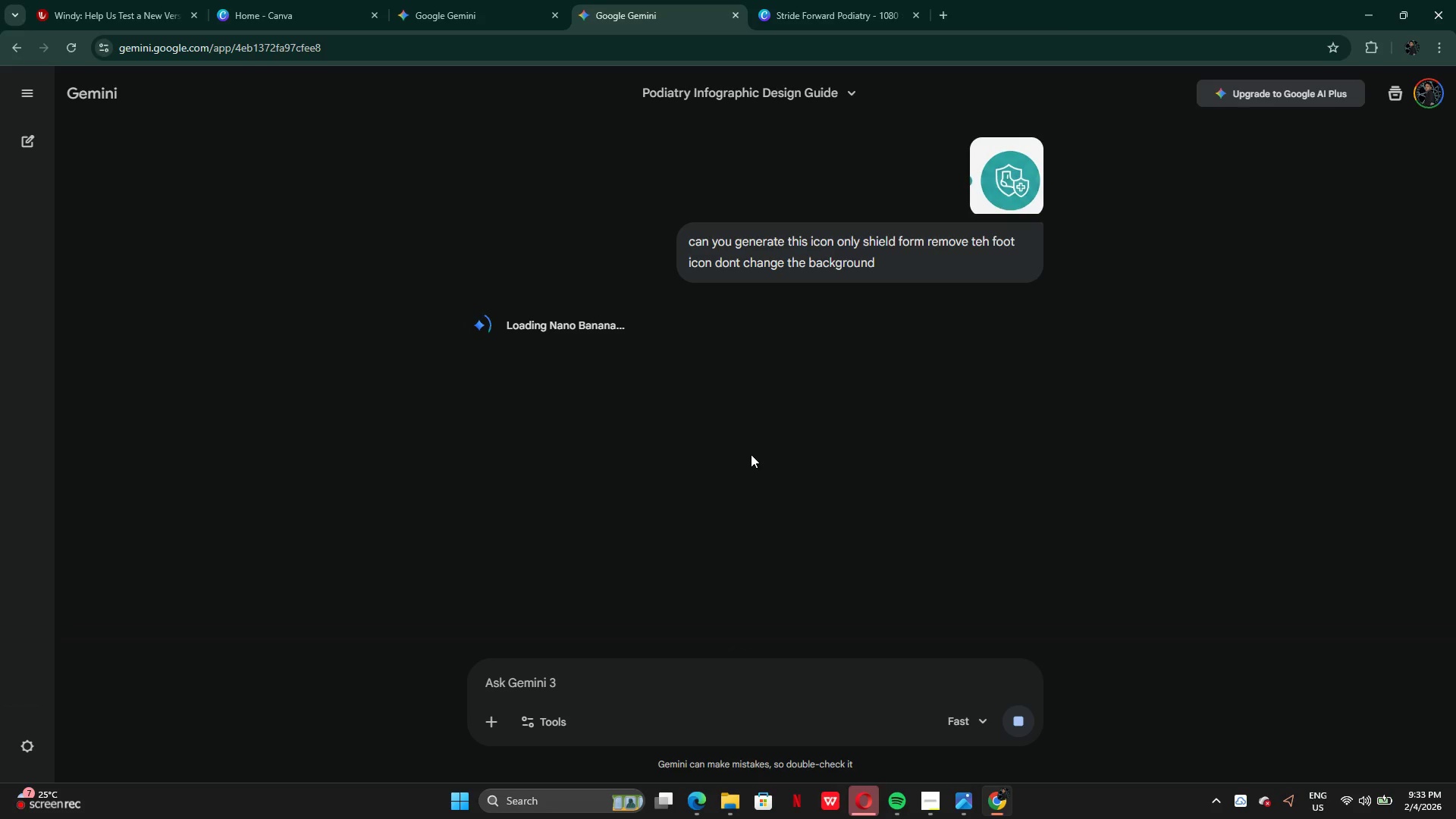 
wait(15.66)
 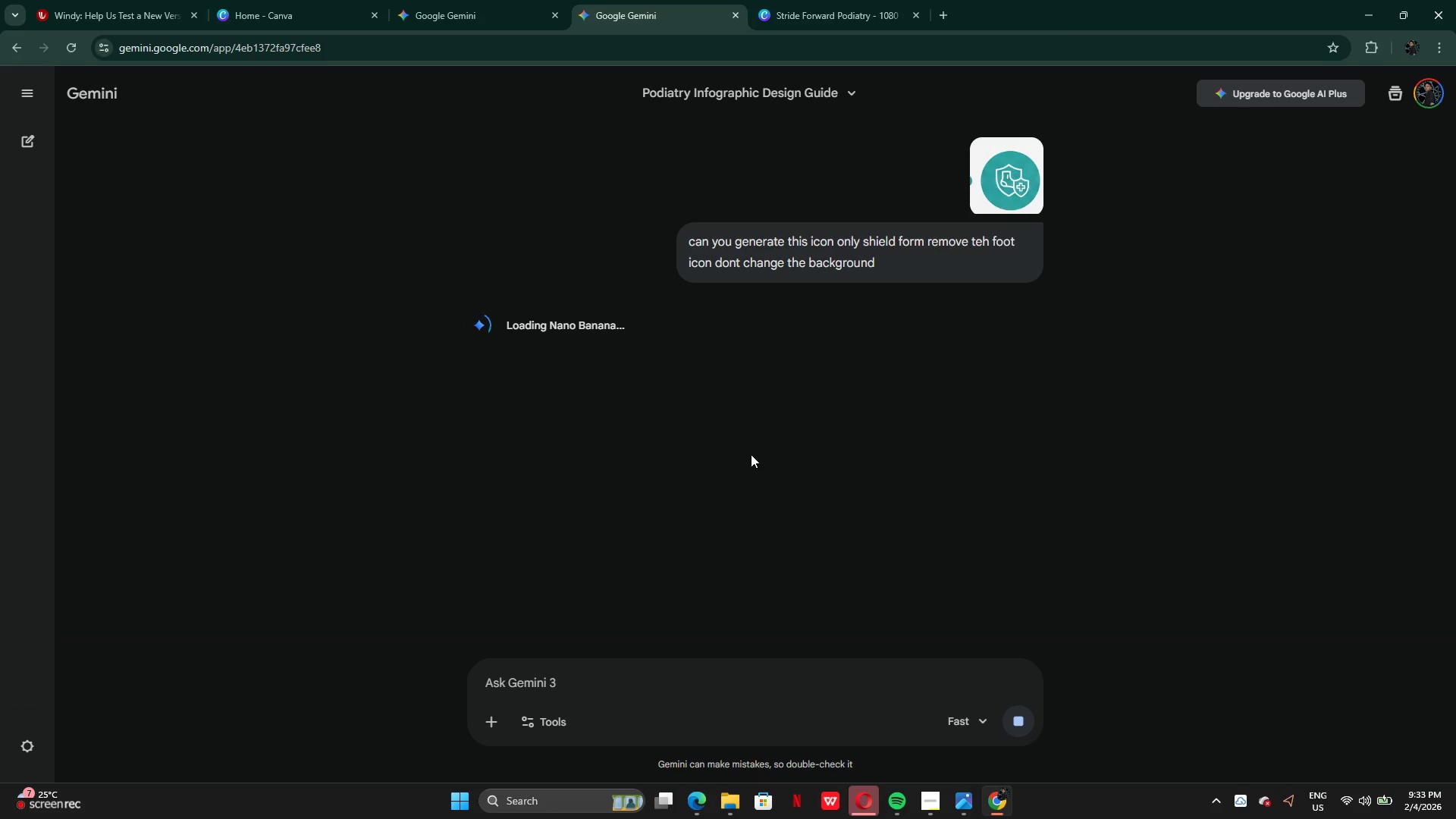 
left_click([800, 24])
 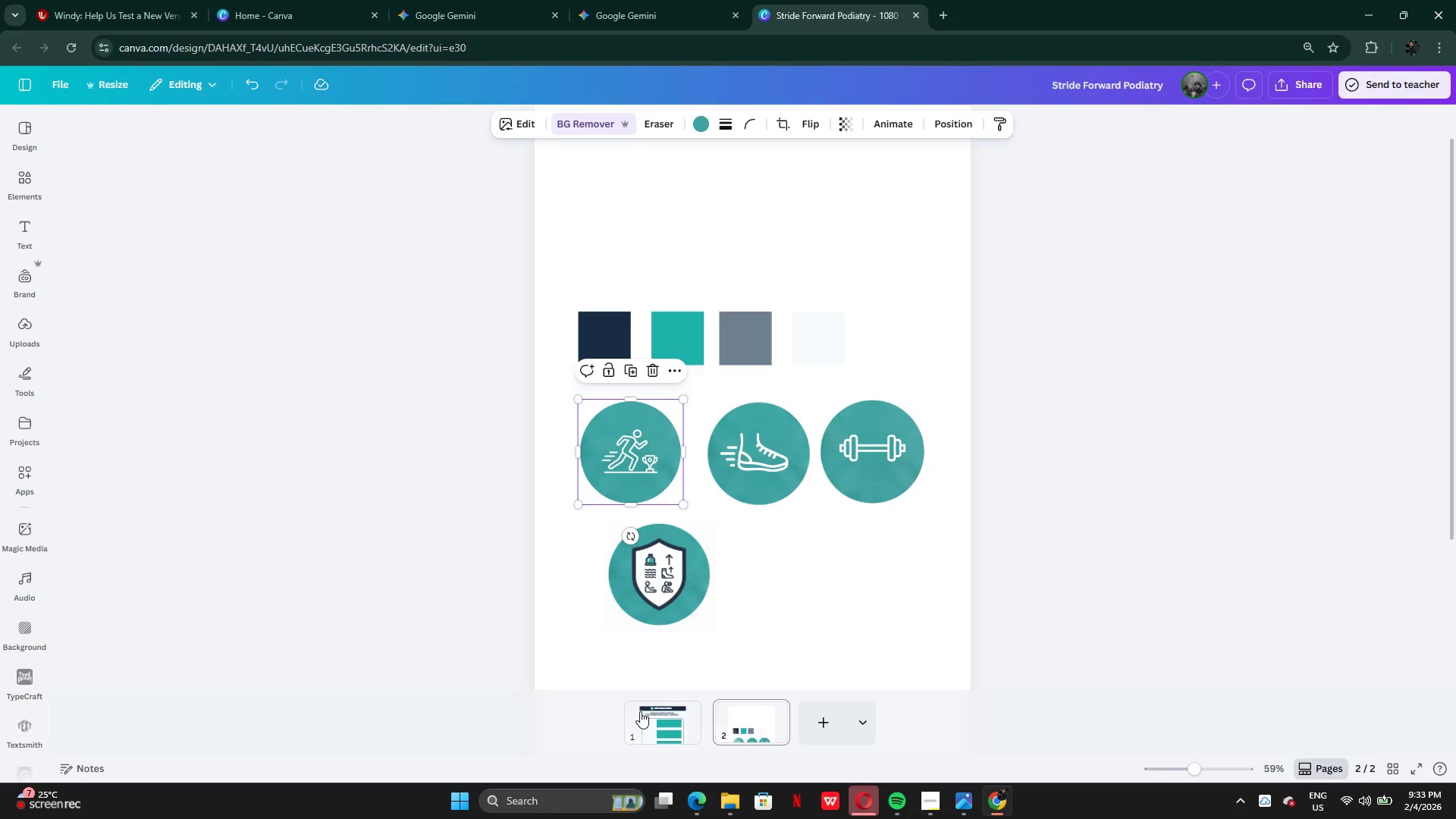 
left_click([664, 726])
 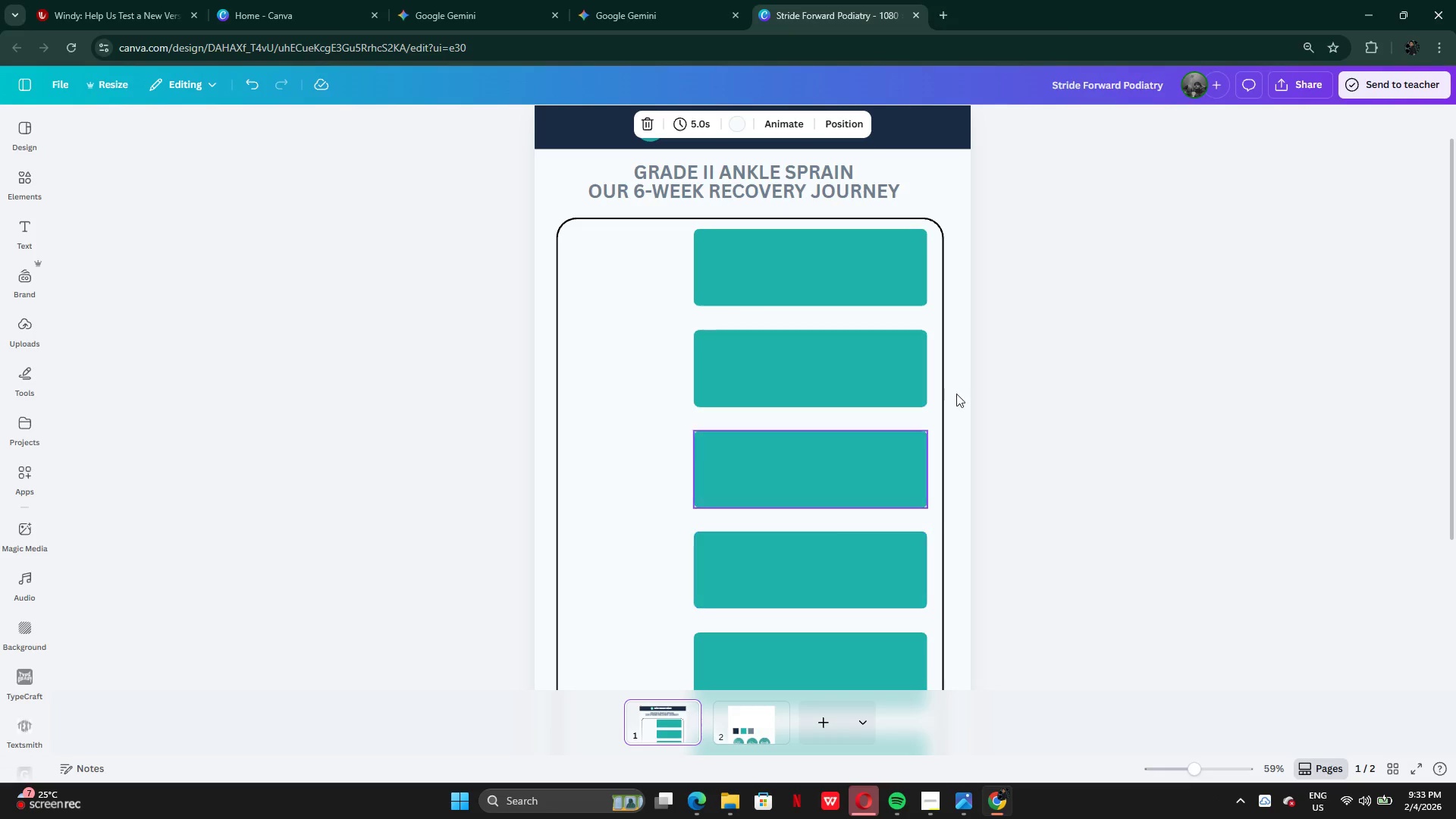 
scroll: coordinate [1000, 340], scroll_direction: down, amount: 2.0
 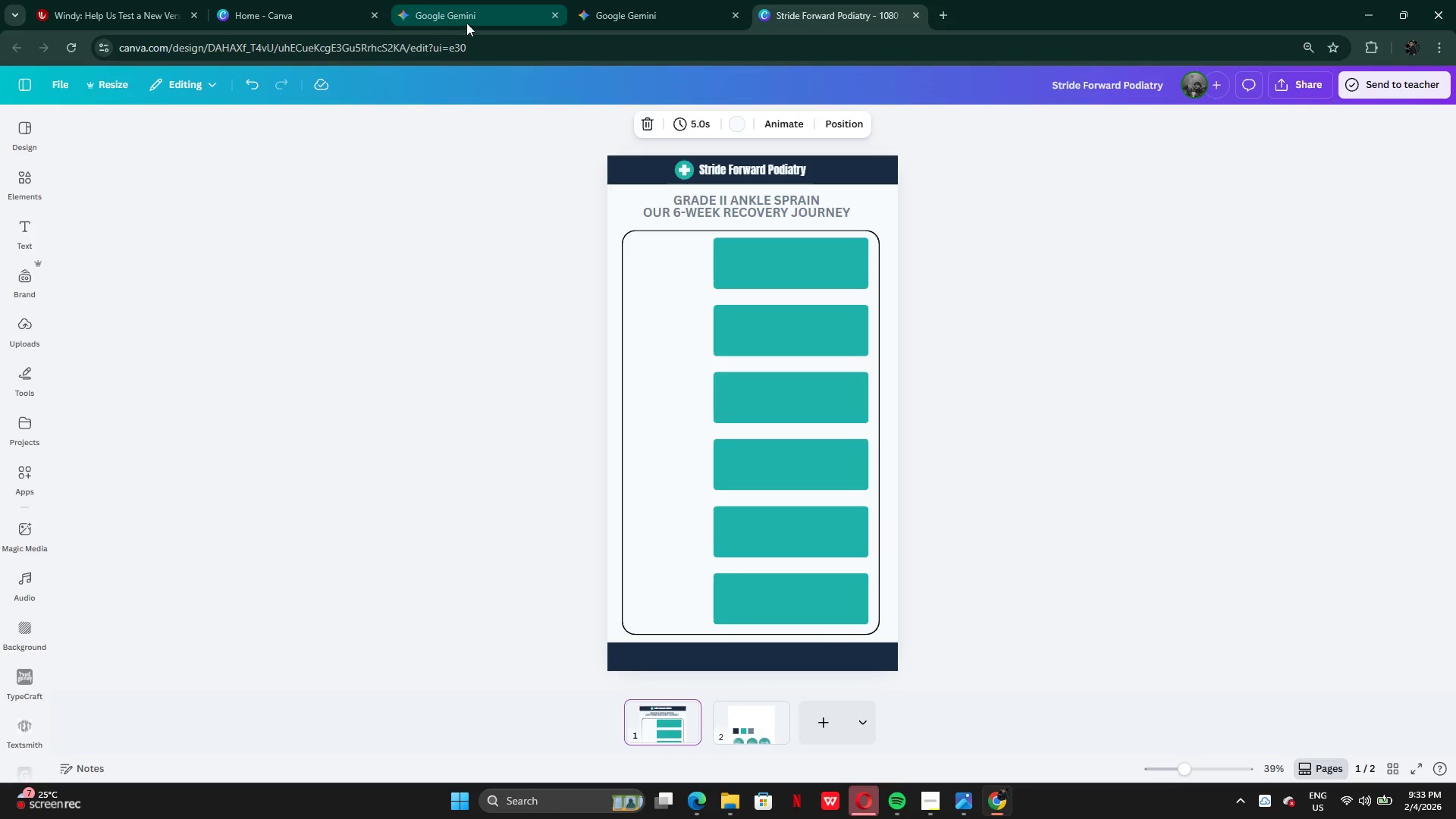 
left_click([748, 723])
 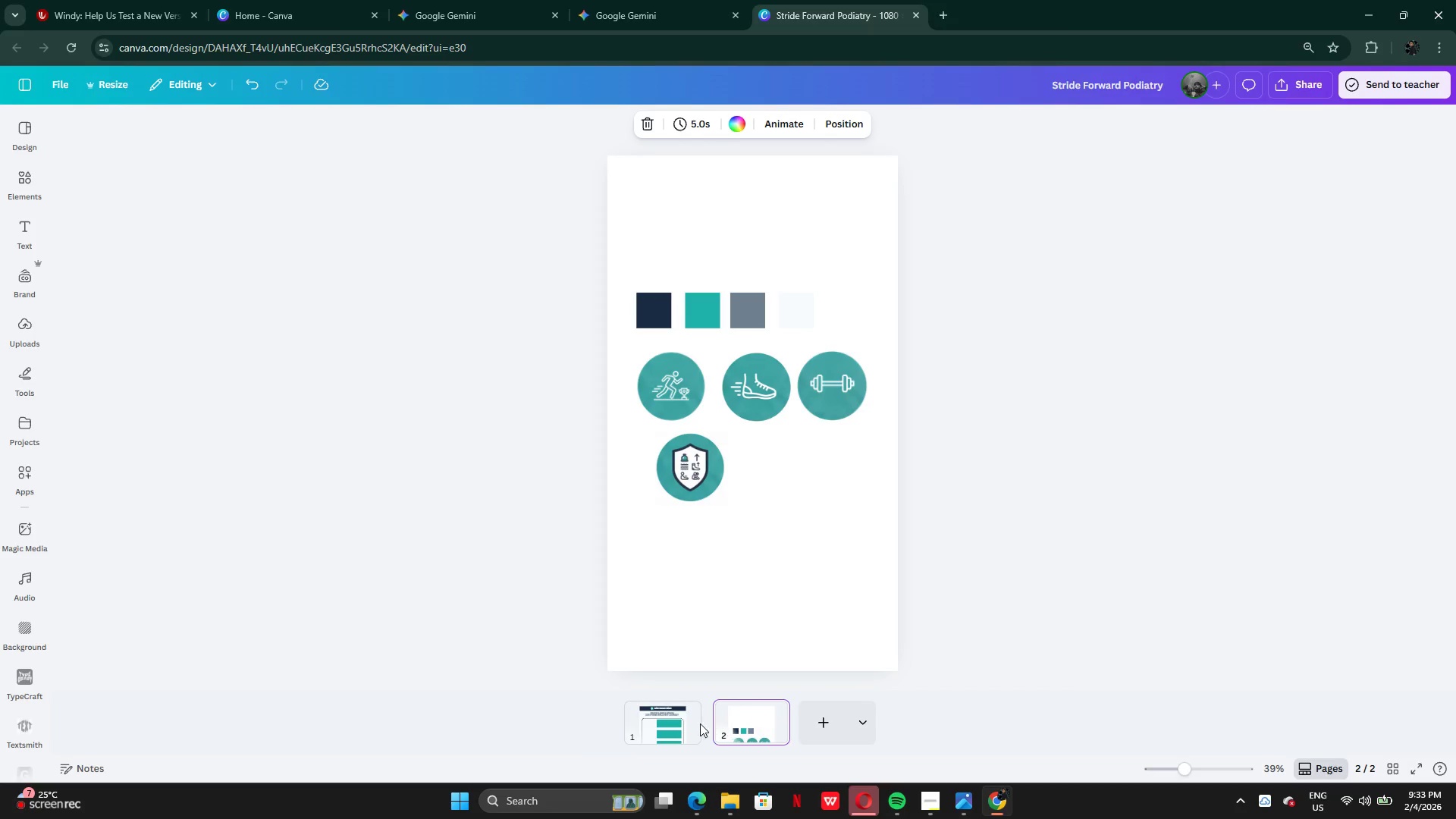 
mouse_move([701, 706])
 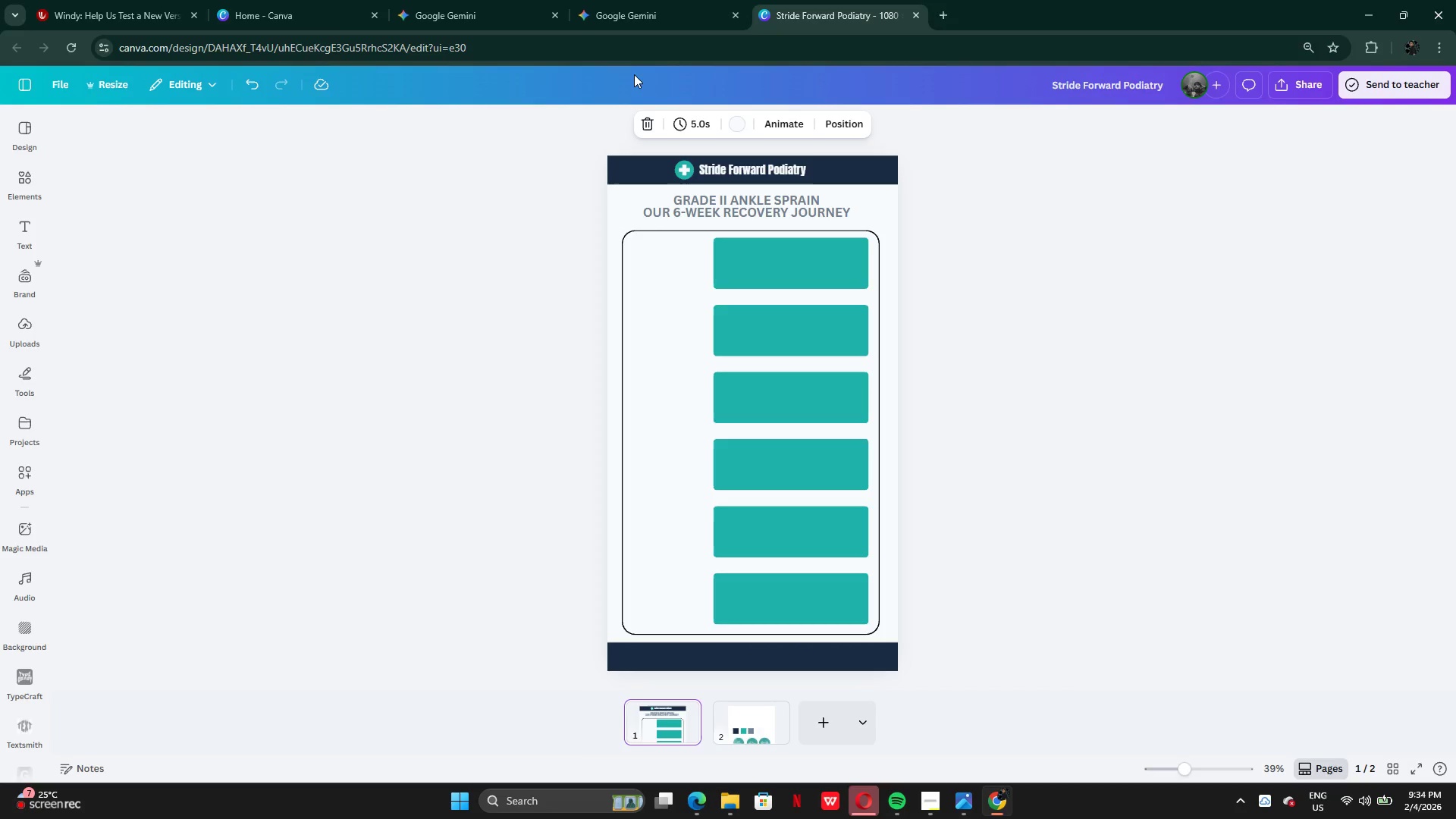 
left_click([614, 14])
 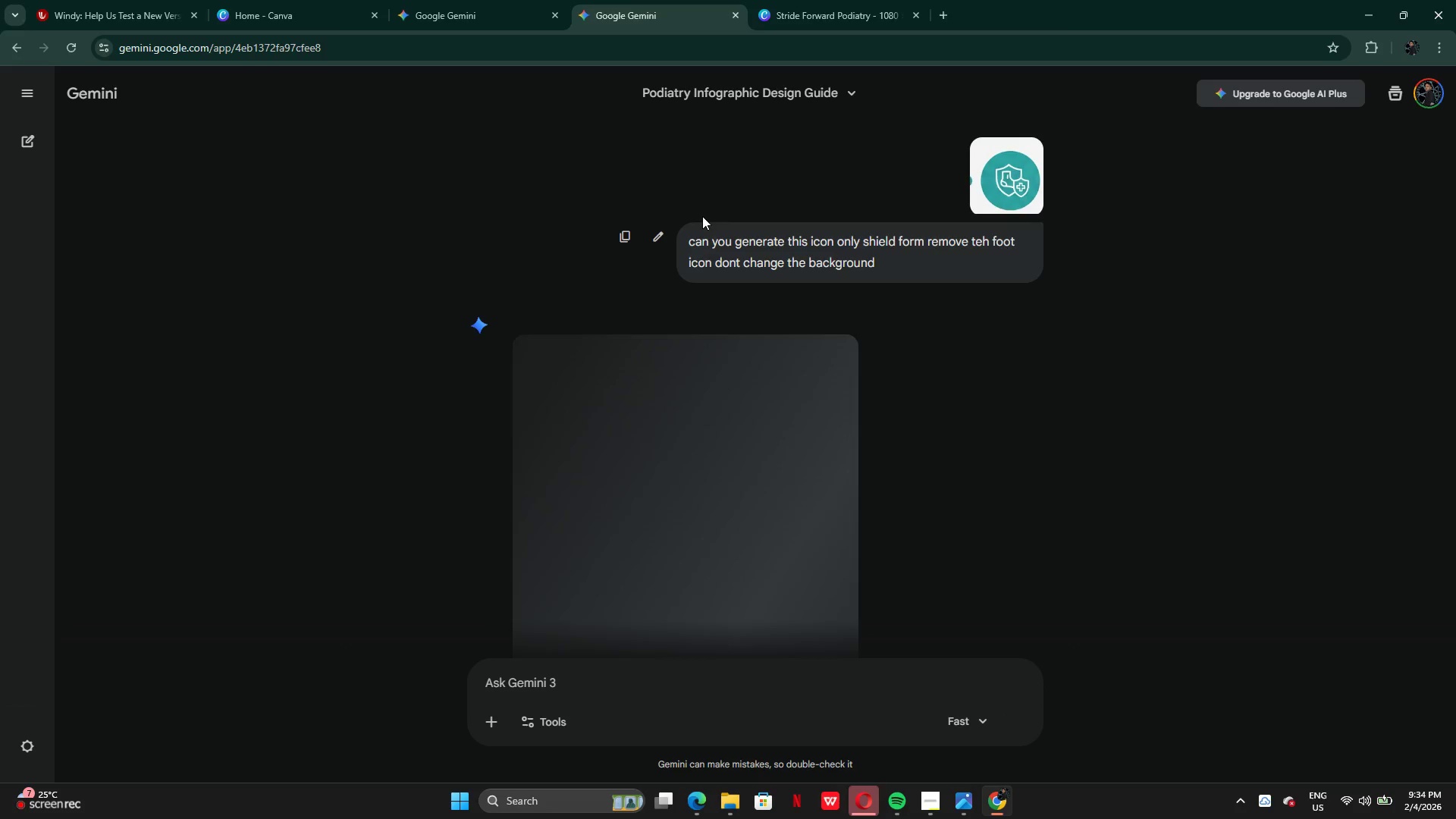 
scroll: coordinate [705, 359], scroll_direction: down, amount: 3.0
 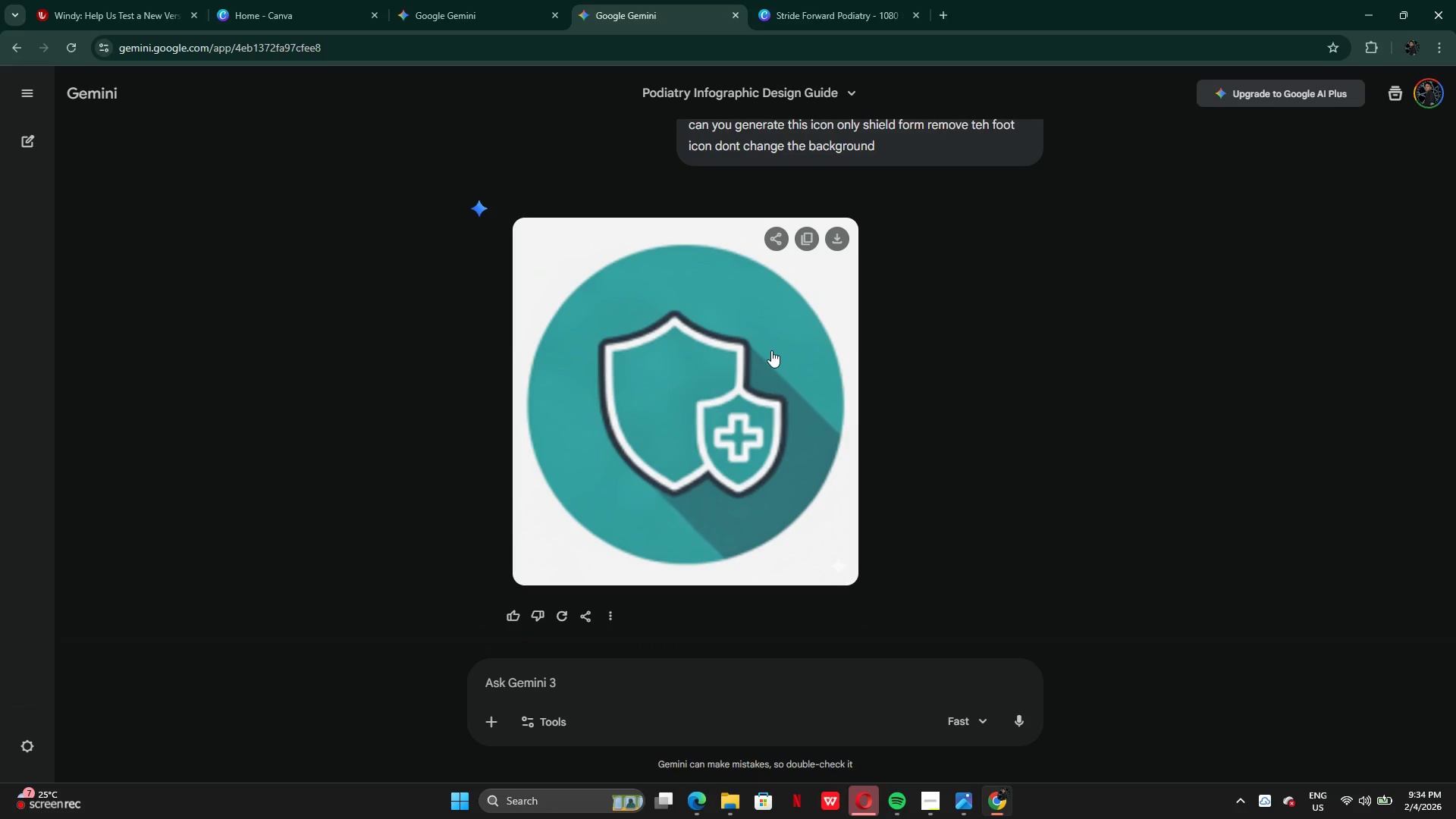 
scroll: coordinate [789, 347], scroll_direction: up, amount: 2.0
 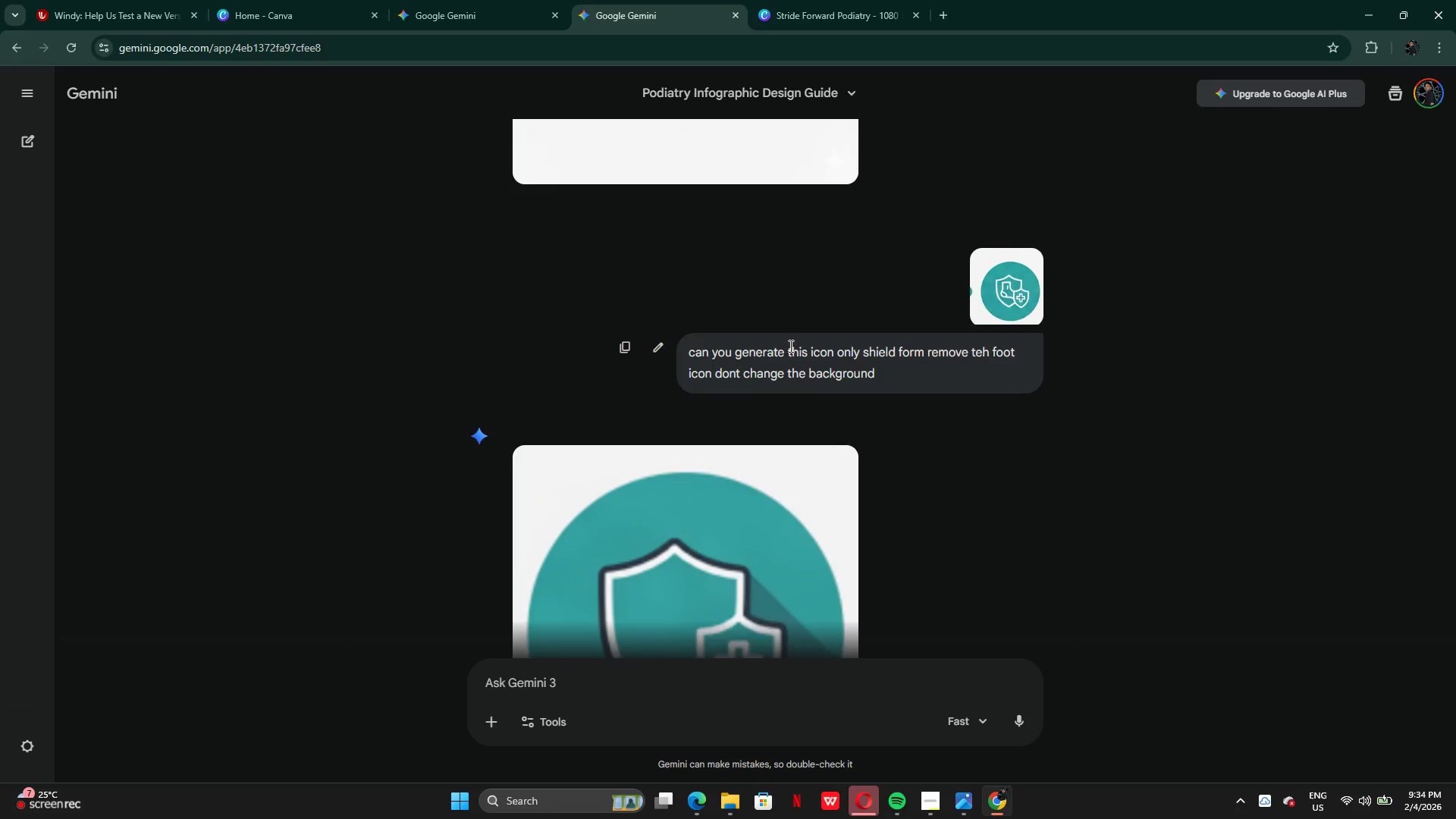 
scroll: coordinate [789, 346], scroll_direction: down, amount: 2.0
 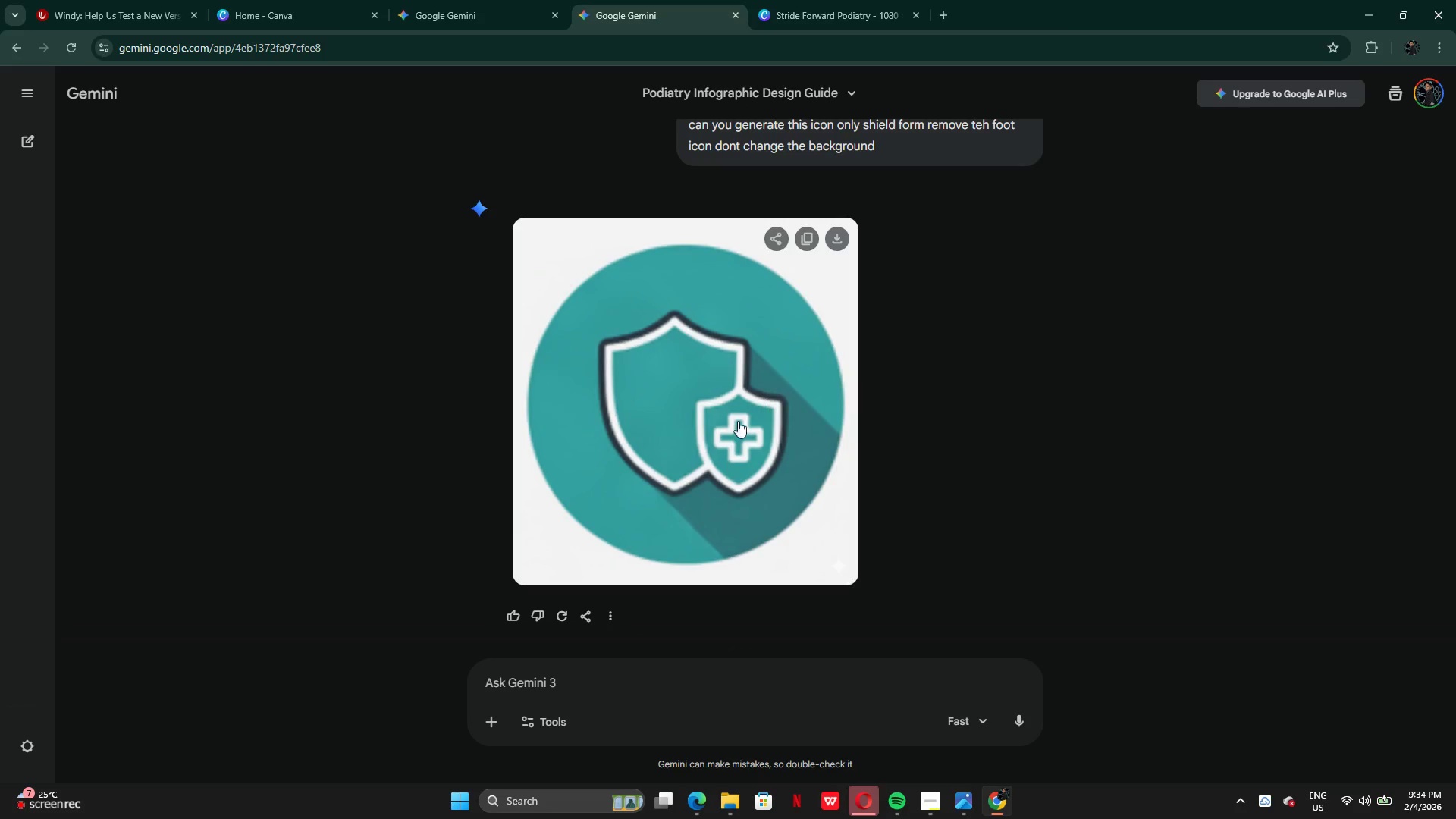 
scroll: coordinate [728, 457], scroll_direction: up, amount: 3.0
 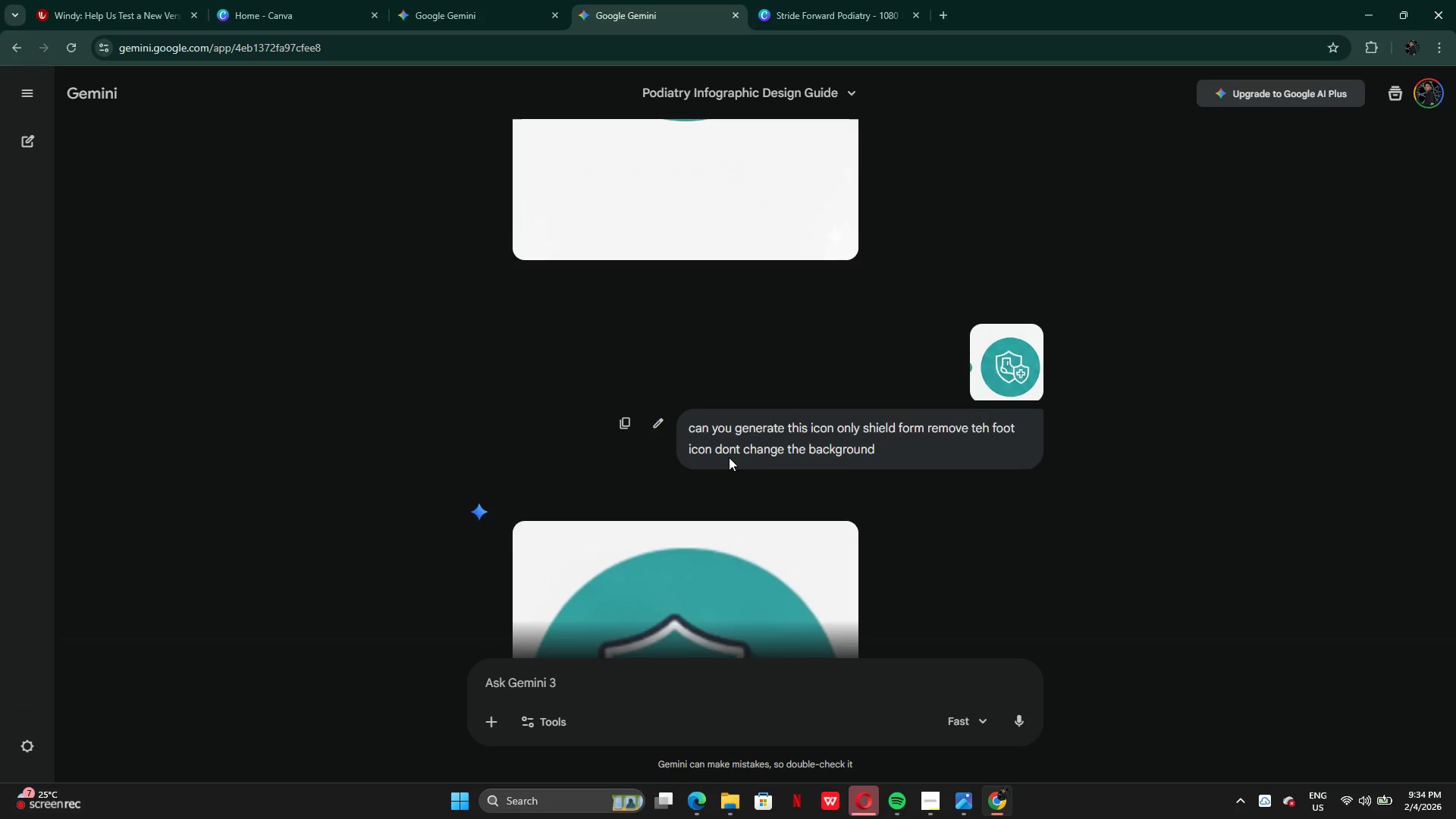 
scroll: coordinate [729, 457], scroll_direction: down, amount: 5.0
 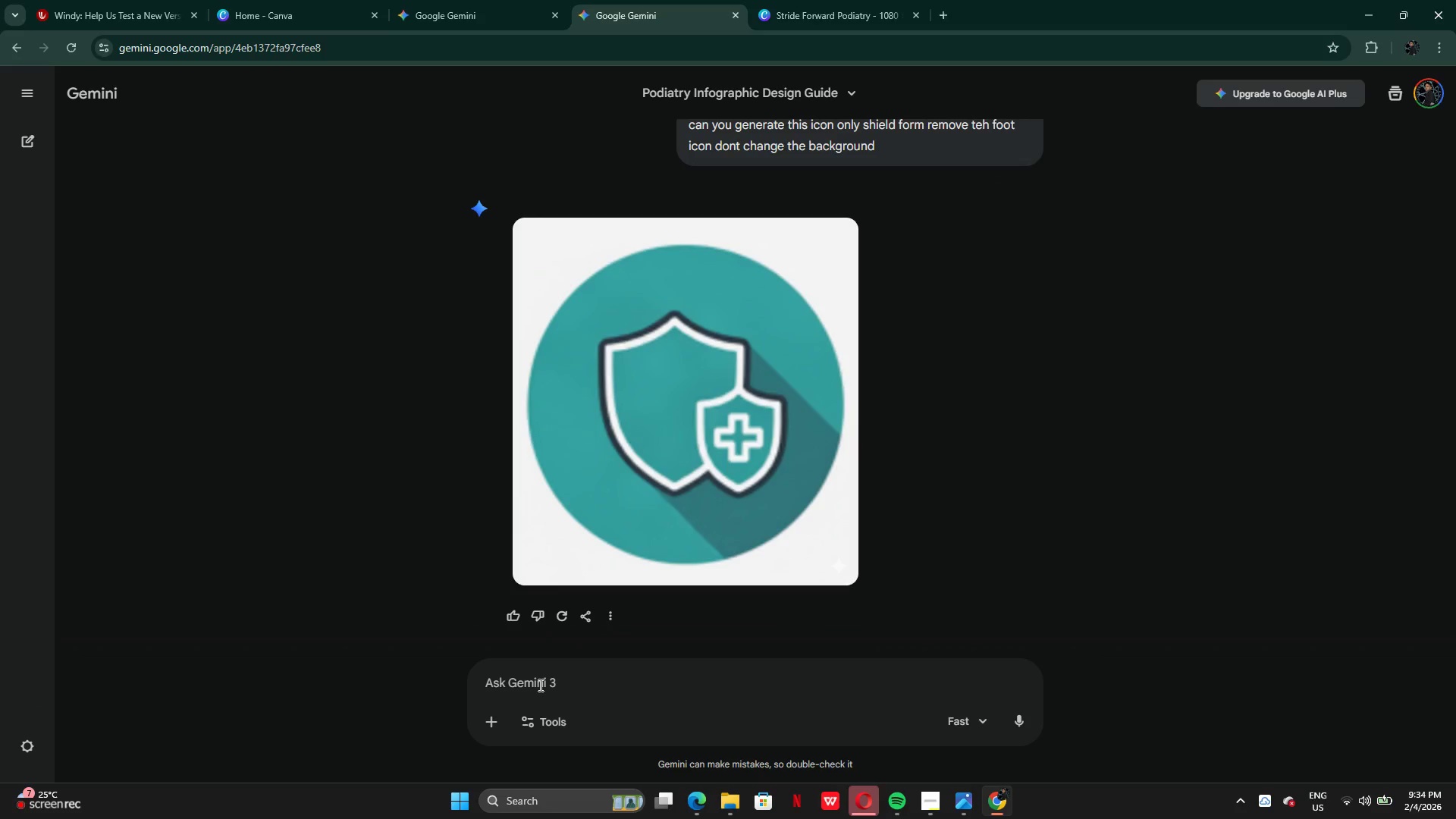 
scroll: coordinate [748, 447], scroll_direction: up, amount: 9.0
 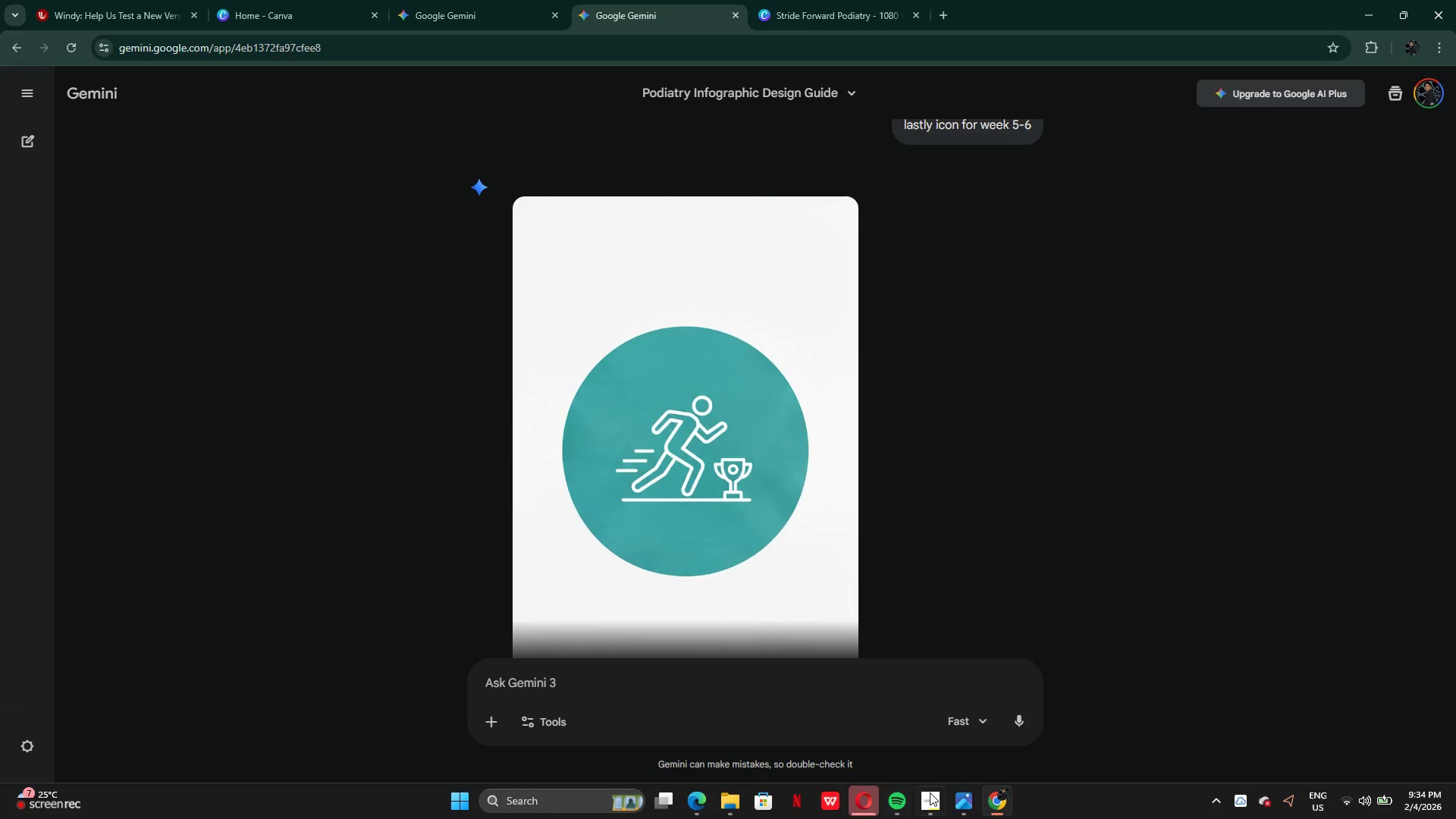 
mouse_move([985, 761])
 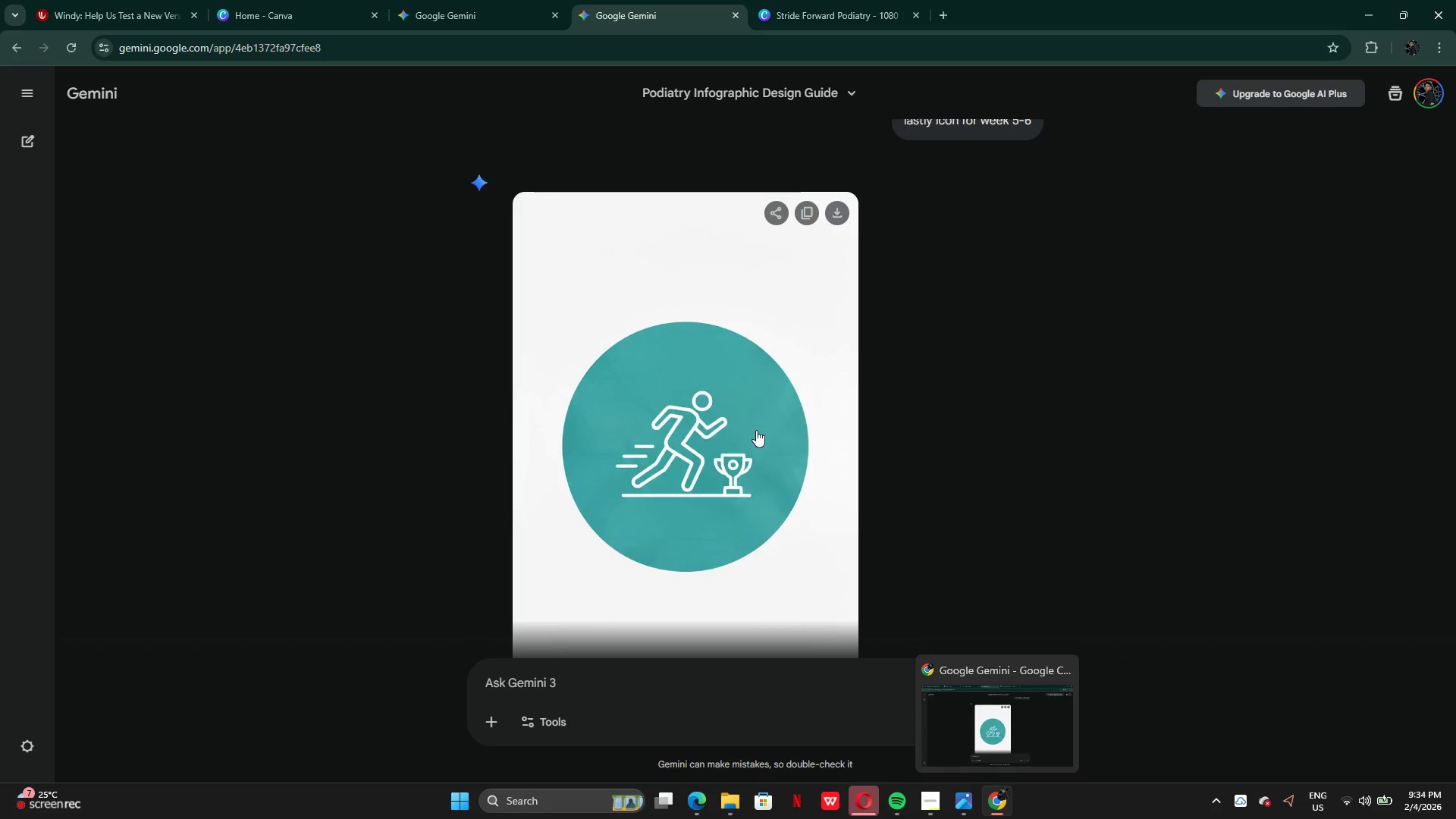 
scroll: coordinate [756, 454], scroll_direction: down, amount: 8.0
 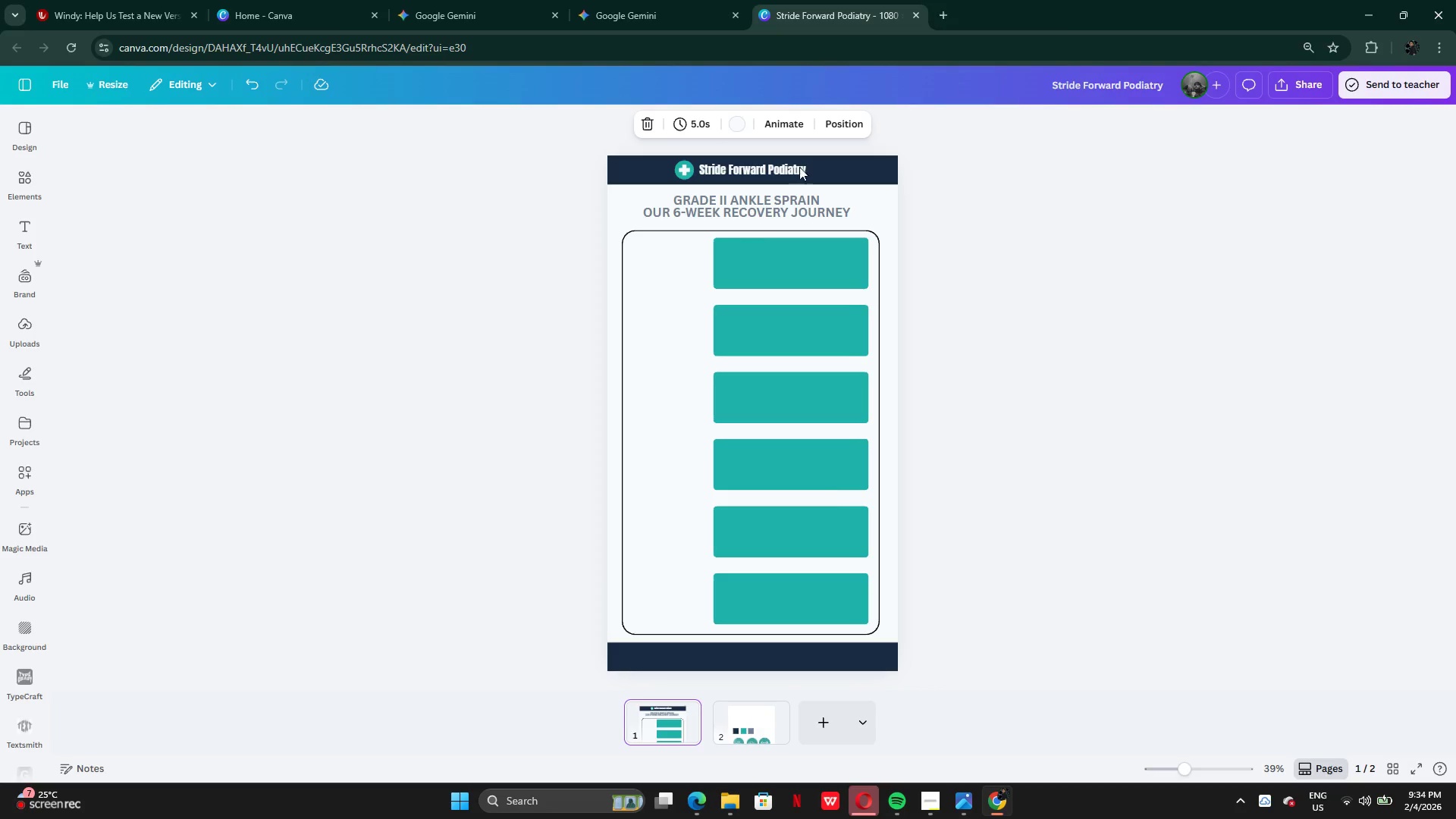 
left_click([764, 726])
 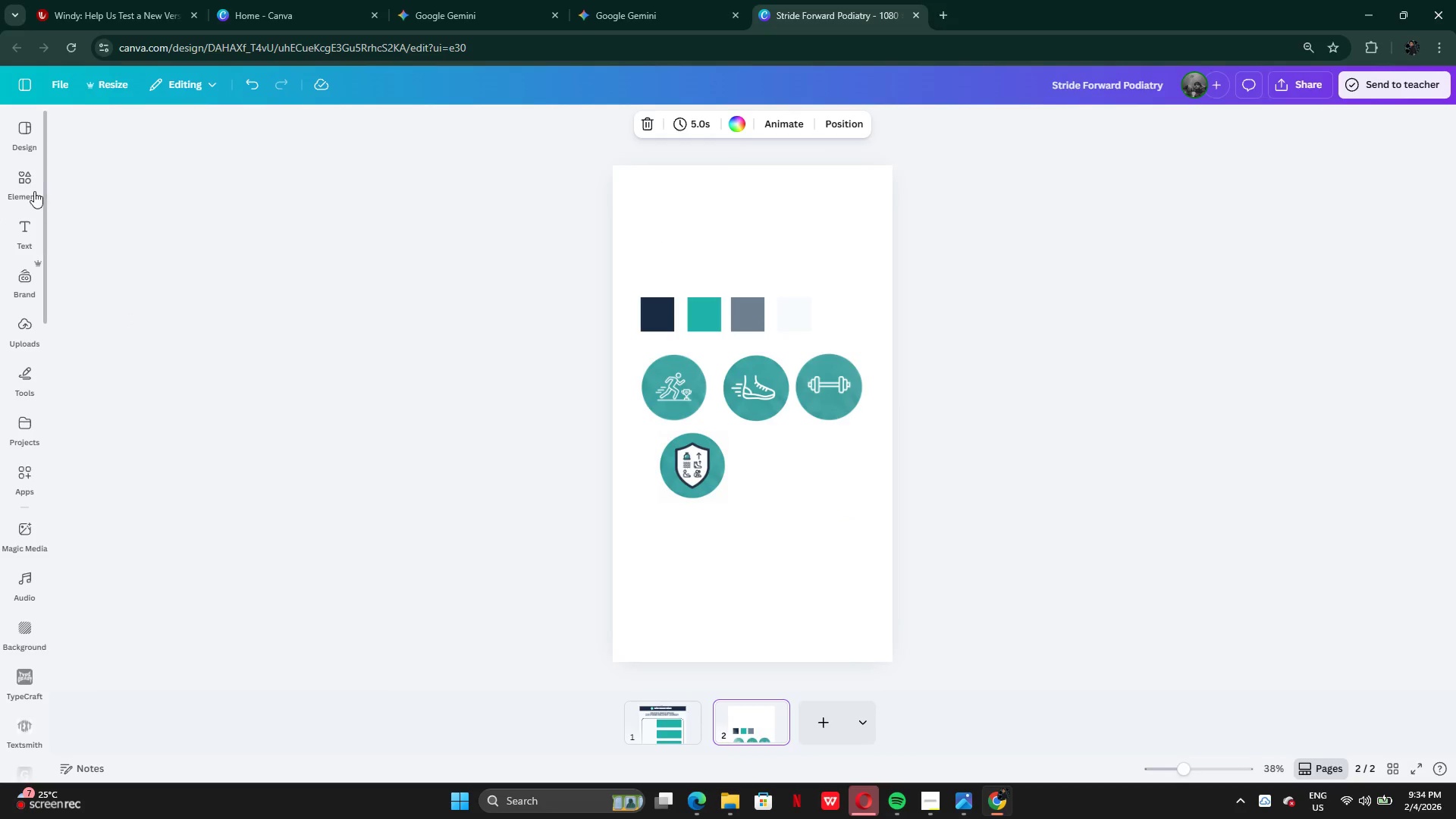 
left_click([91, 348])
 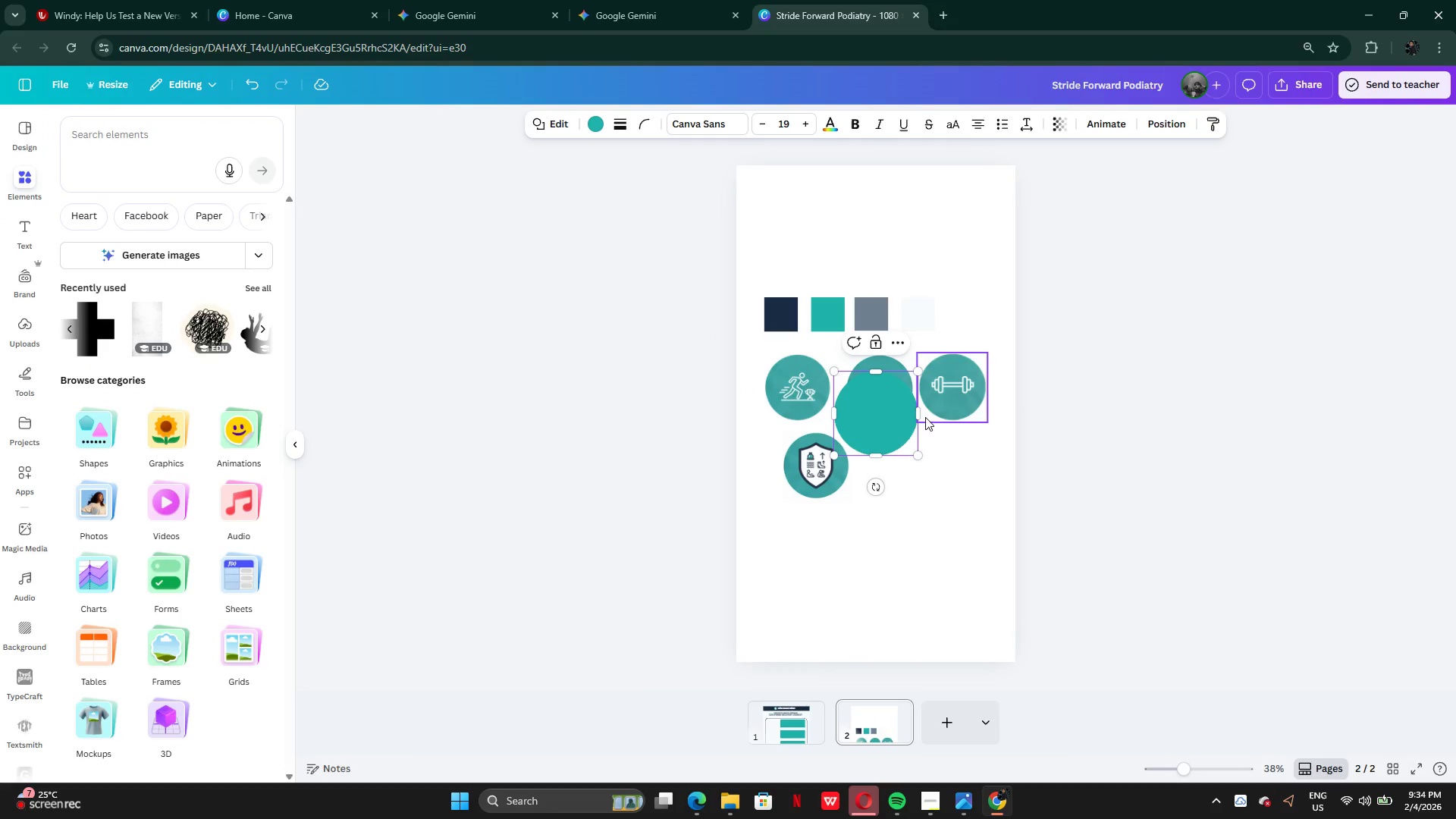 
left_click_drag(start_coordinate=[885, 425], to_coordinate=[879, 488])
 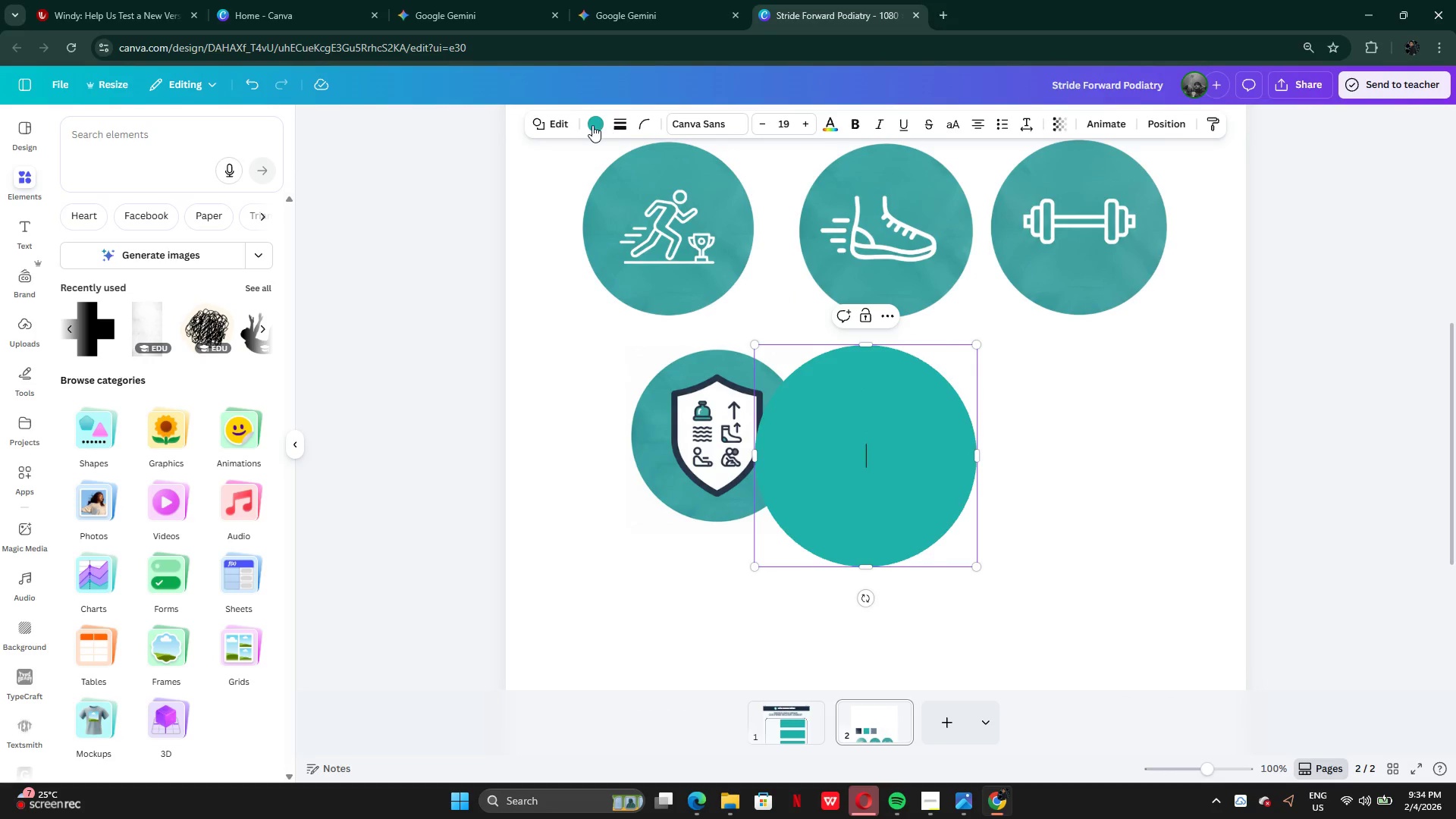 
left_click([590, 124])
 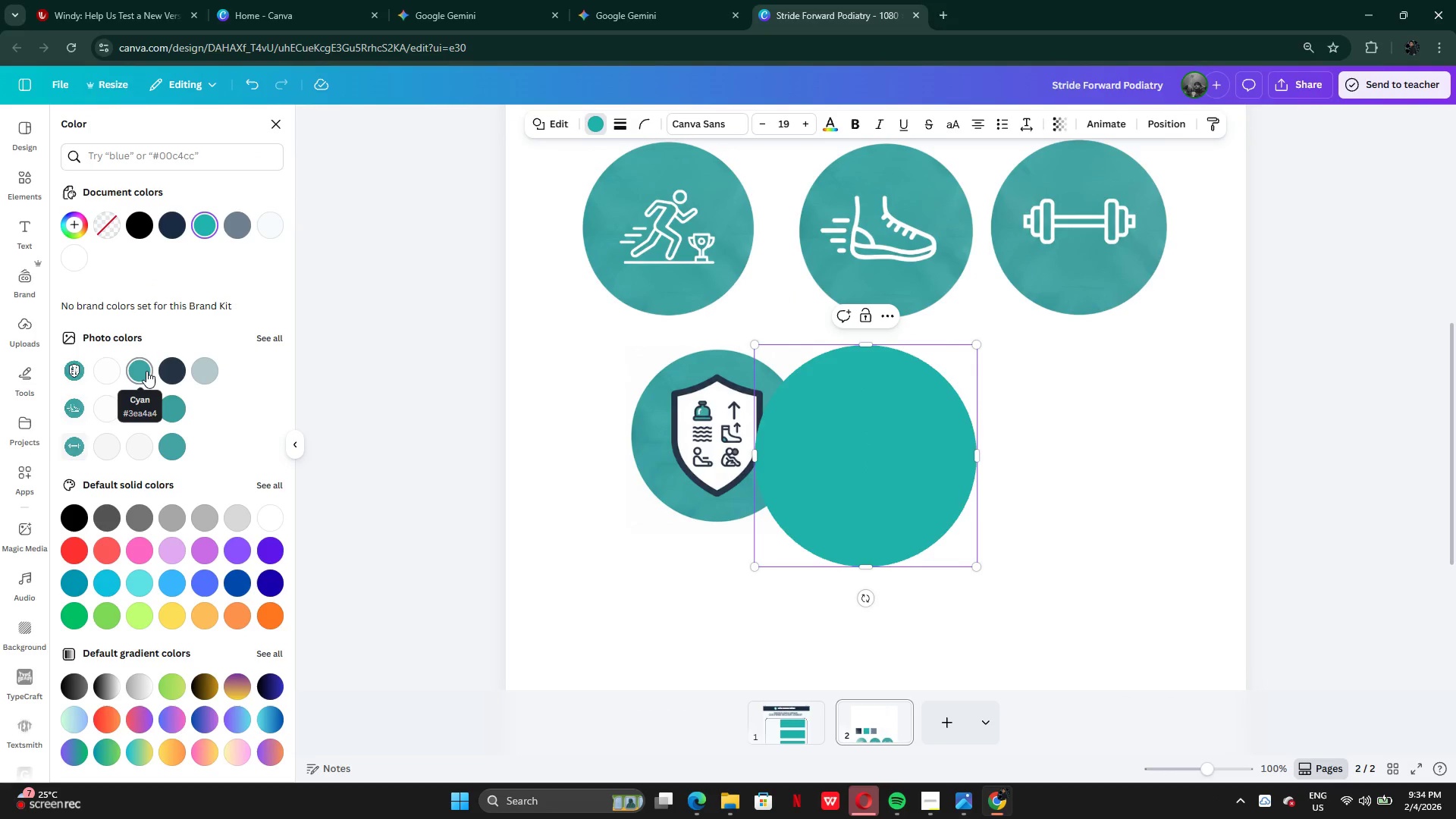 
left_click([146, 371])
 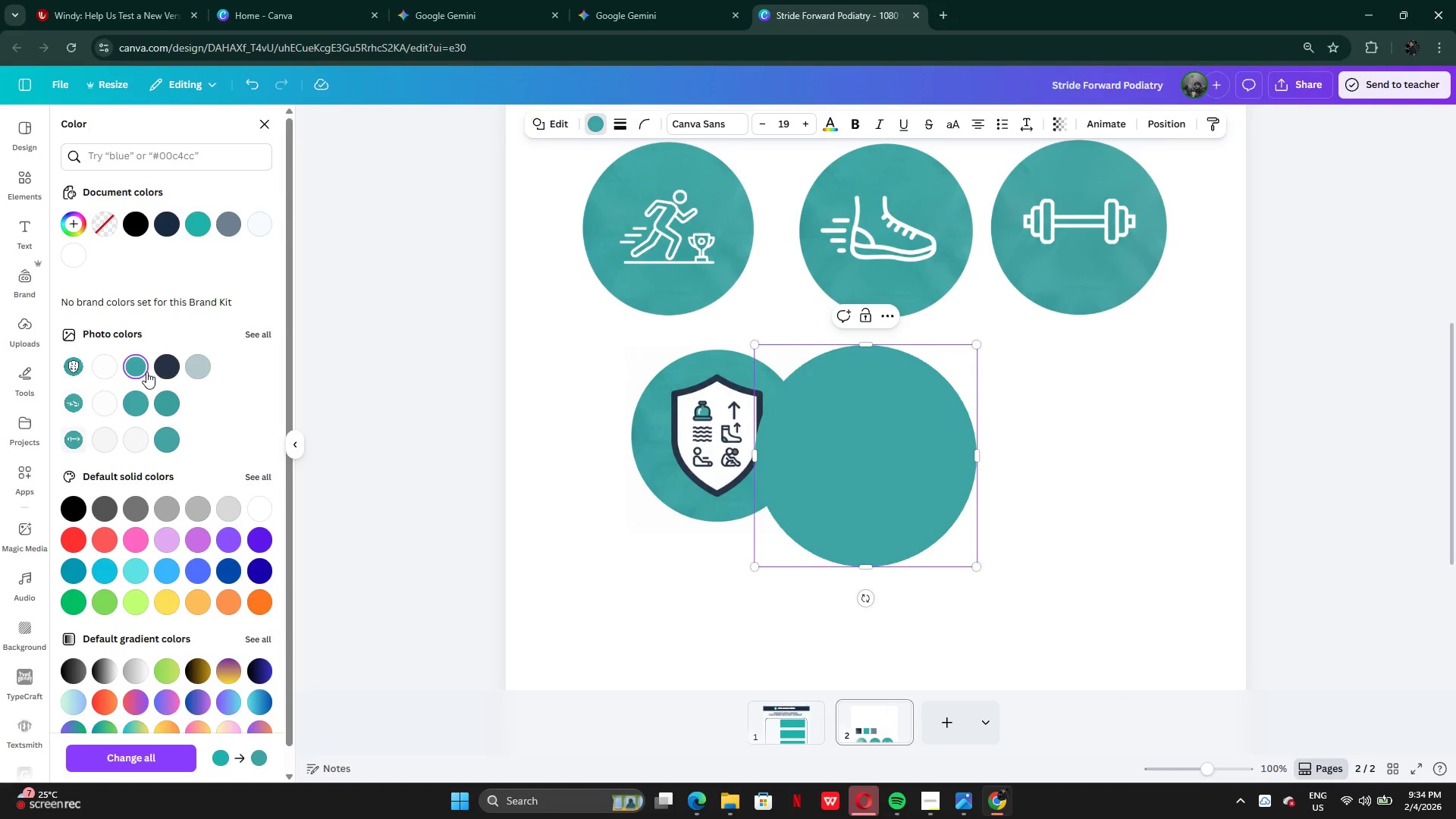 
mouse_move([169, 410])
 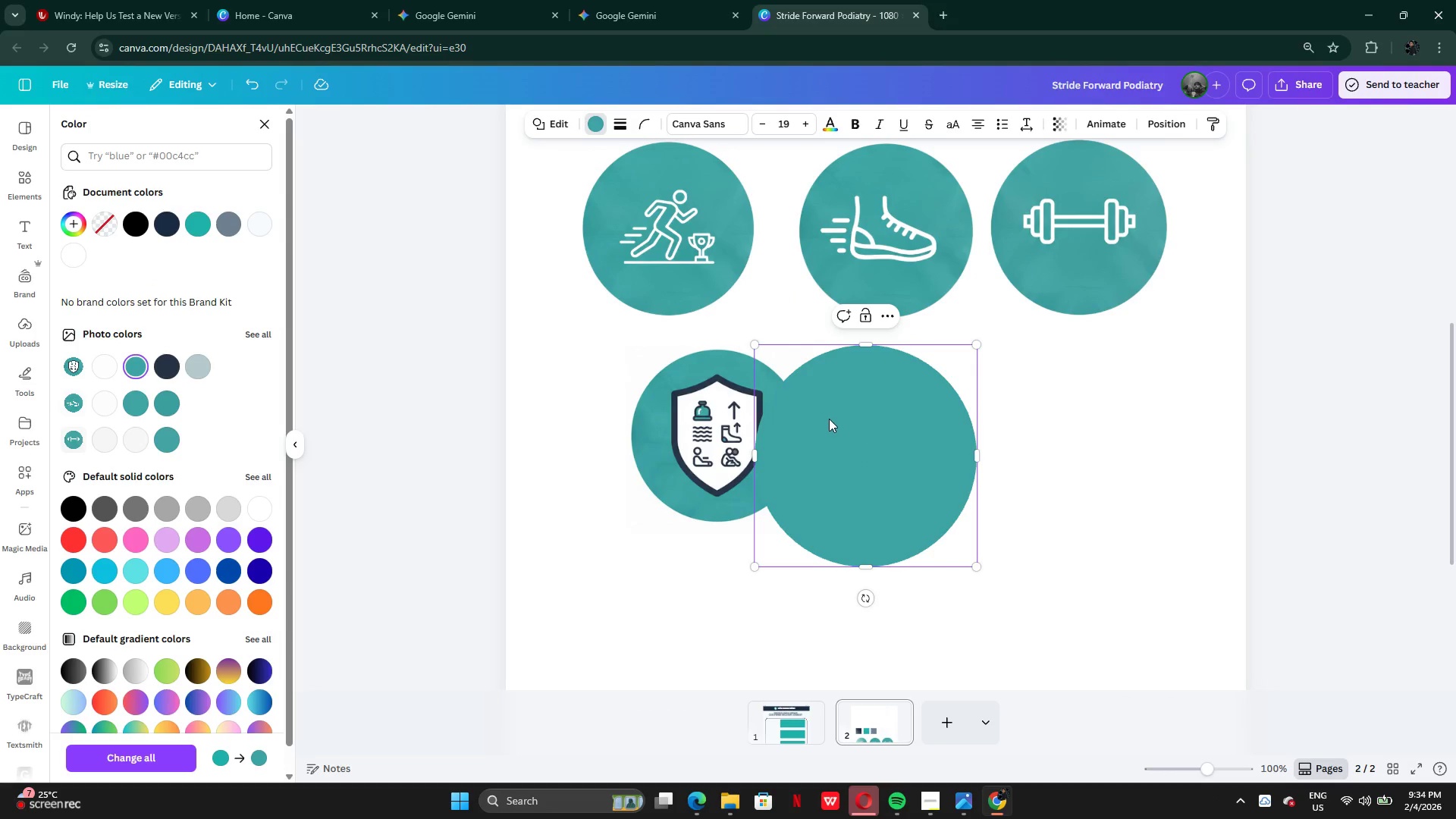 
left_click_drag(start_coordinate=[829, 419], to_coordinate=[884, 419])
 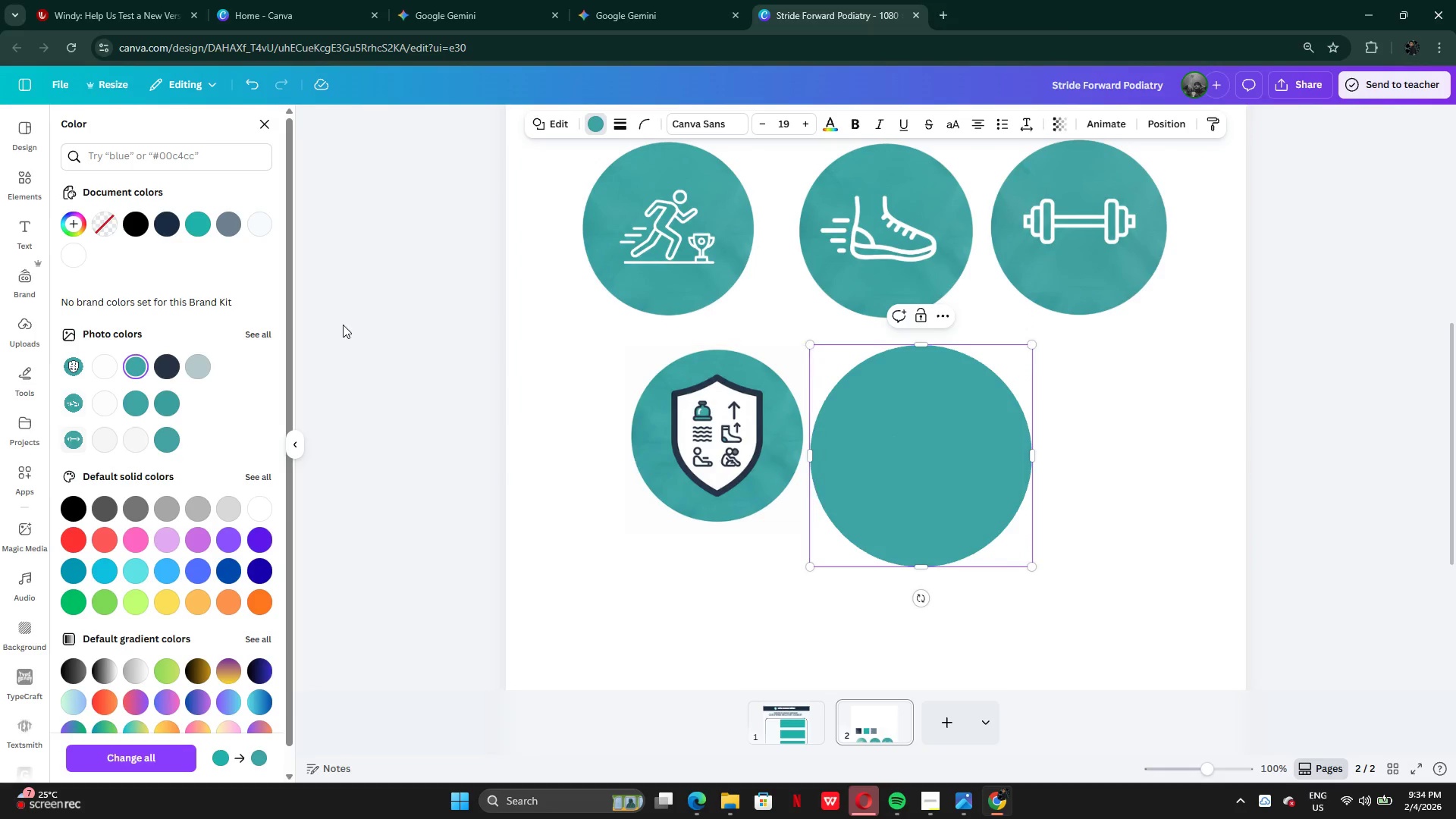 
left_click([23, 174])
 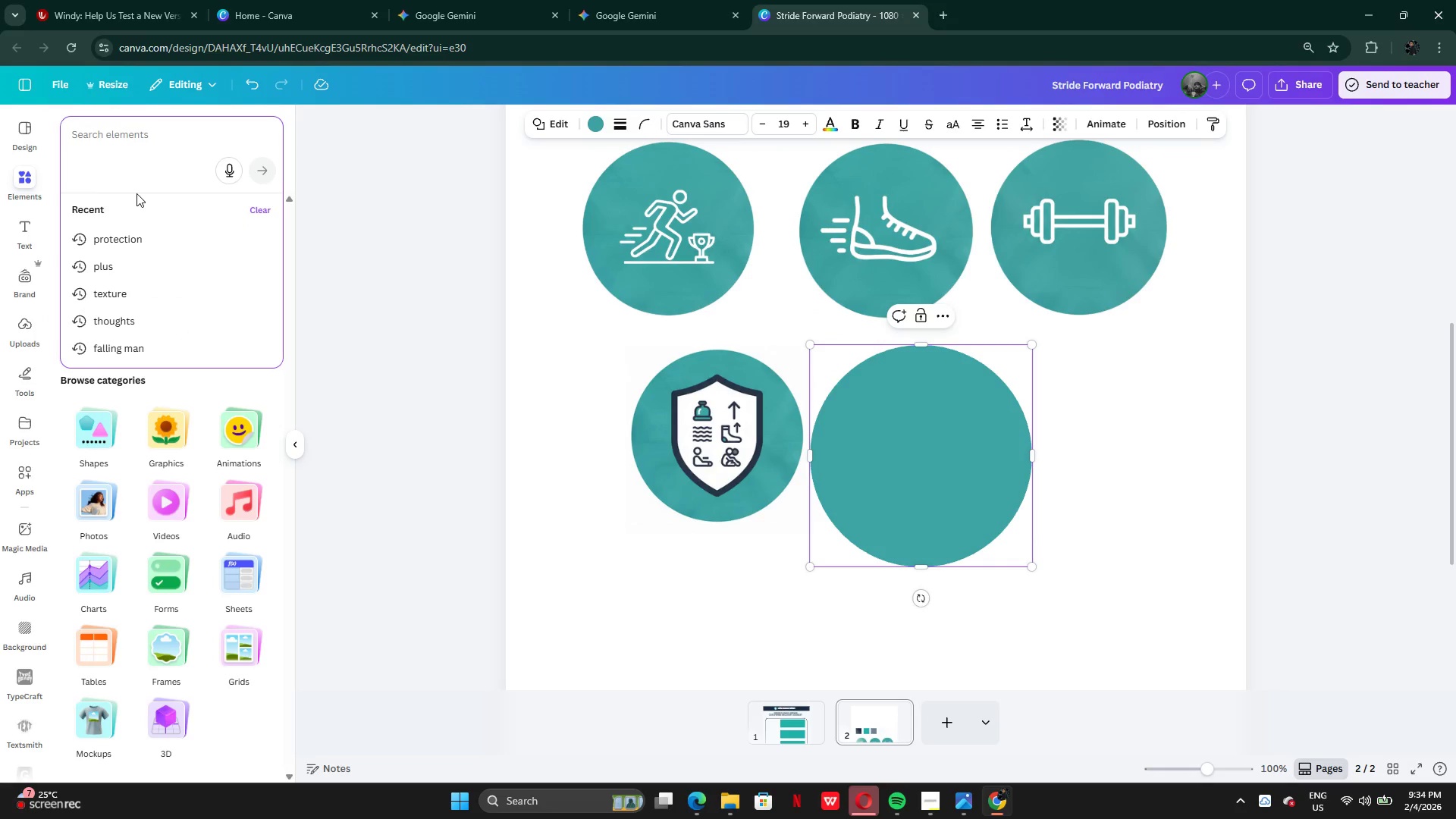 
wait(5.69)
 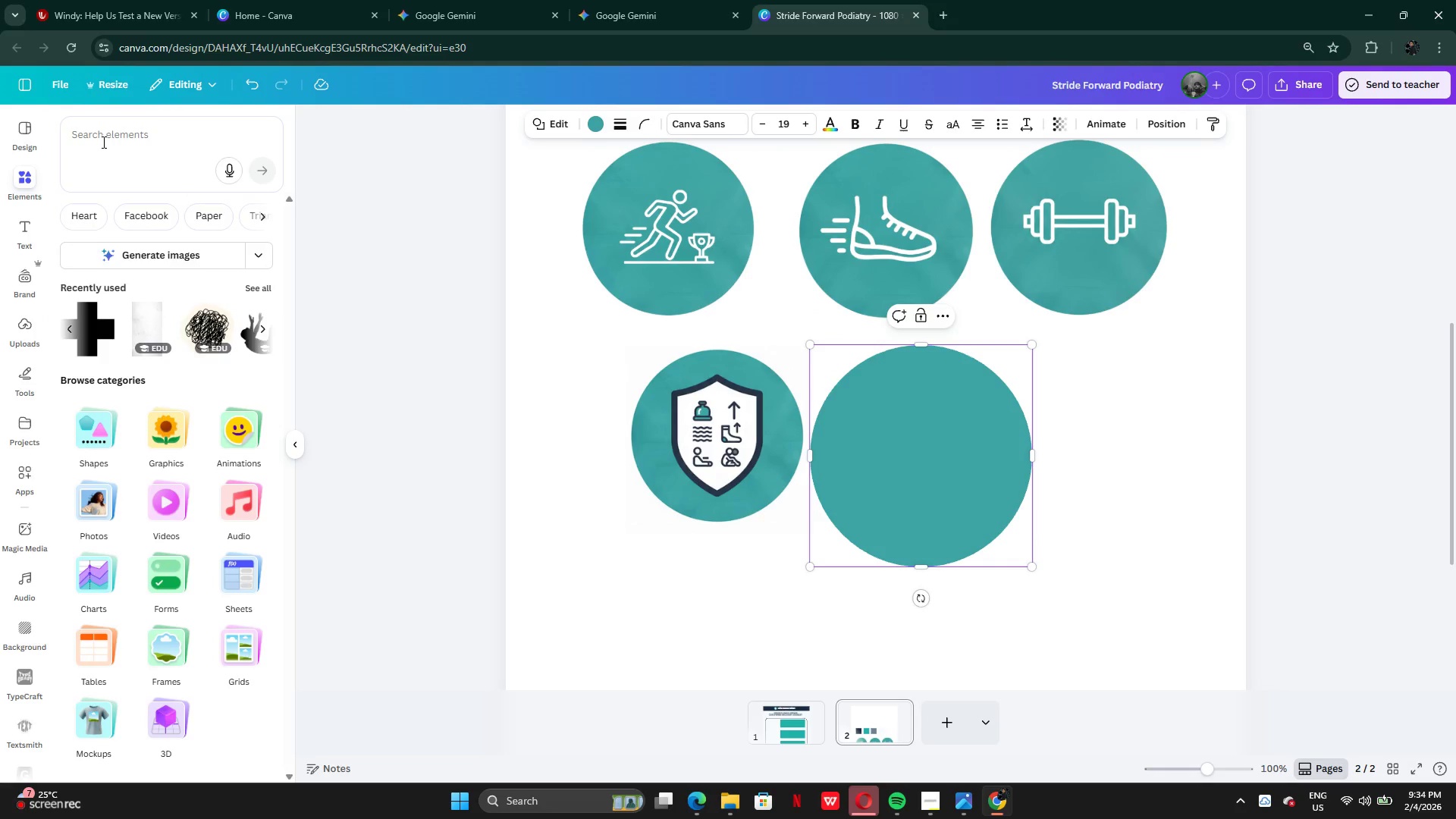 
left_click([136, 234])
 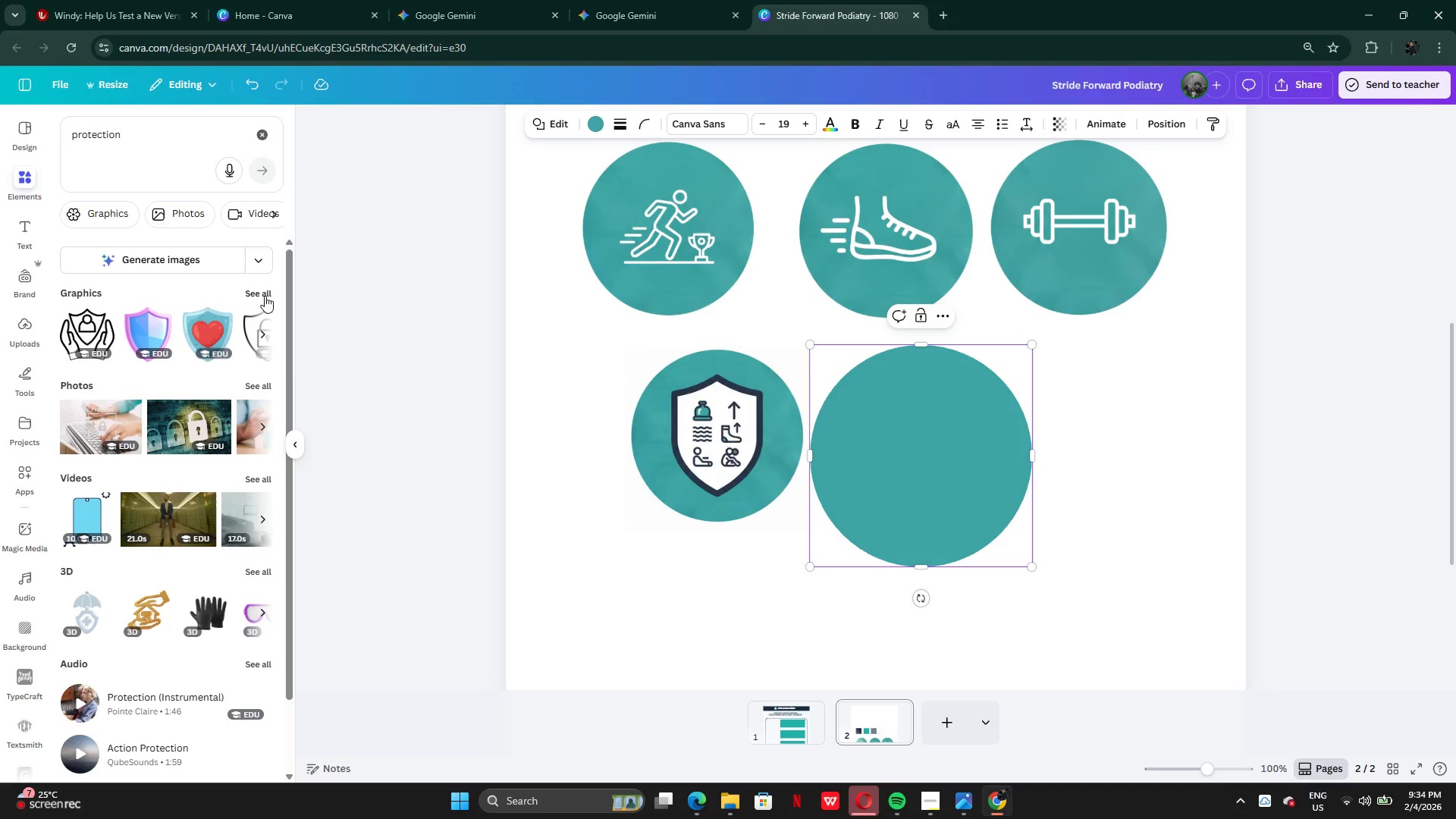 
left_click([265, 296])
 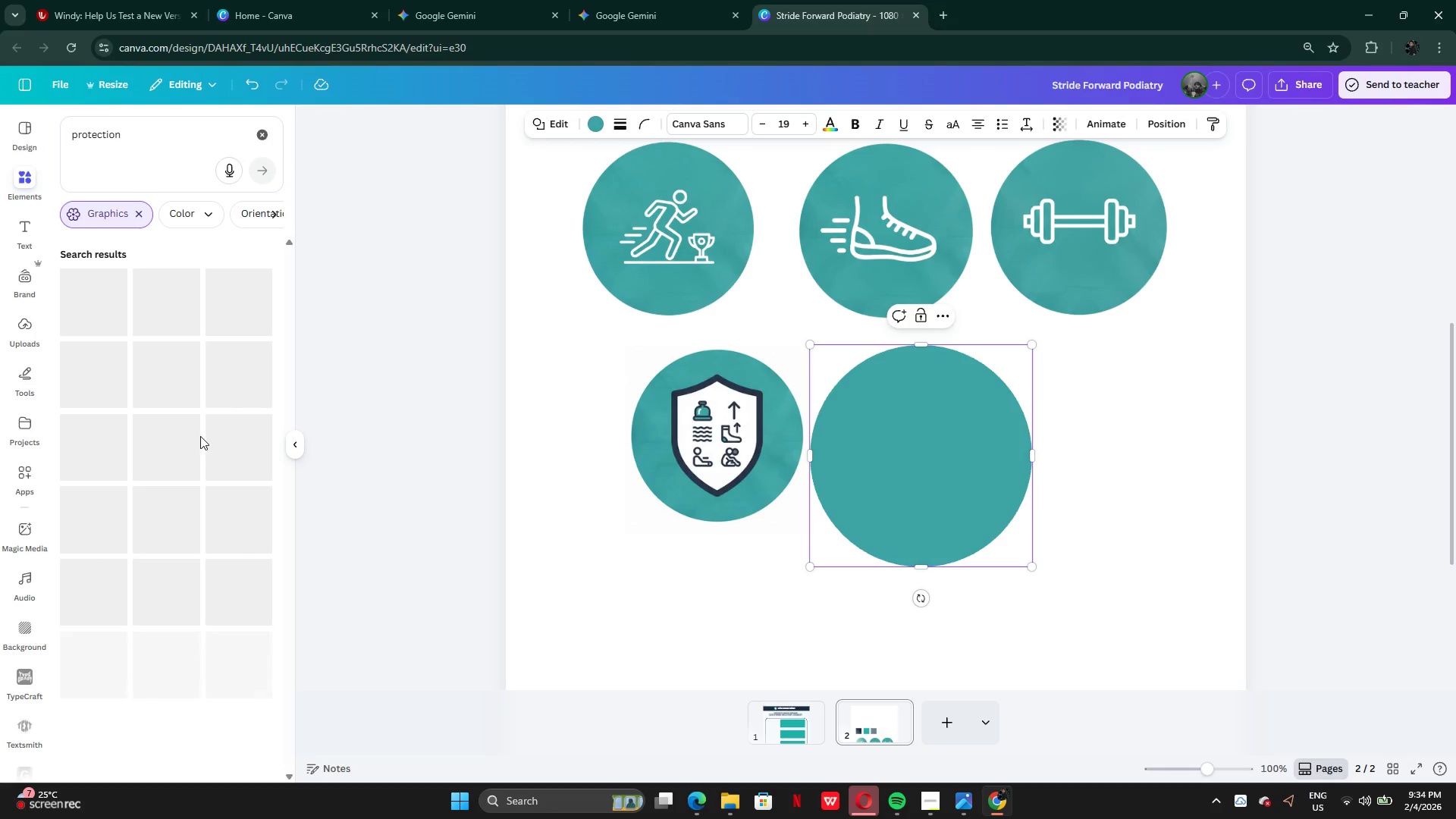 
mouse_move([118, 575])
 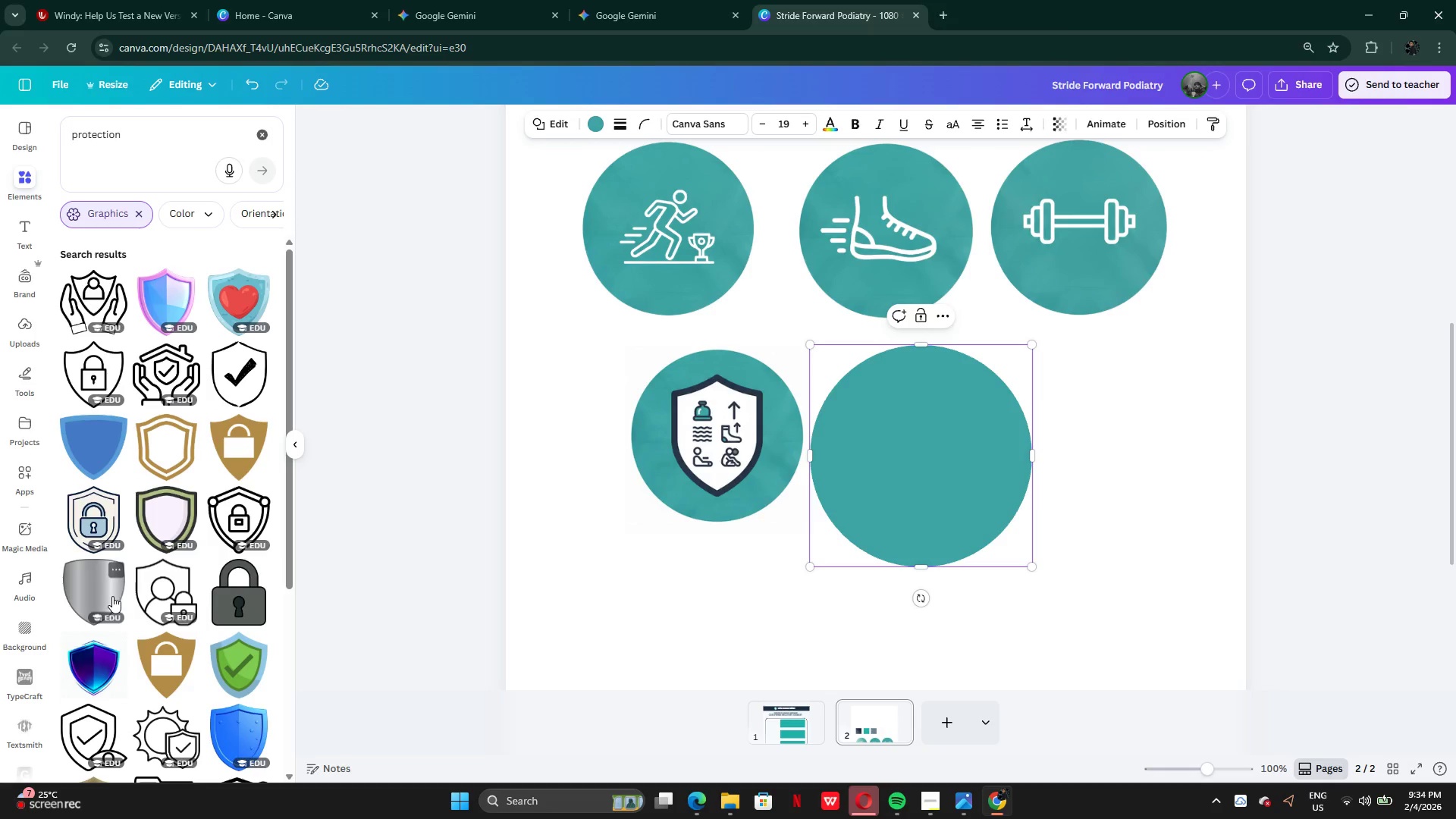 
scroll: coordinate [115, 596], scroll_direction: down, amount: 6.0
 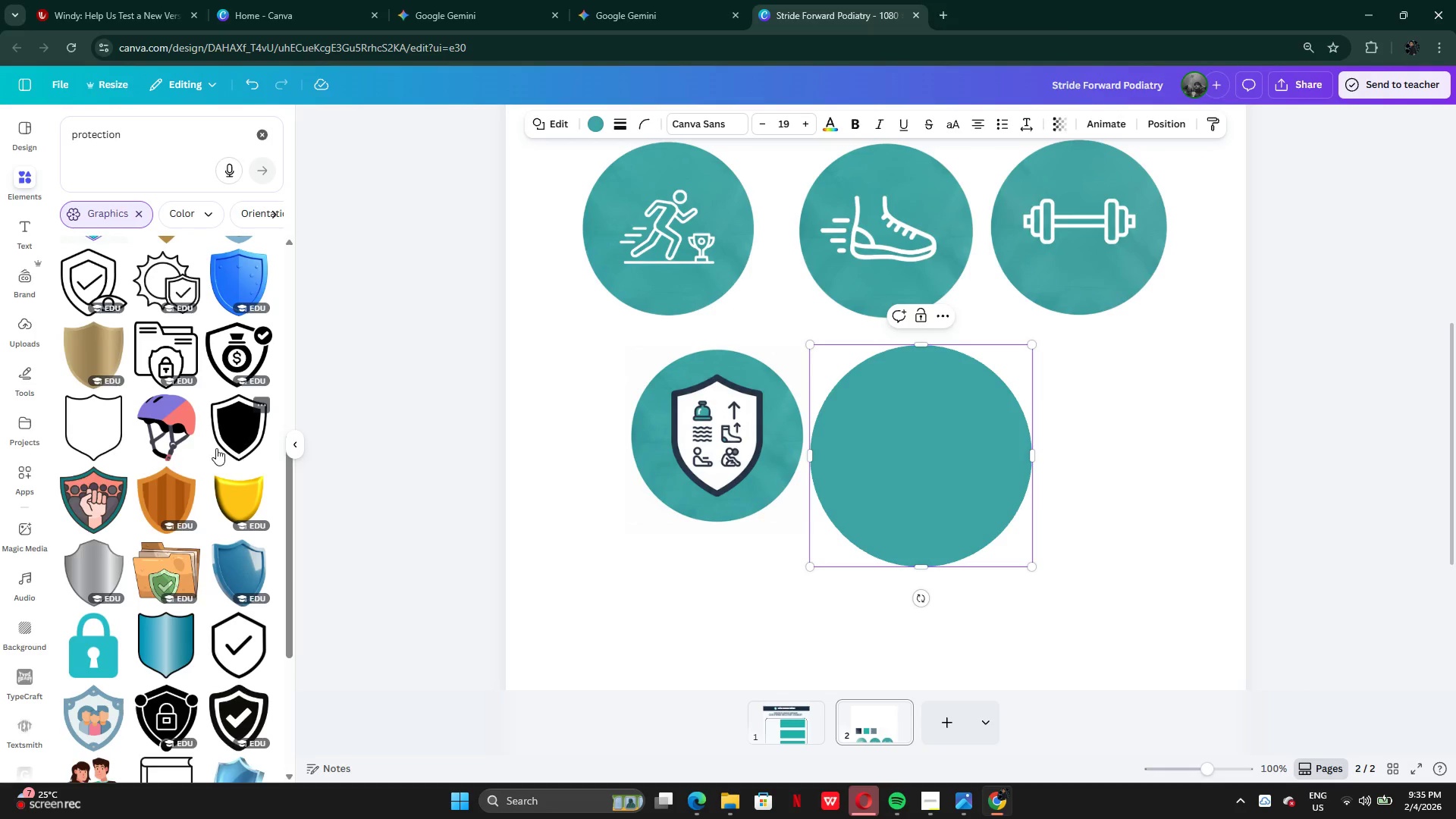 
left_click([246, 437])
 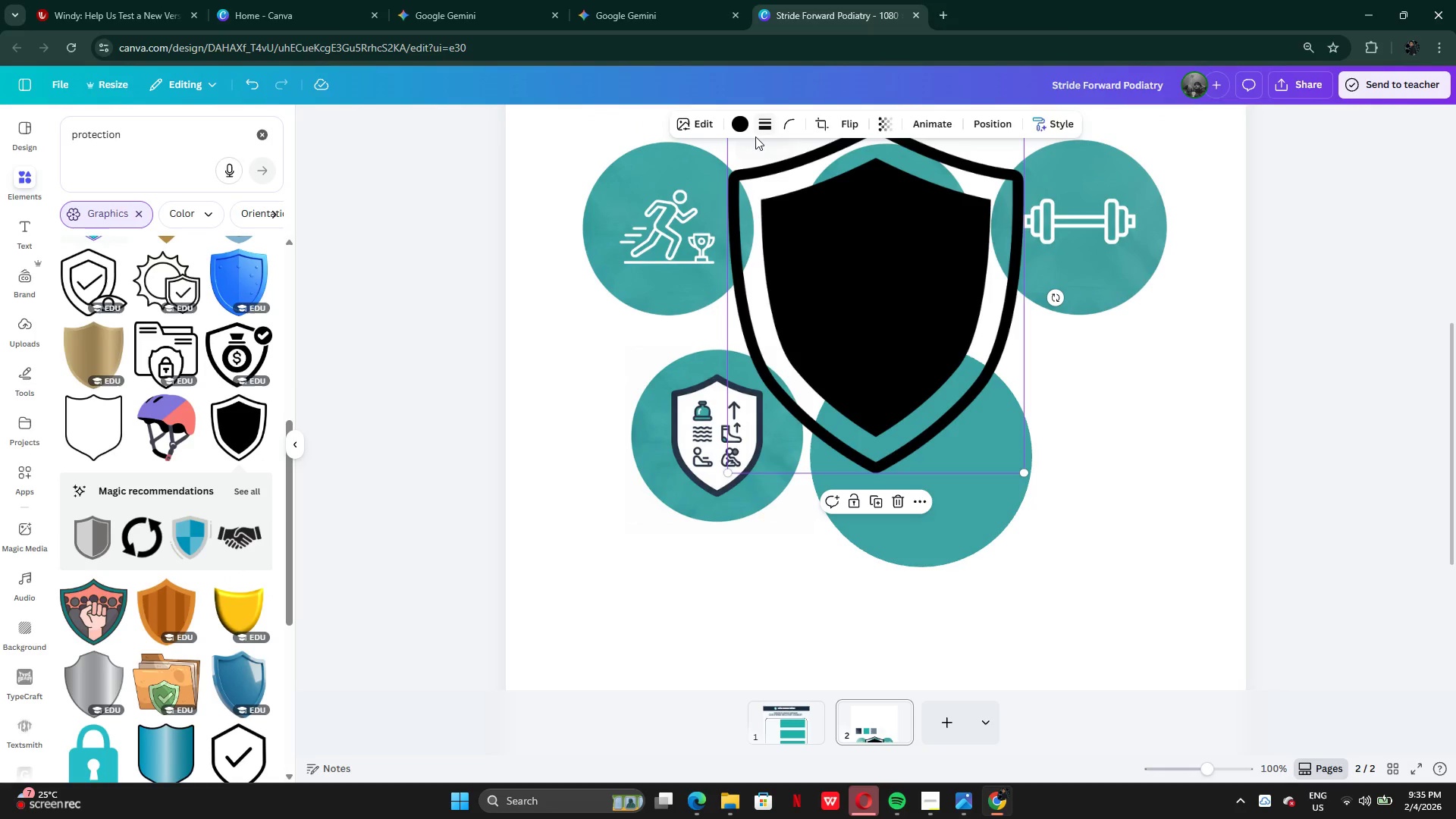 
left_click([741, 127])
 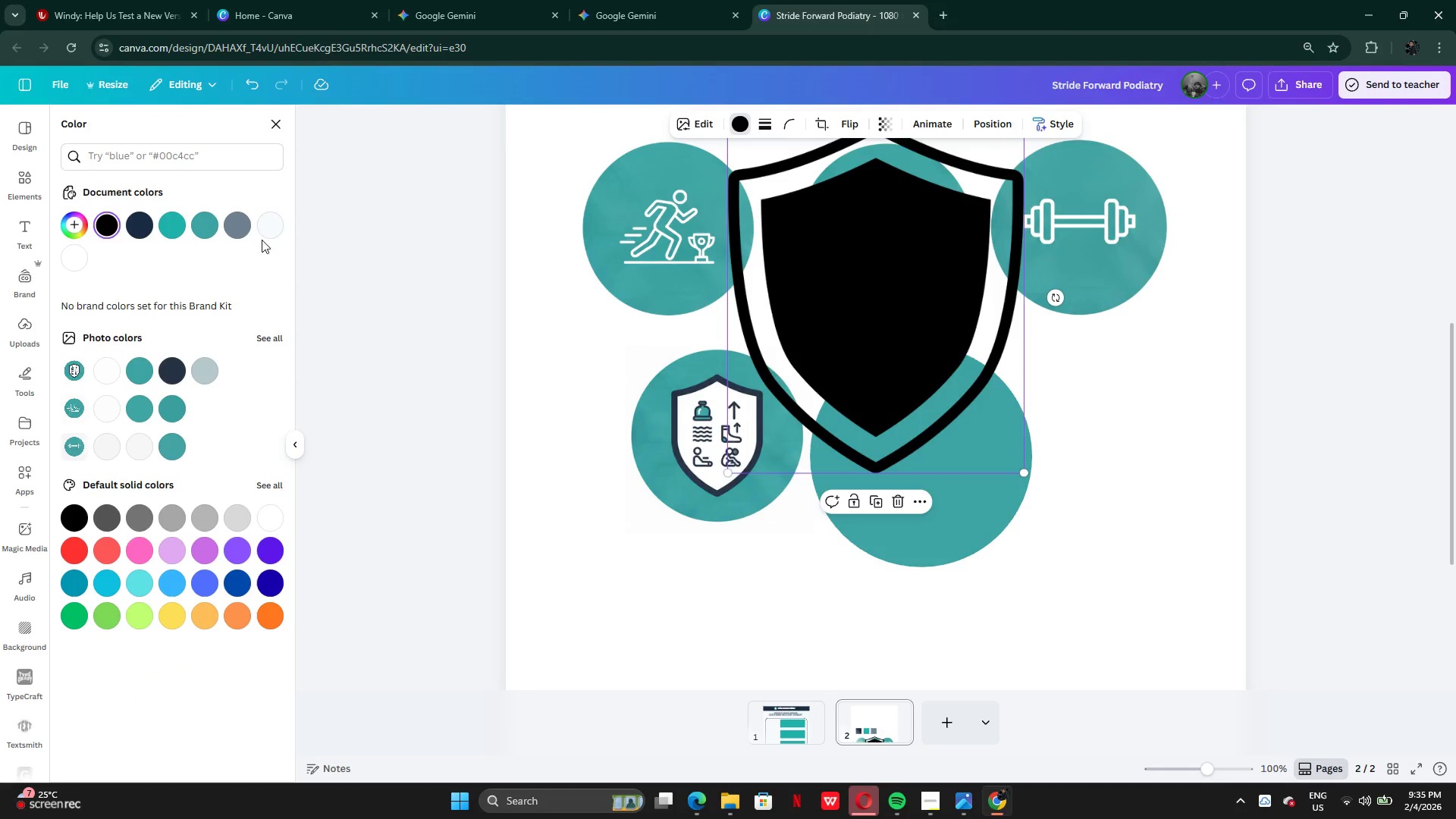 
left_click([263, 220])
 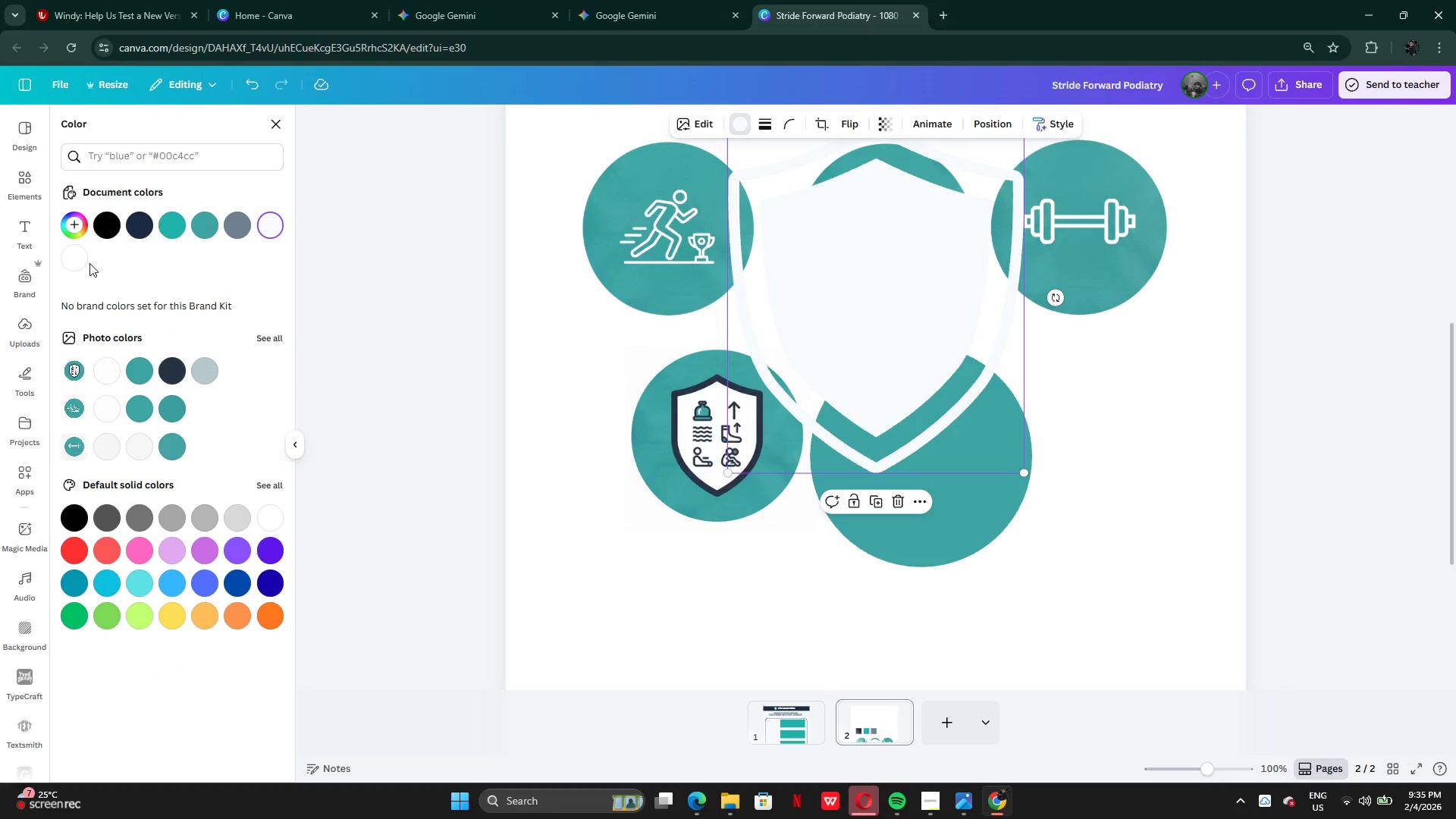 
left_click([77, 257])
 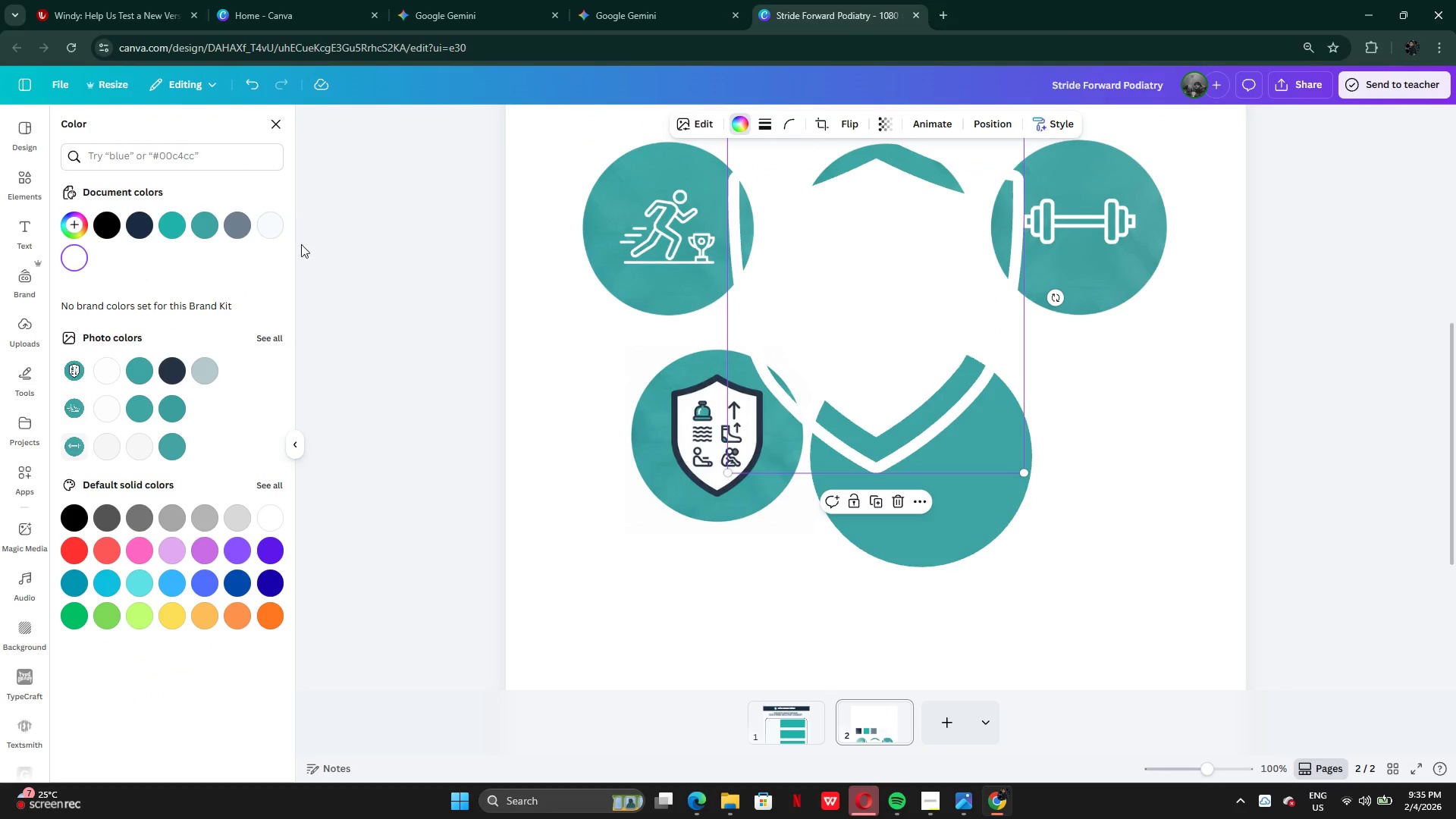 
left_click([275, 225])
 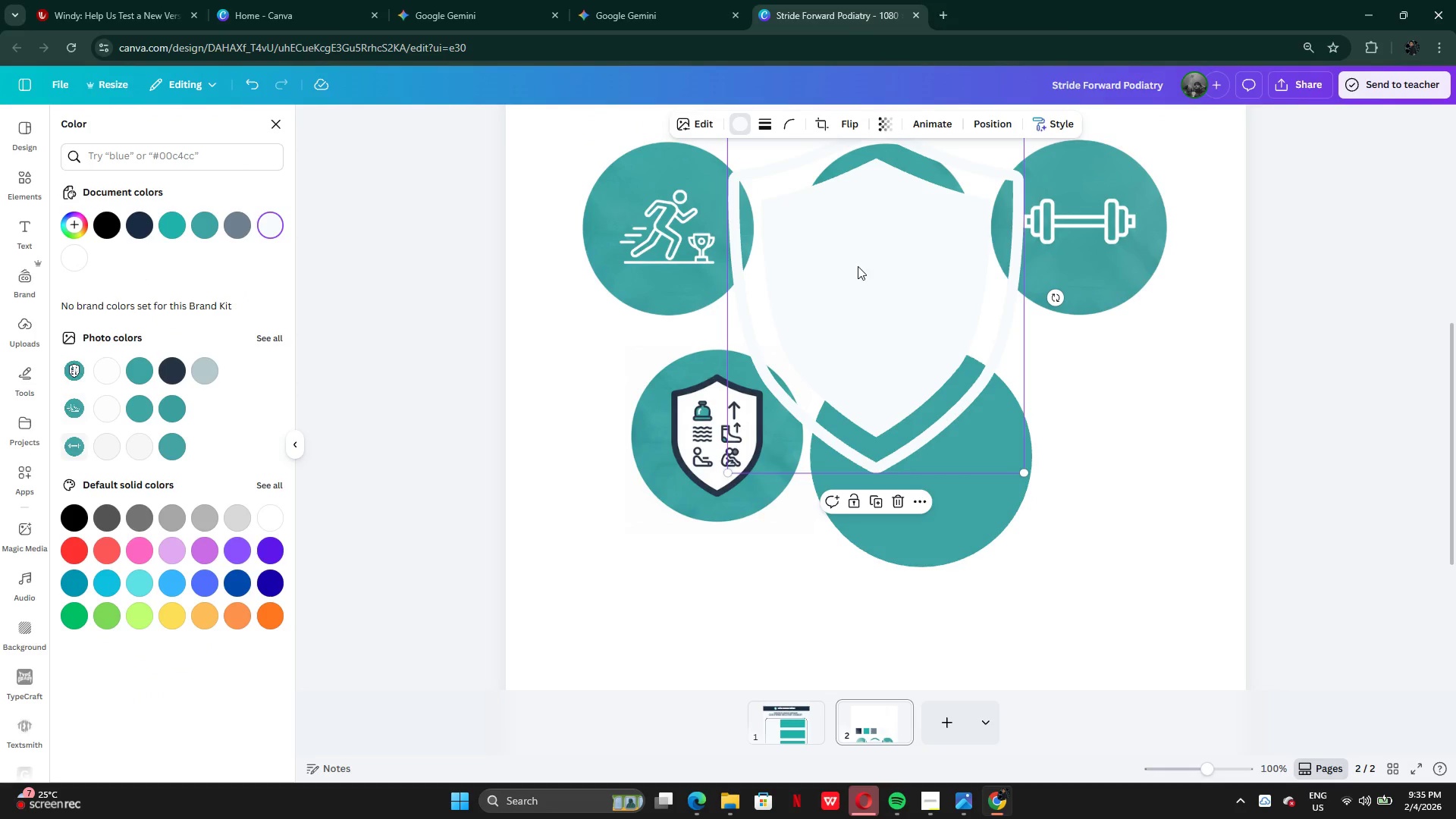 
left_click_drag(start_coordinate=[863, 268], to_coordinate=[899, 433])
 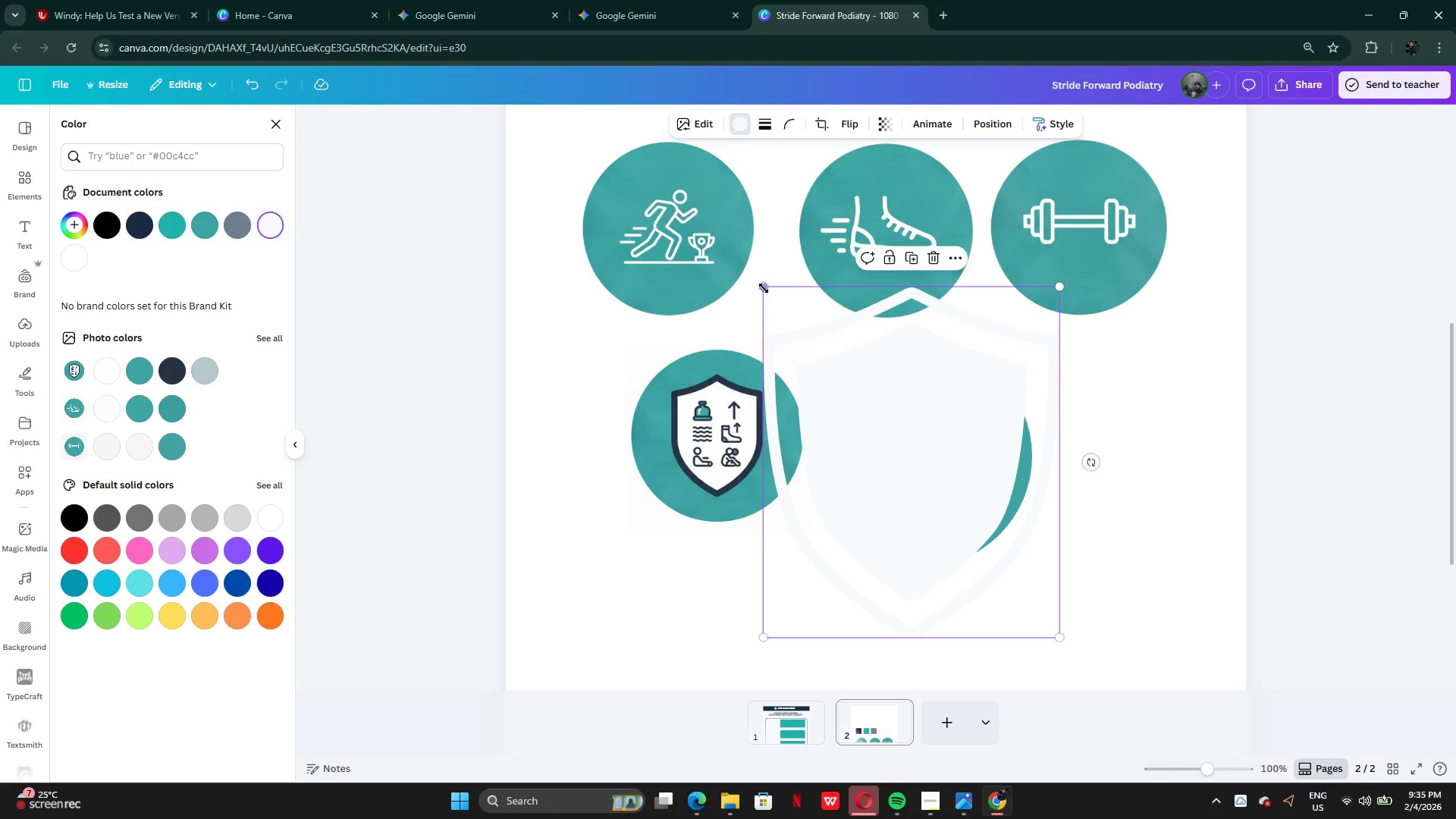 
left_click_drag(start_coordinate=[764, 288], to_coordinate=[881, 428])
 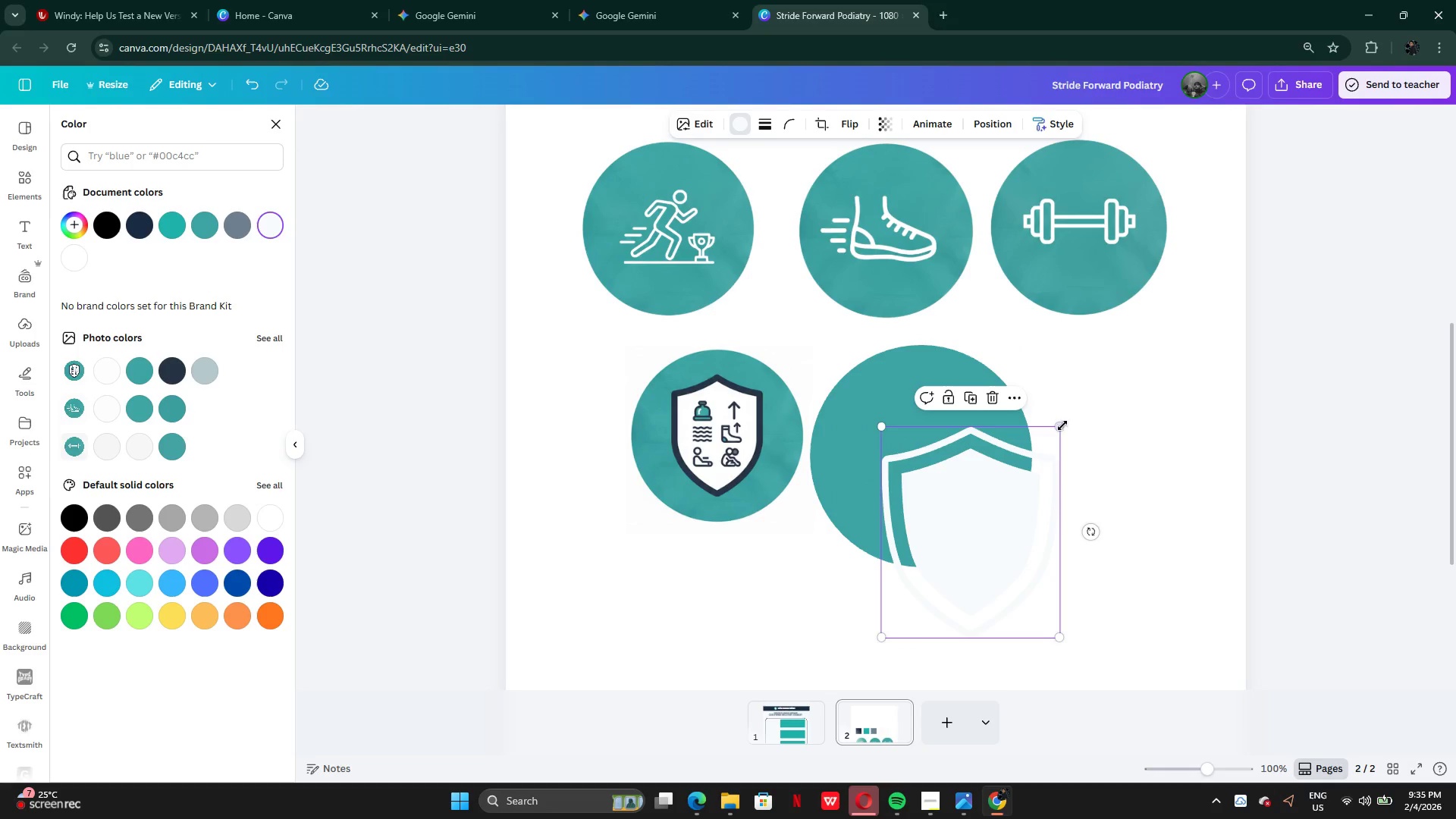 
left_click_drag(start_coordinate=[1061, 427], to_coordinate=[987, 515])
 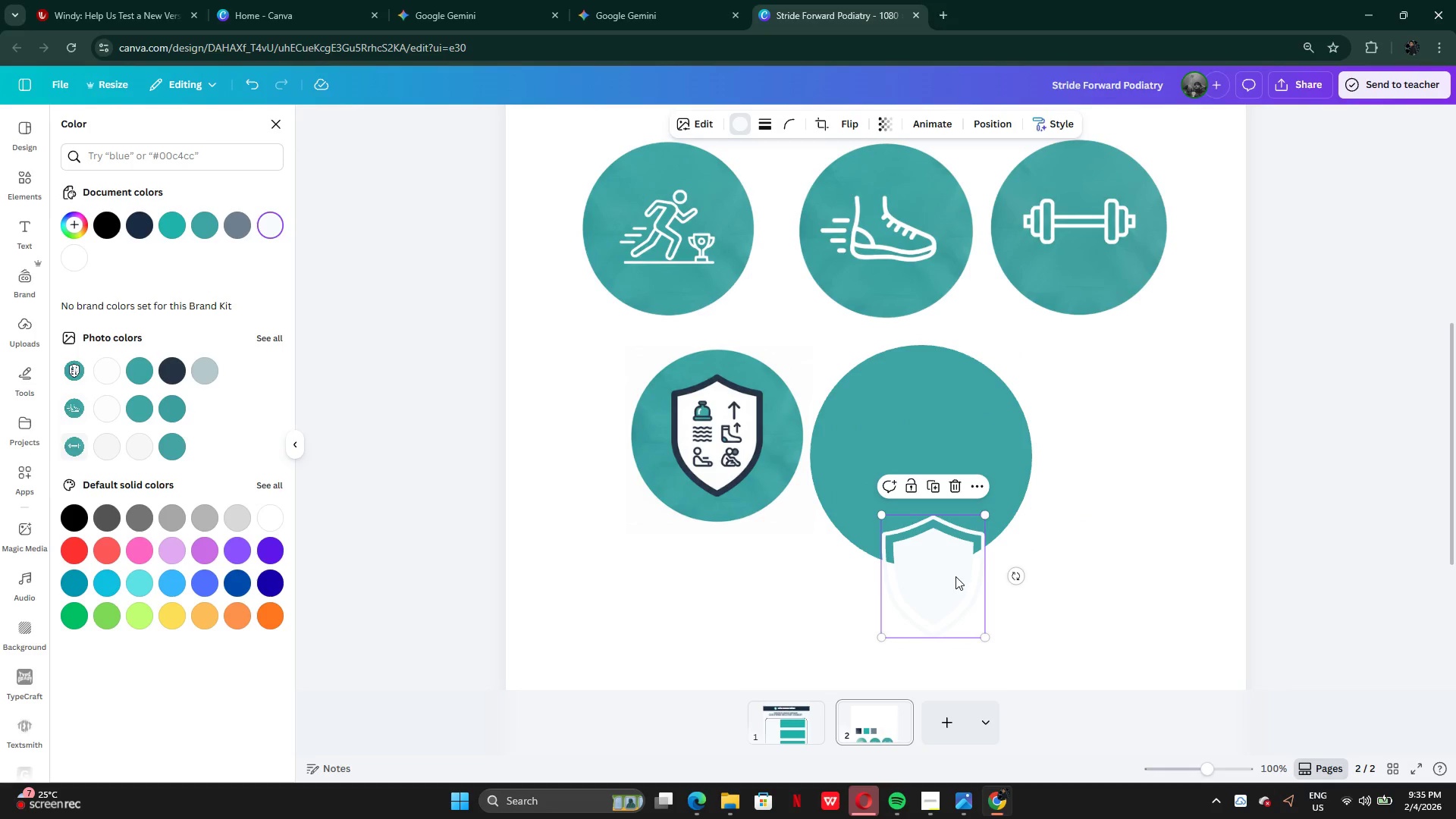 
left_click_drag(start_coordinate=[956, 578], to_coordinate=[944, 466])
 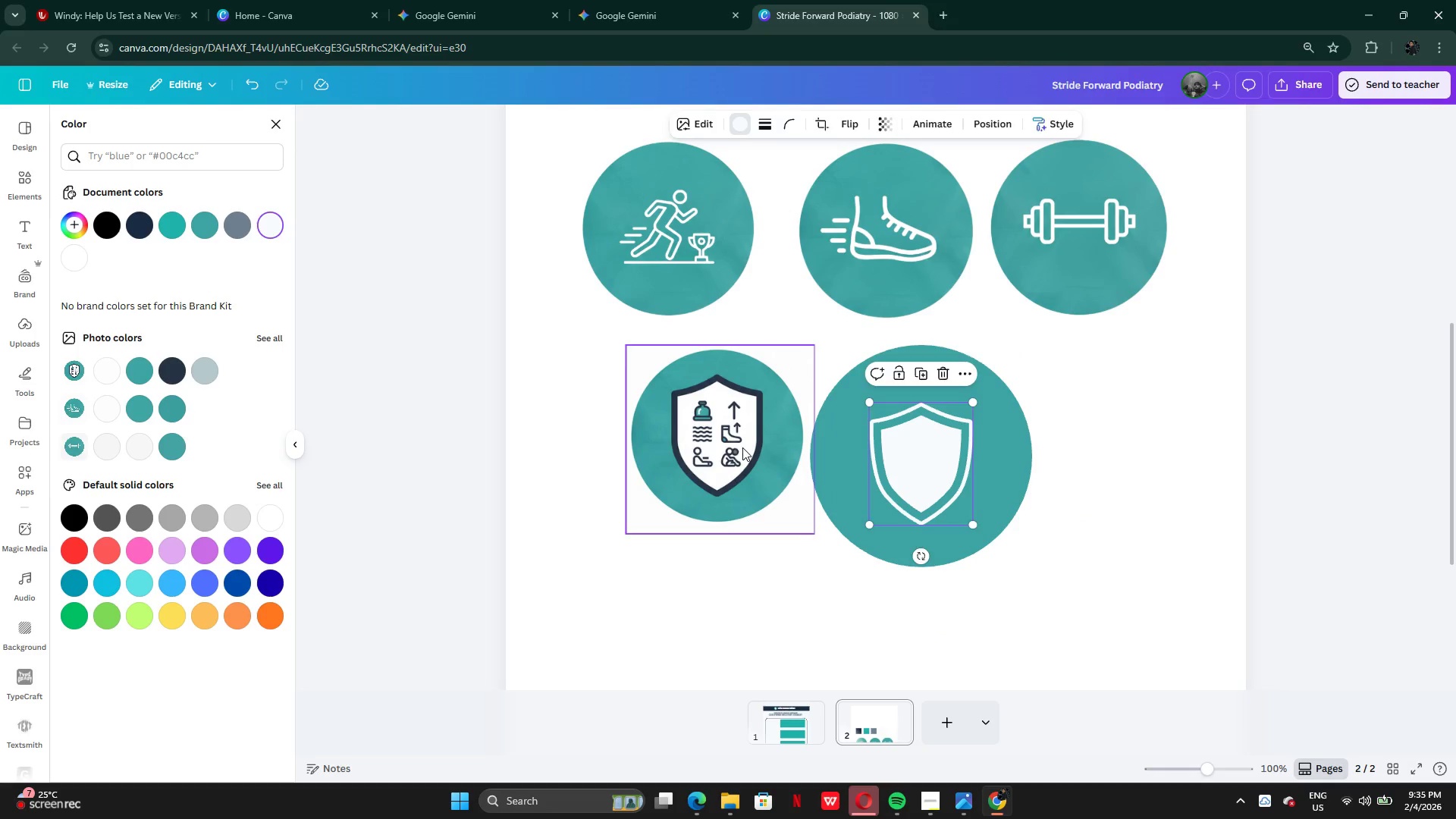 
left_click([742, 447])
 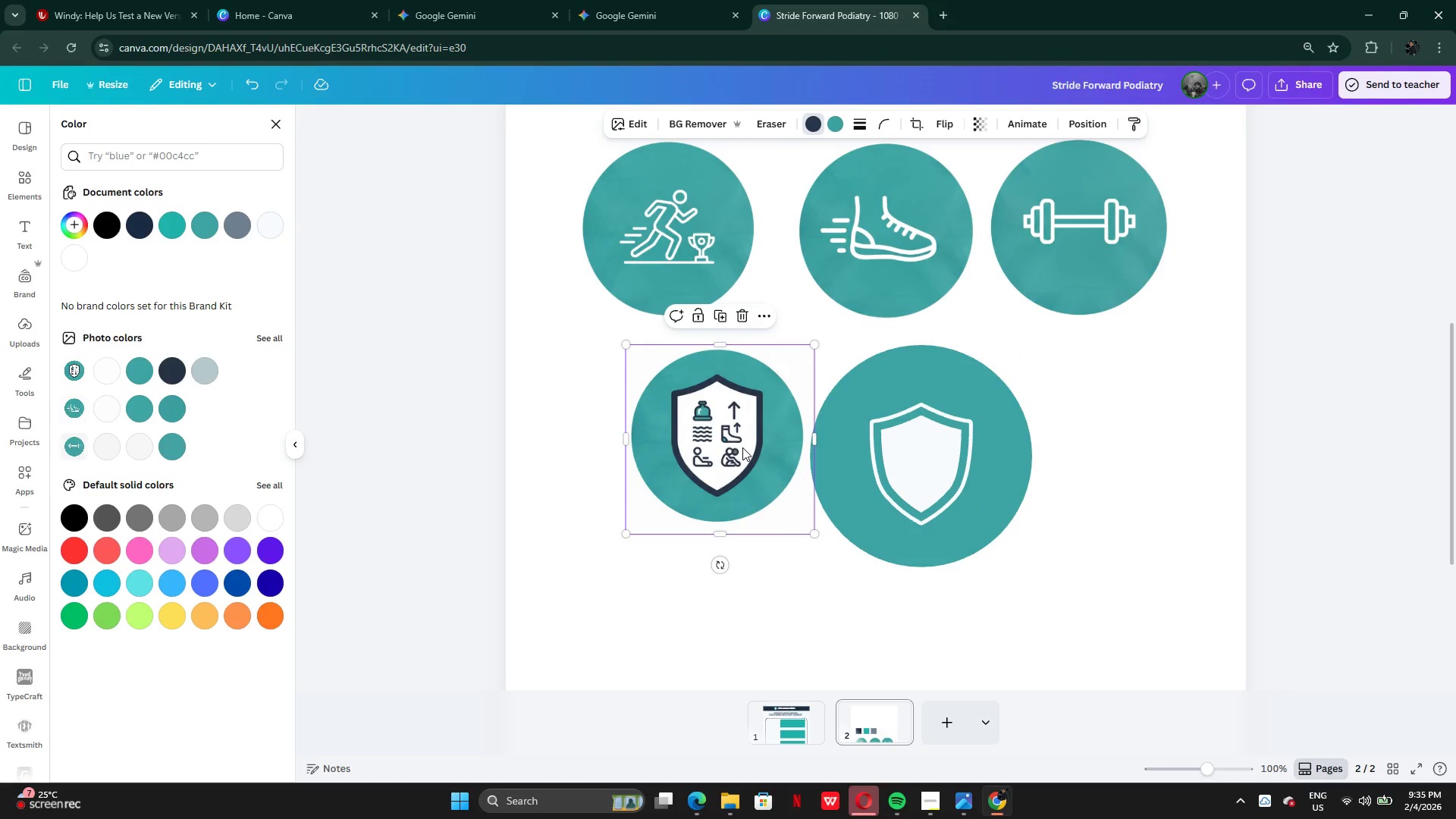 
key(Backspace)
 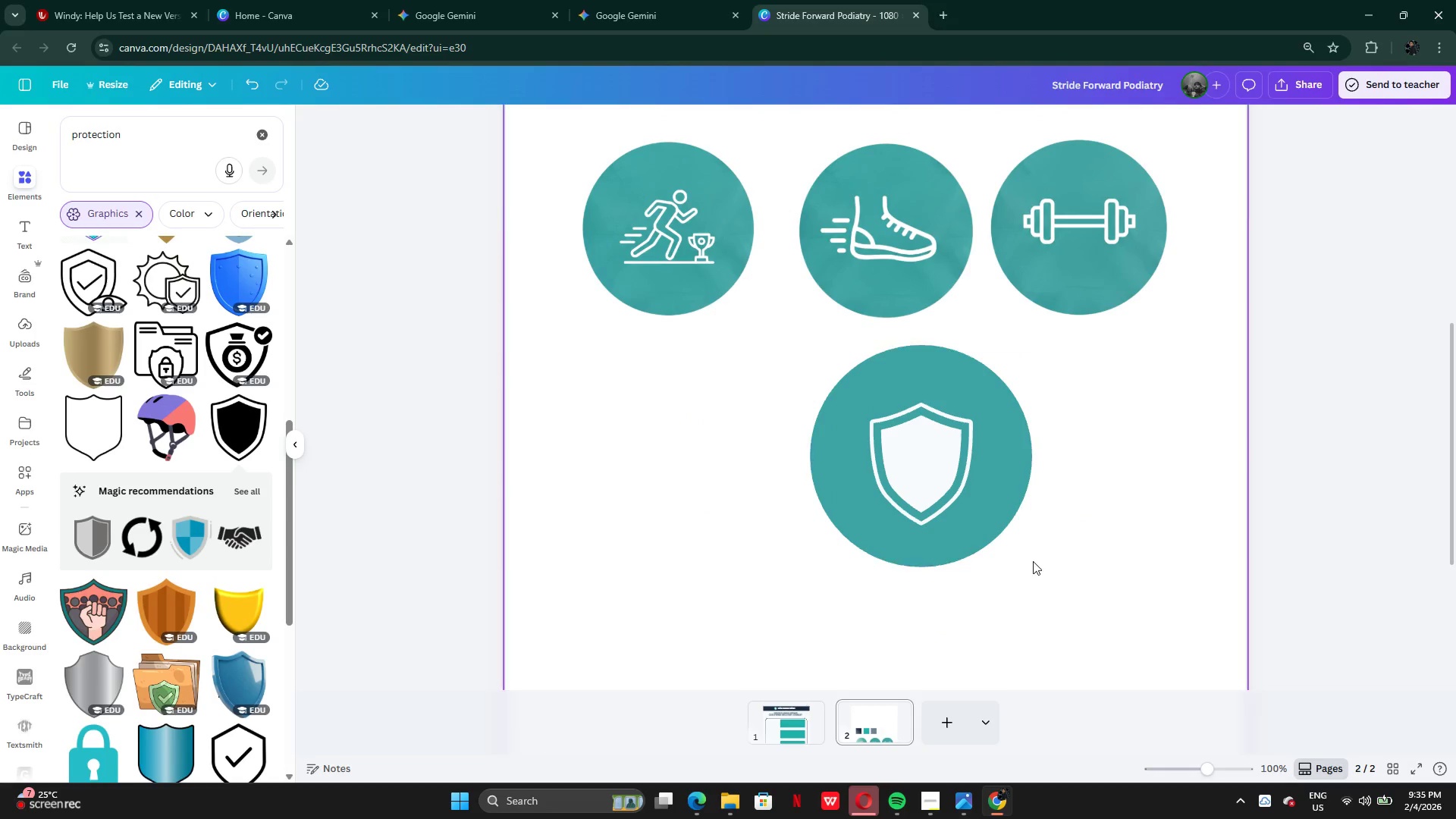 
left_click_drag(start_coordinate=[1033, 563], to_coordinate=[953, 510])
 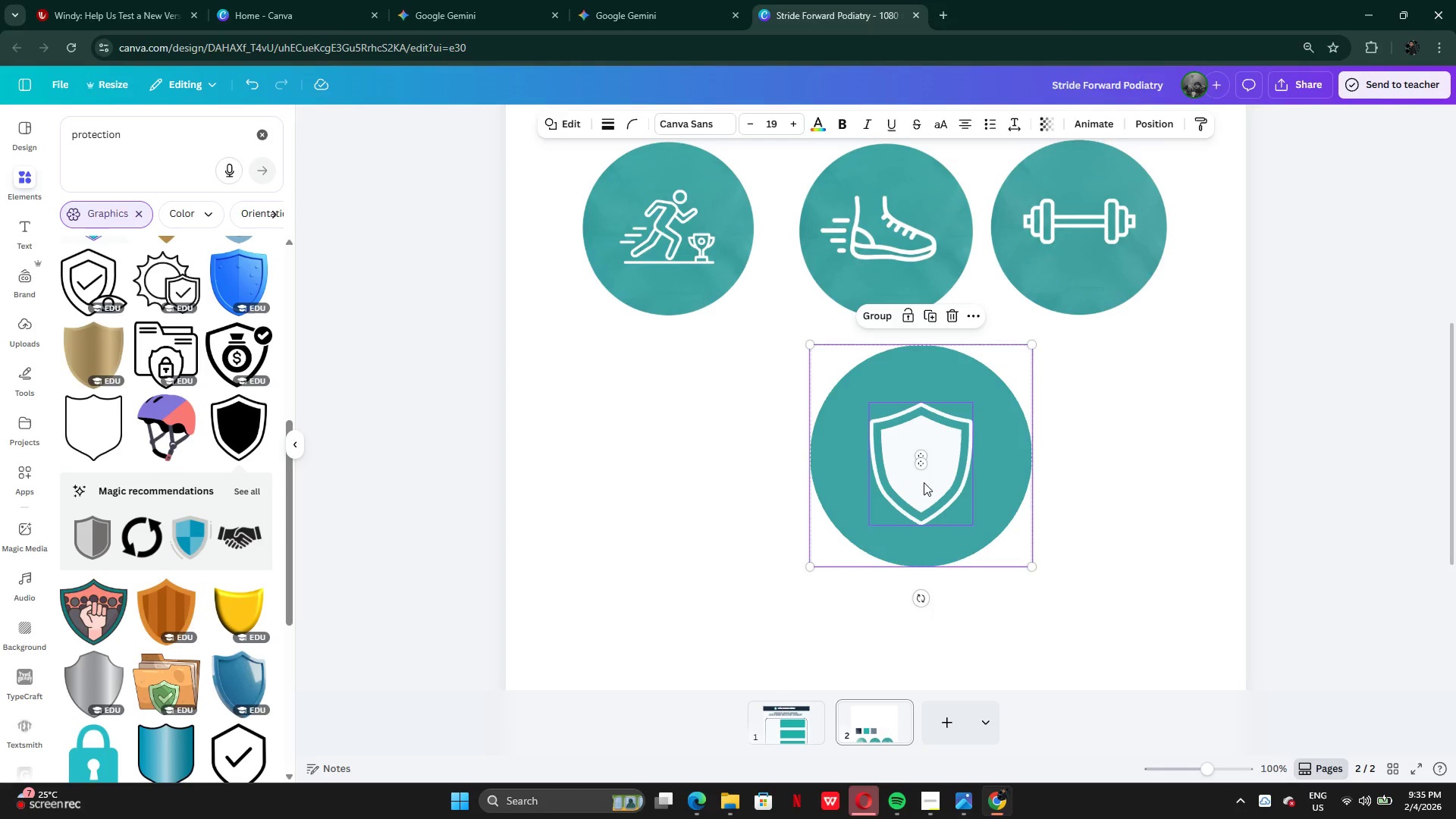 
left_click([924, 482])
 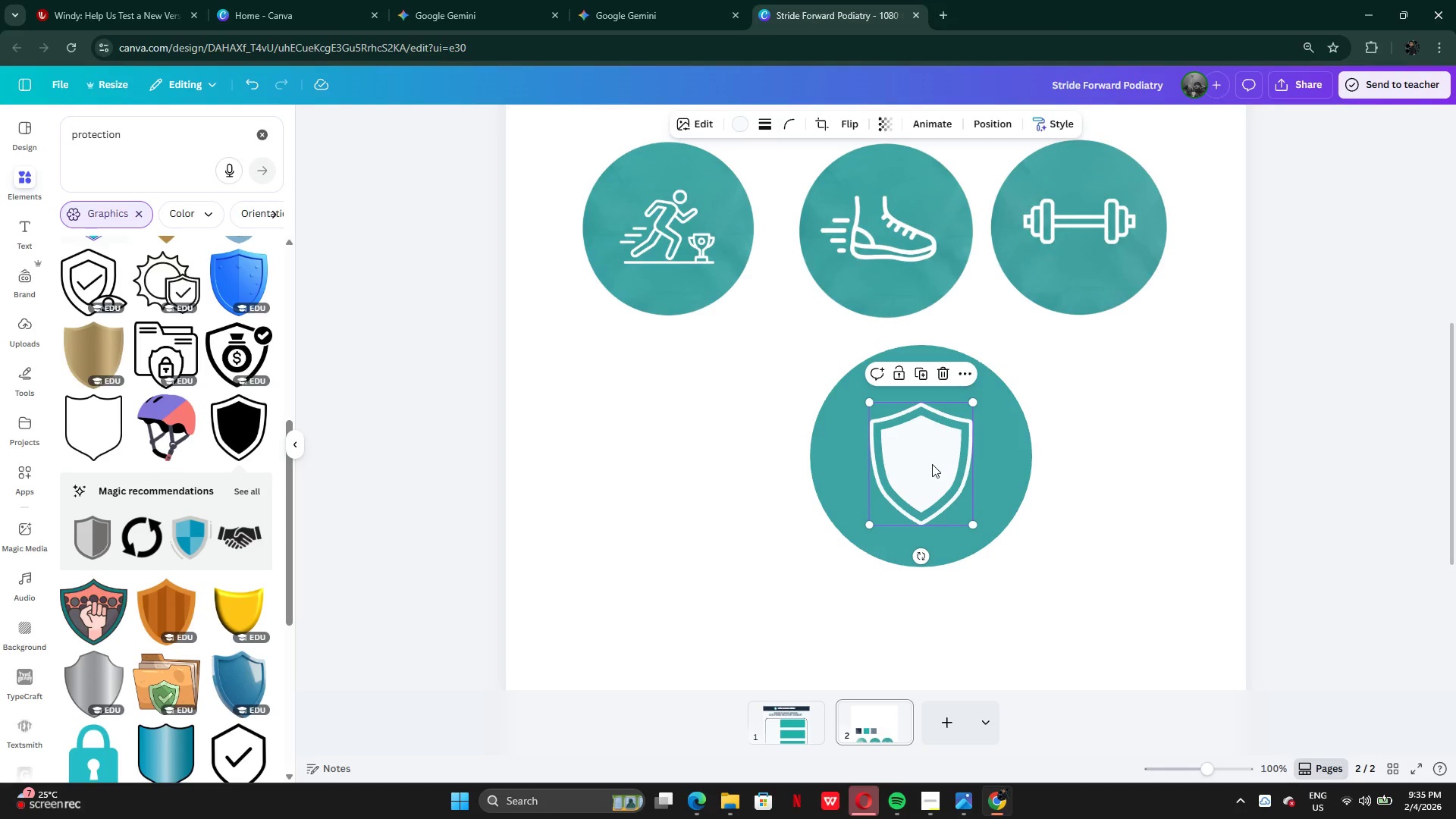 
left_click([996, 565])
 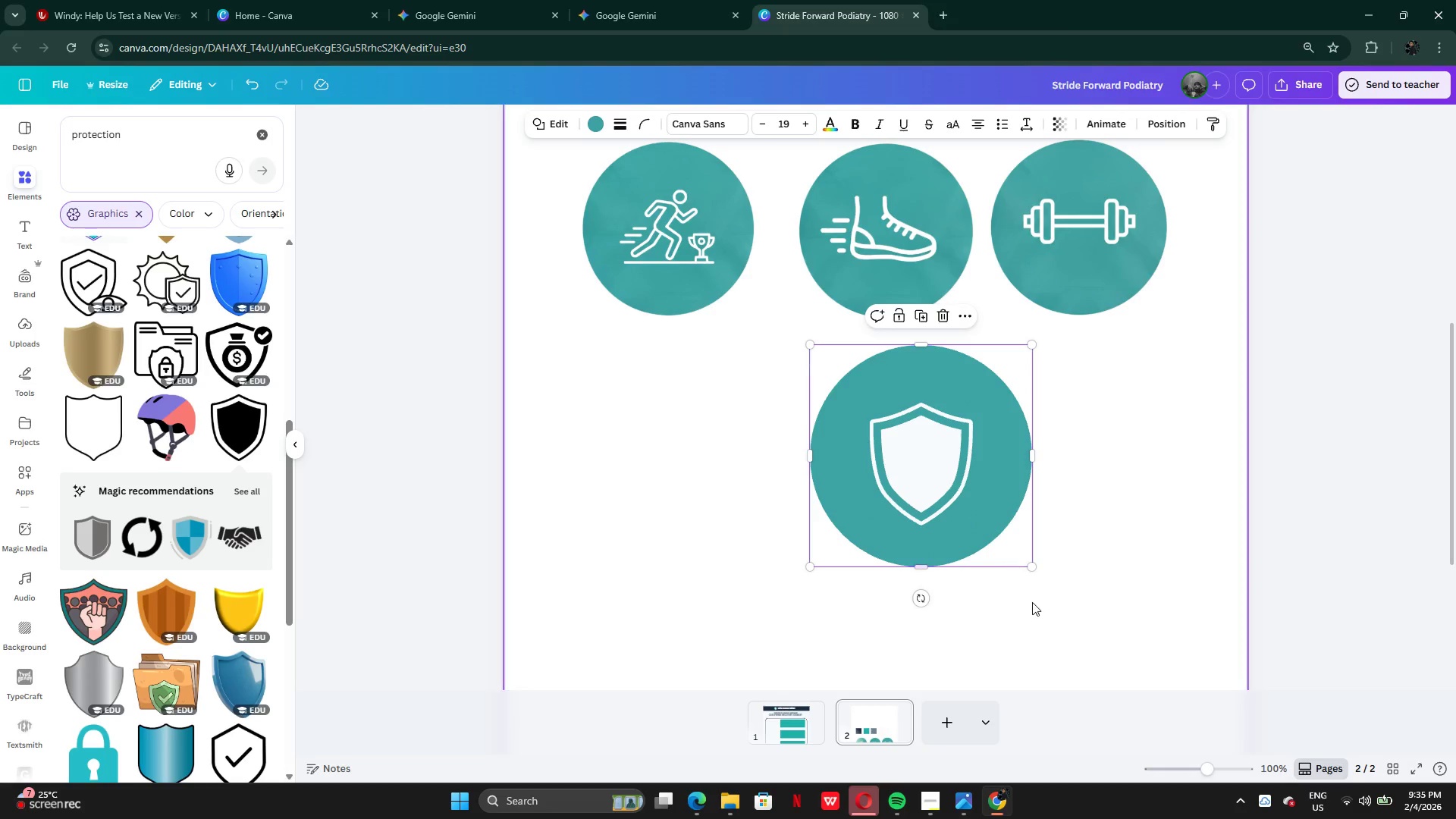 
left_click([1034, 607])
 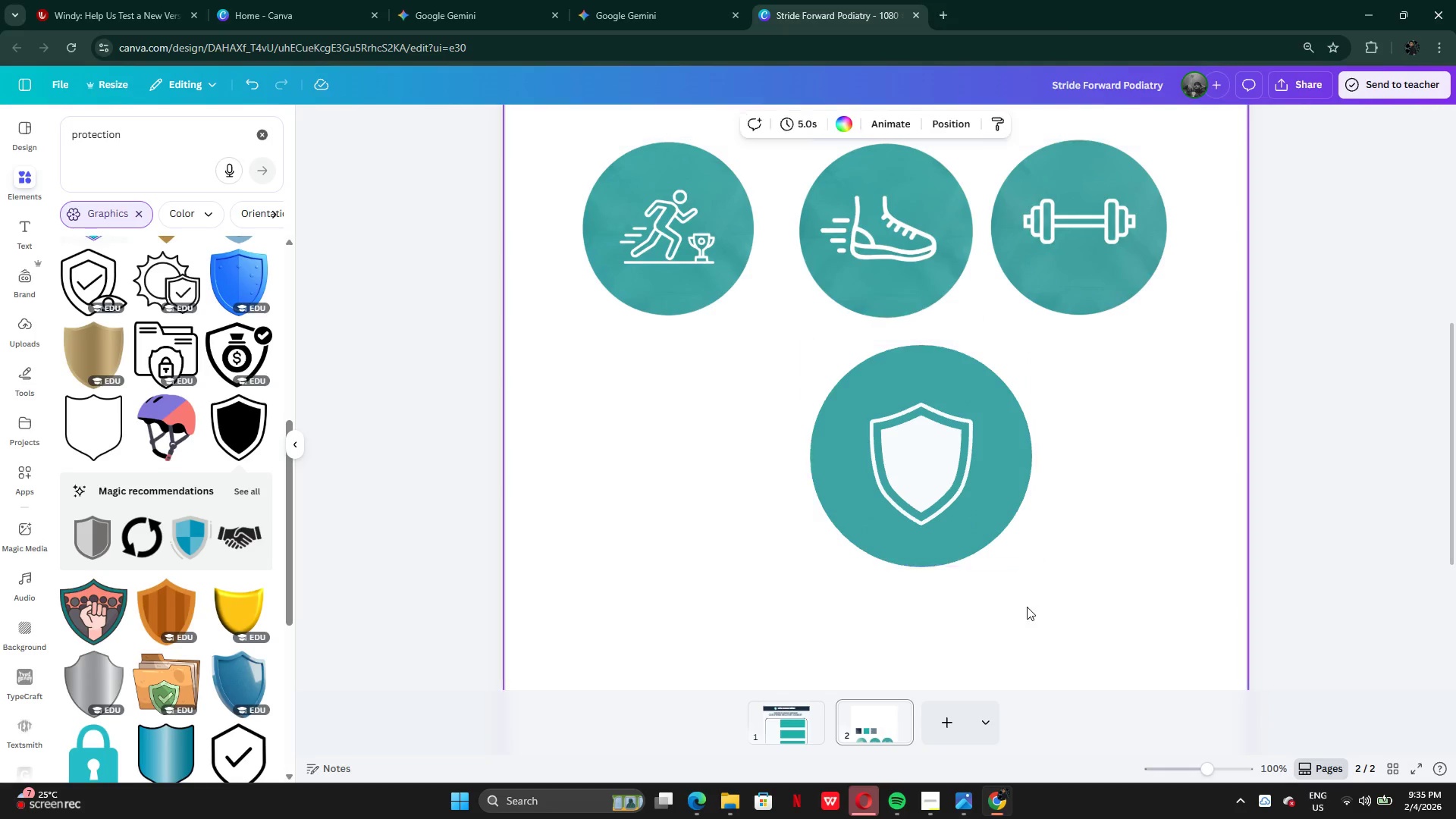 
left_click_drag(start_coordinate=[1025, 607], to_coordinate=[947, 488])
 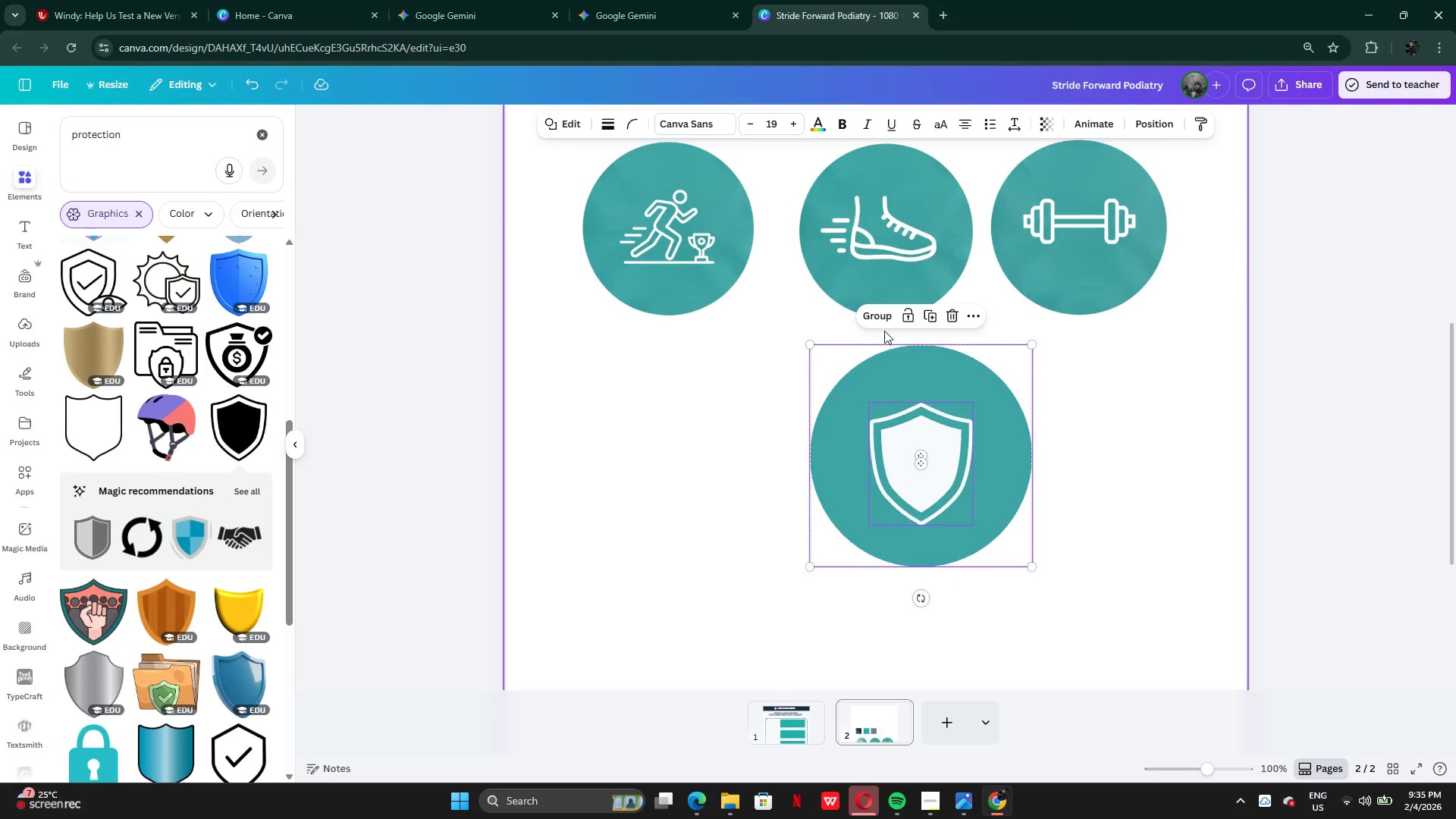 
left_click([880, 323])
 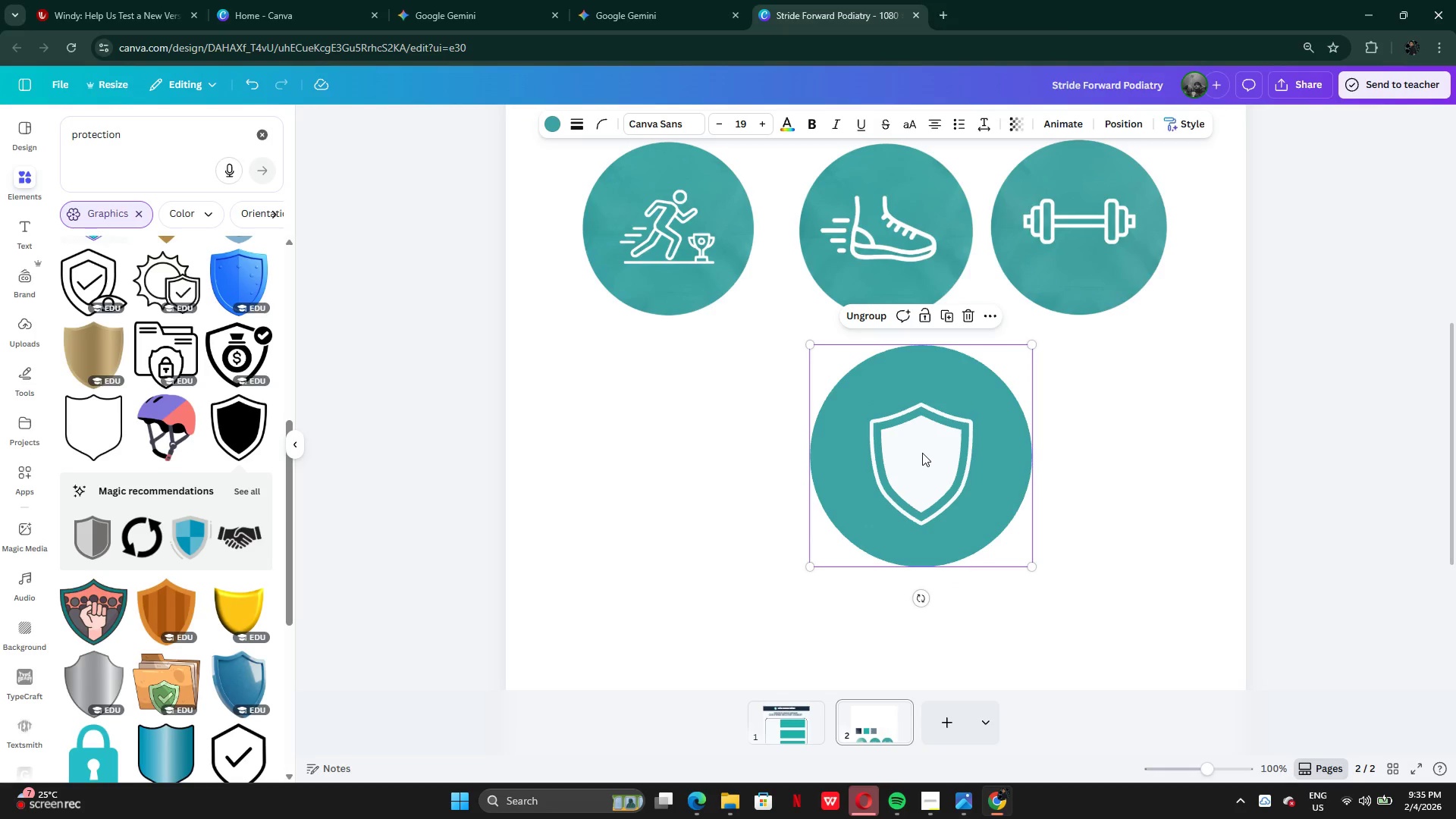 
left_click_drag(start_coordinate=[922, 453], to_coordinate=[770, 330])
 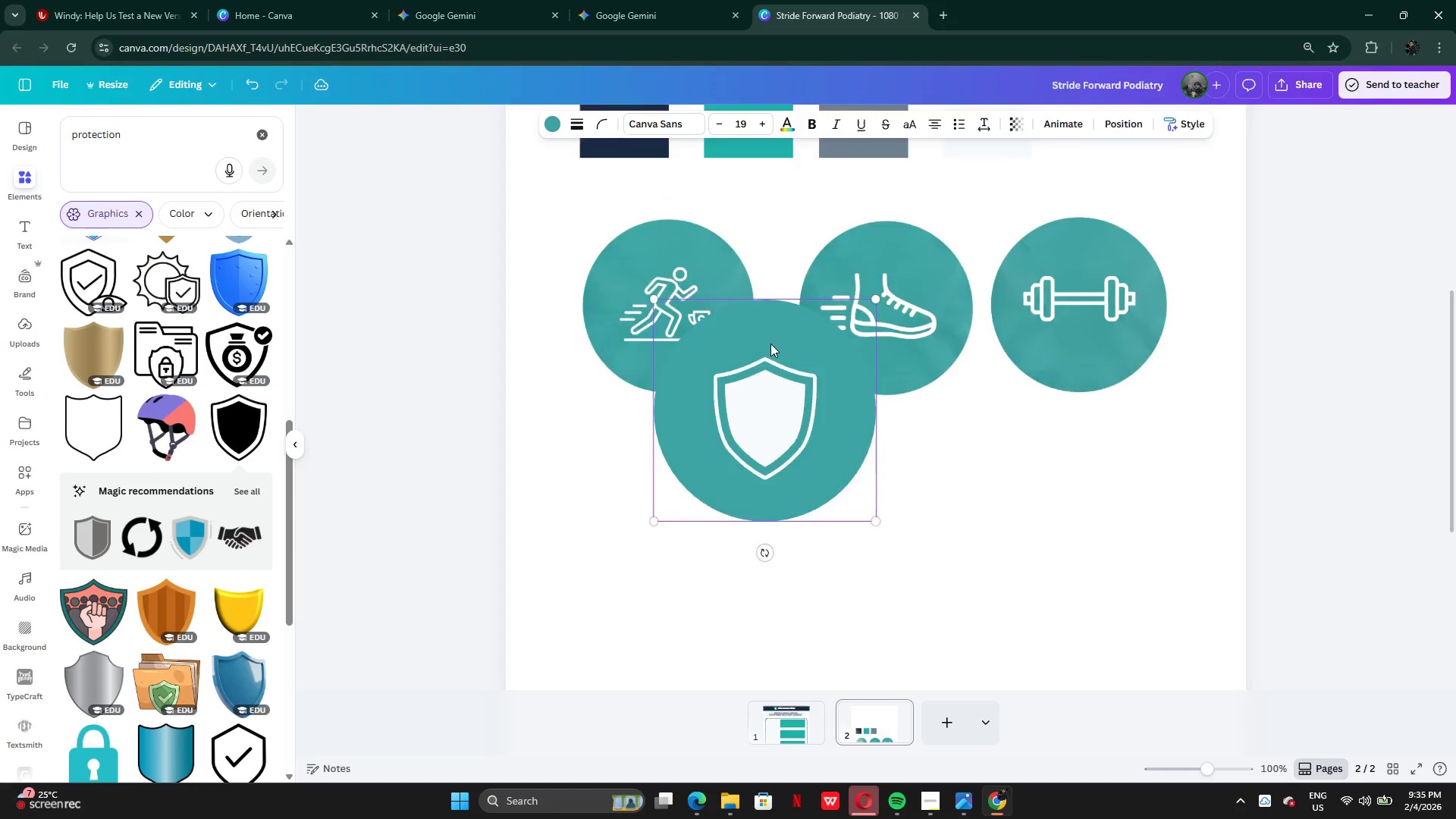 
left_click_drag(start_coordinate=[776, 438], to_coordinate=[685, 357])
 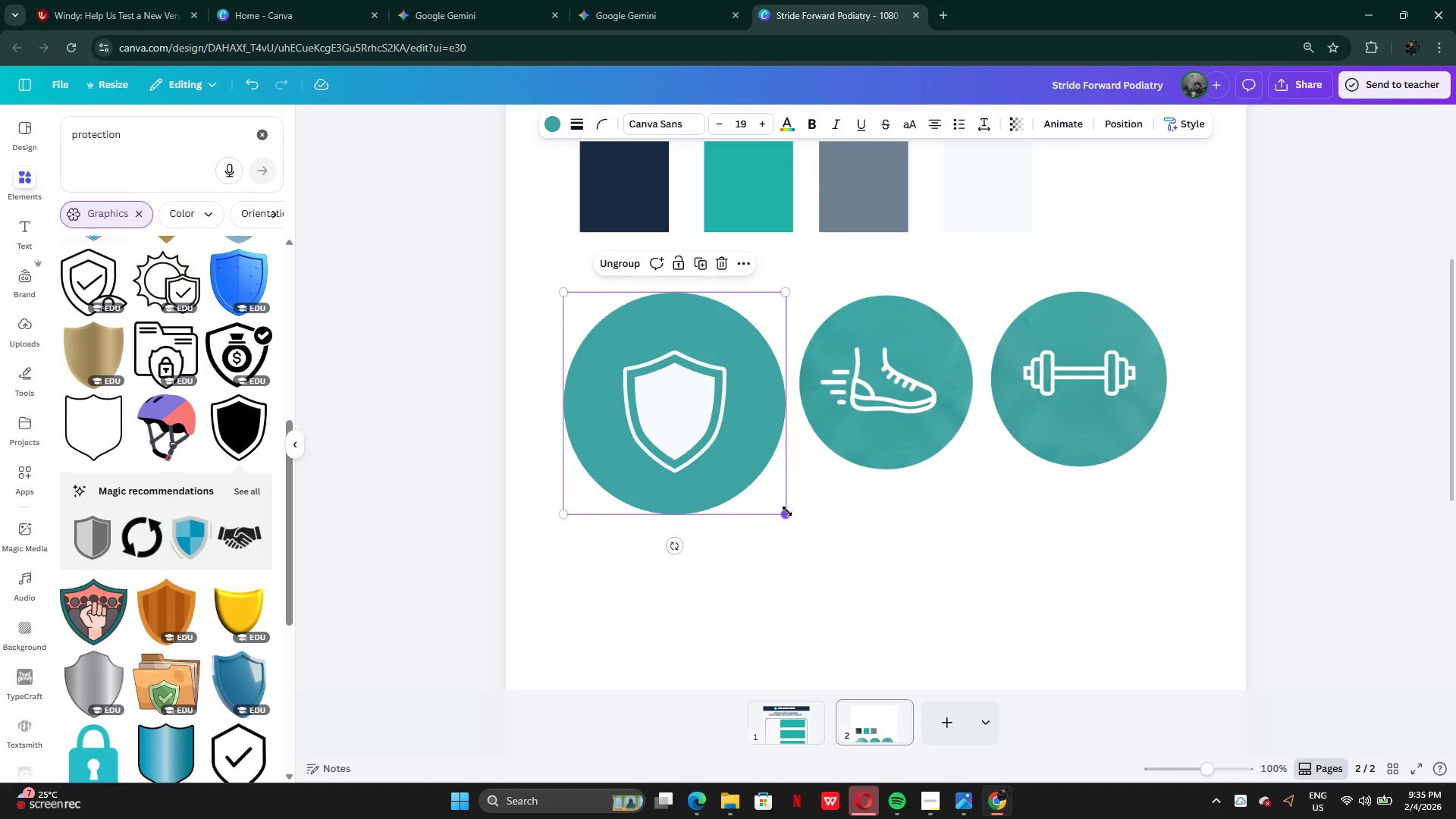 
scroll: coordinate [764, 371], scroll_direction: down, amount: 1.0
 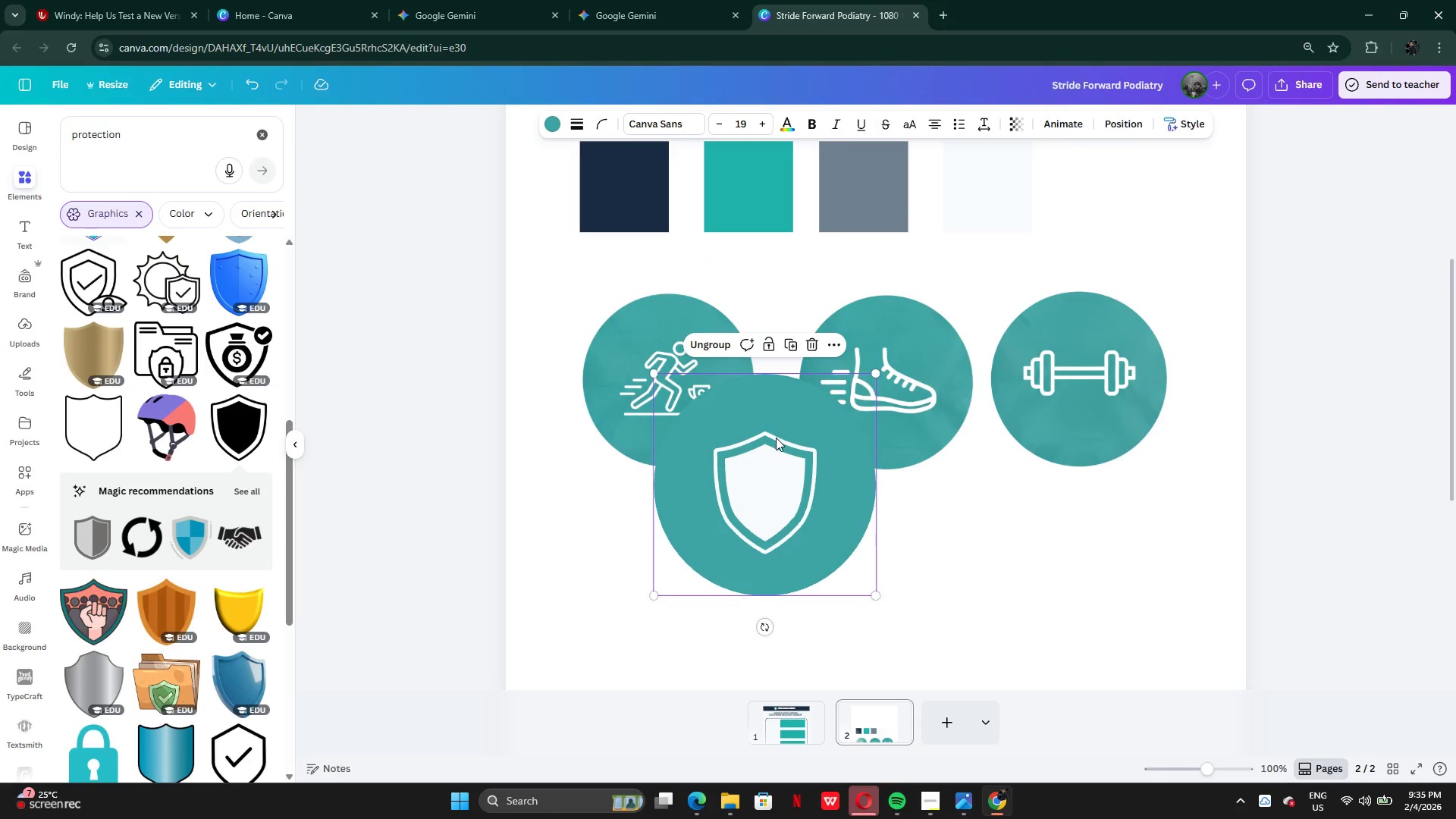 
left_click_drag(start_coordinate=[787, 511], to_coordinate=[733, 463])
 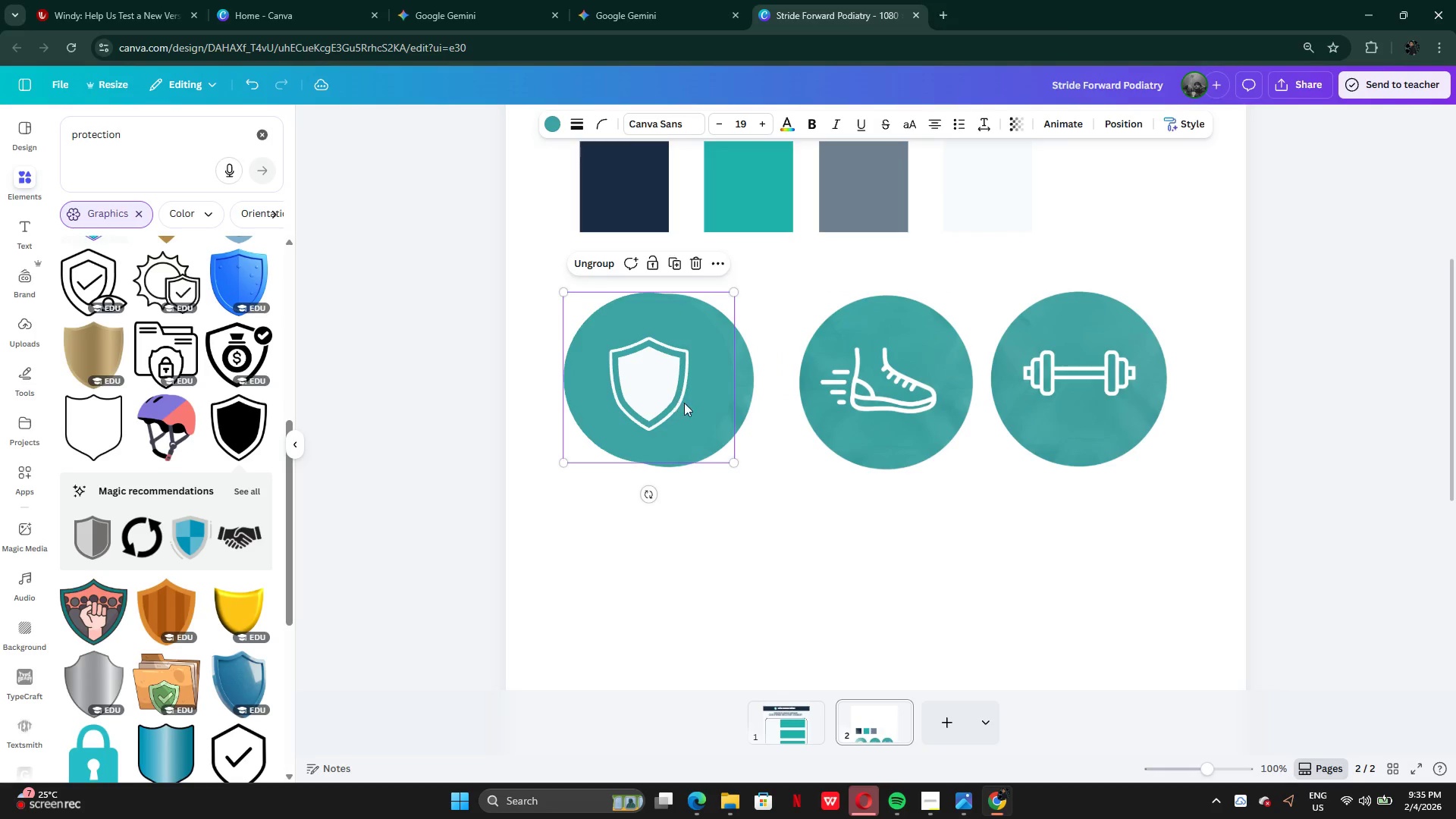 
left_click_drag(start_coordinate=[676, 403], to_coordinate=[698, 403])
 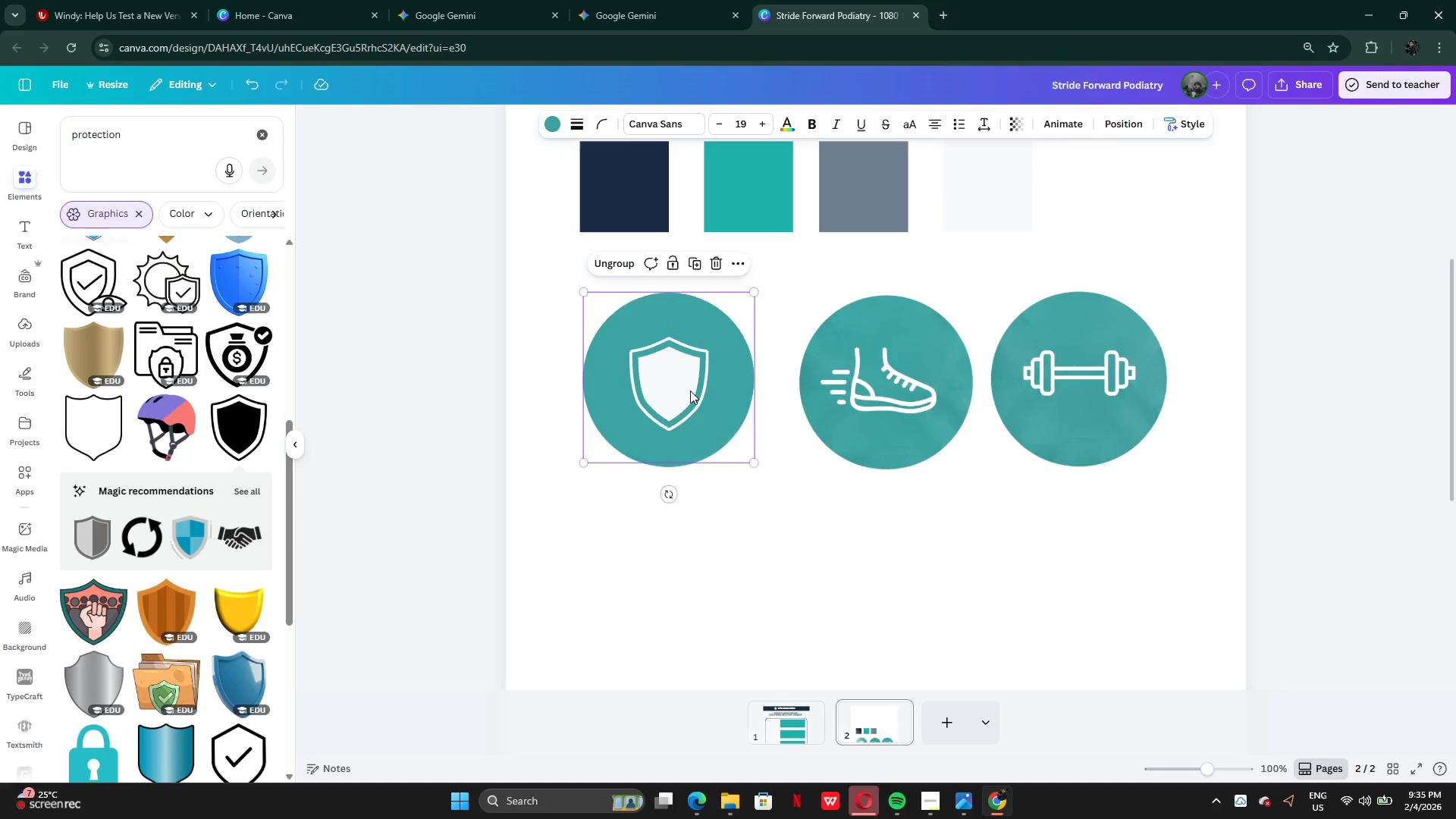 
left_click_drag(start_coordinate=[690, 391], to_coordinate=[909, 395])
 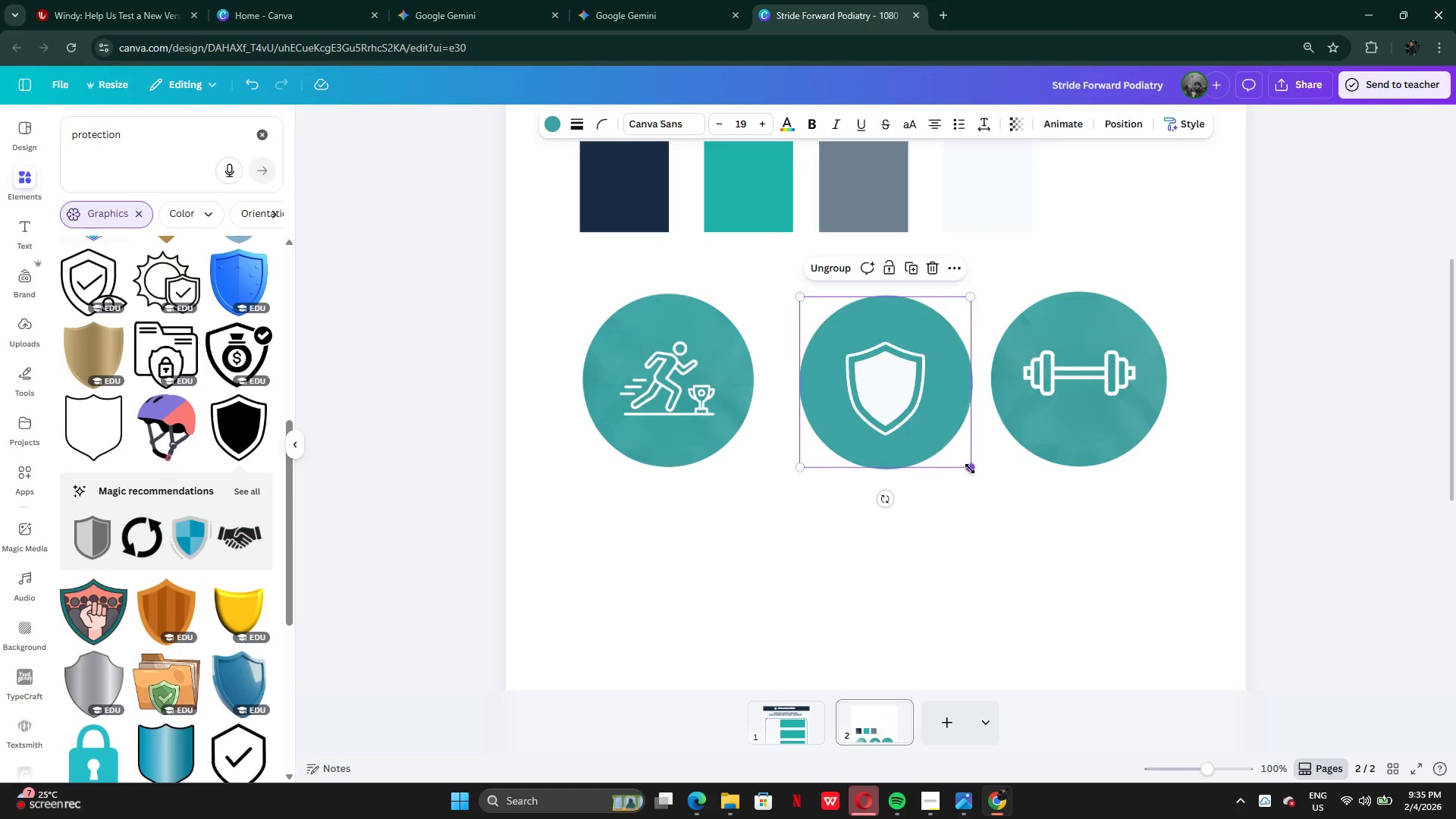 
left_click_drag(start_coordinate=[972, 471], to_coordinate=[974, 475])
 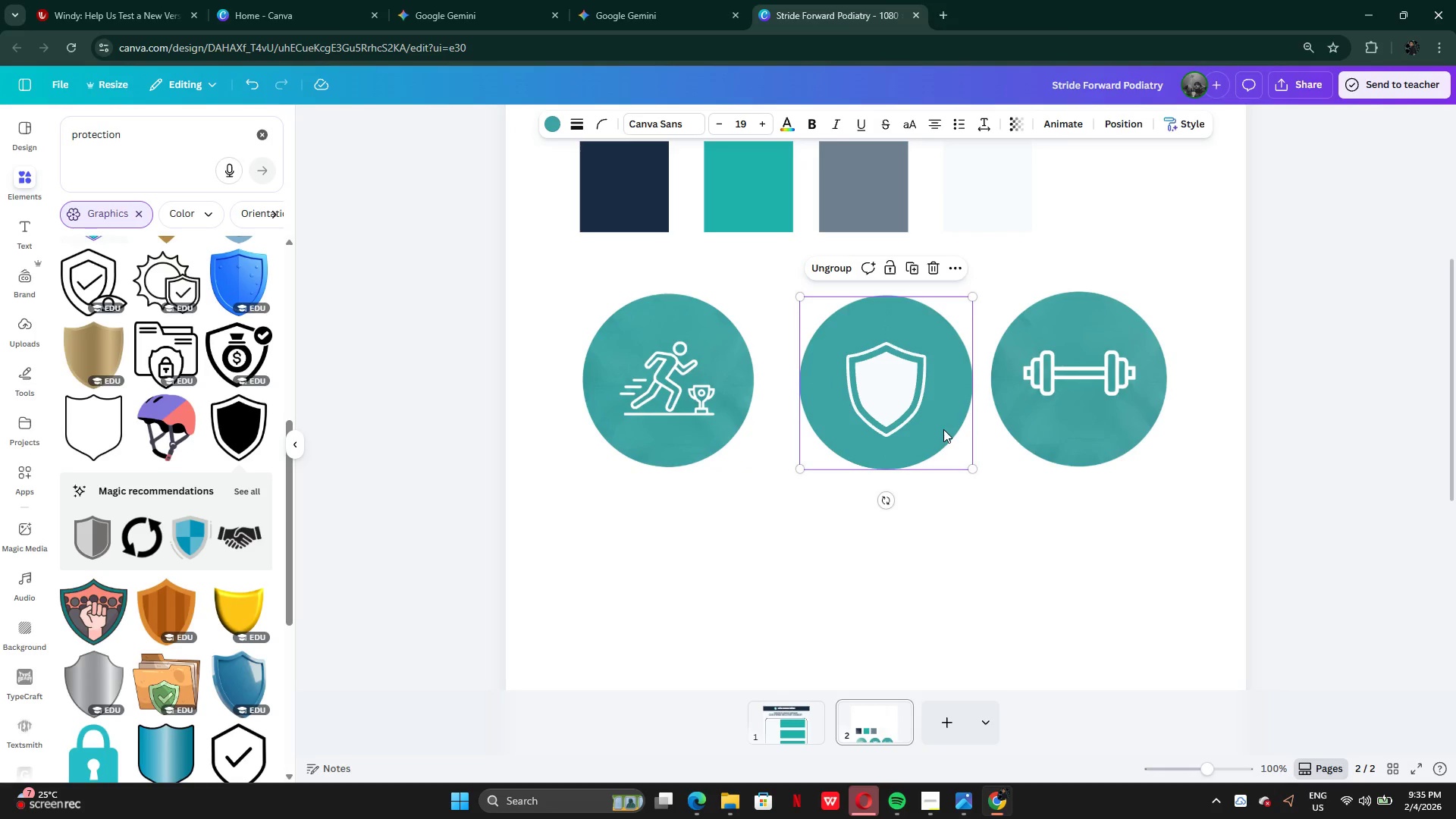 
left_click_drag(start_coordinate=[943, 429], to_coordinate=[733, 627])
 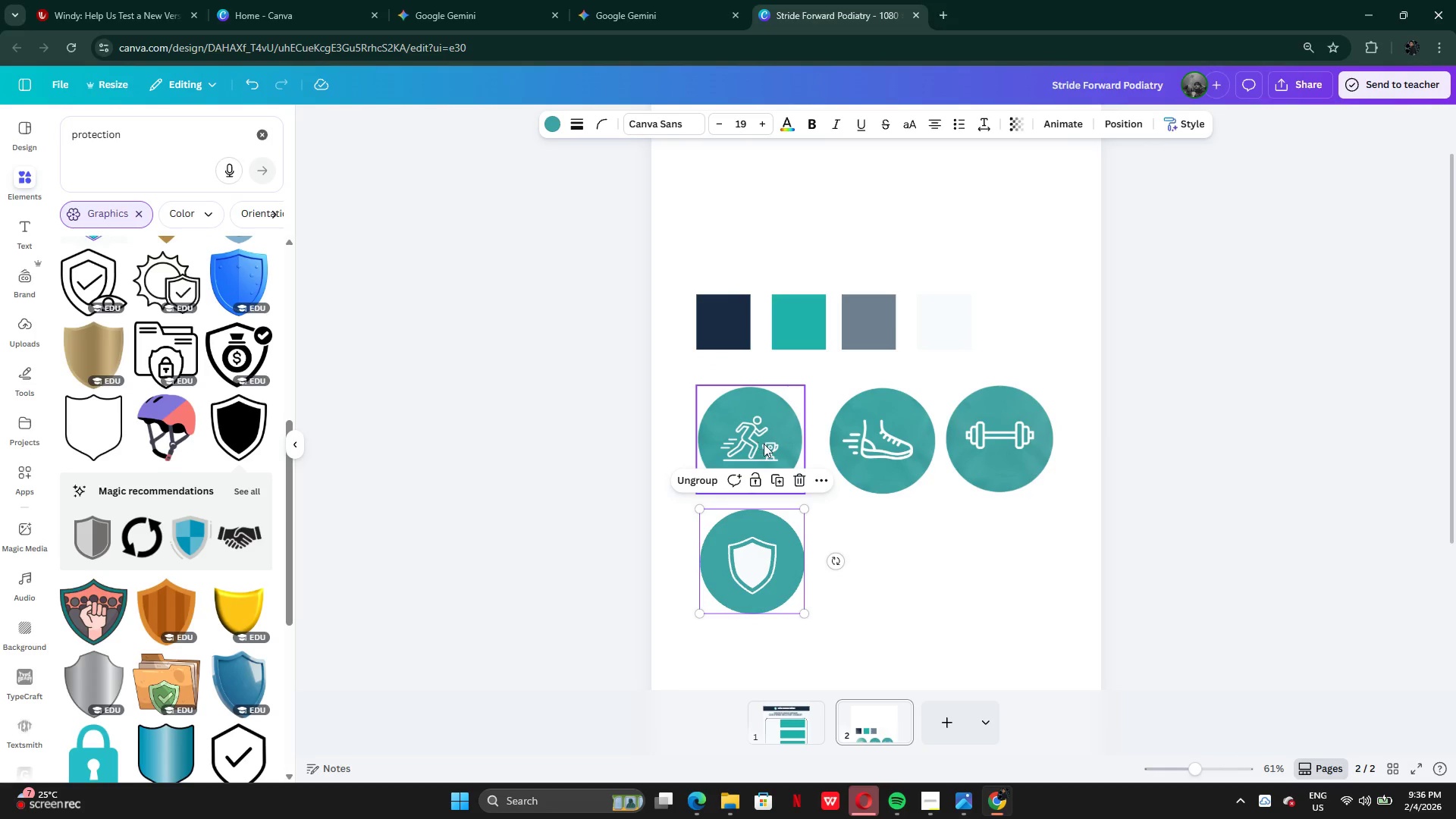 
left_click_drag(start_coordinate=[771, 566], to_coordinate=[643, 450])
 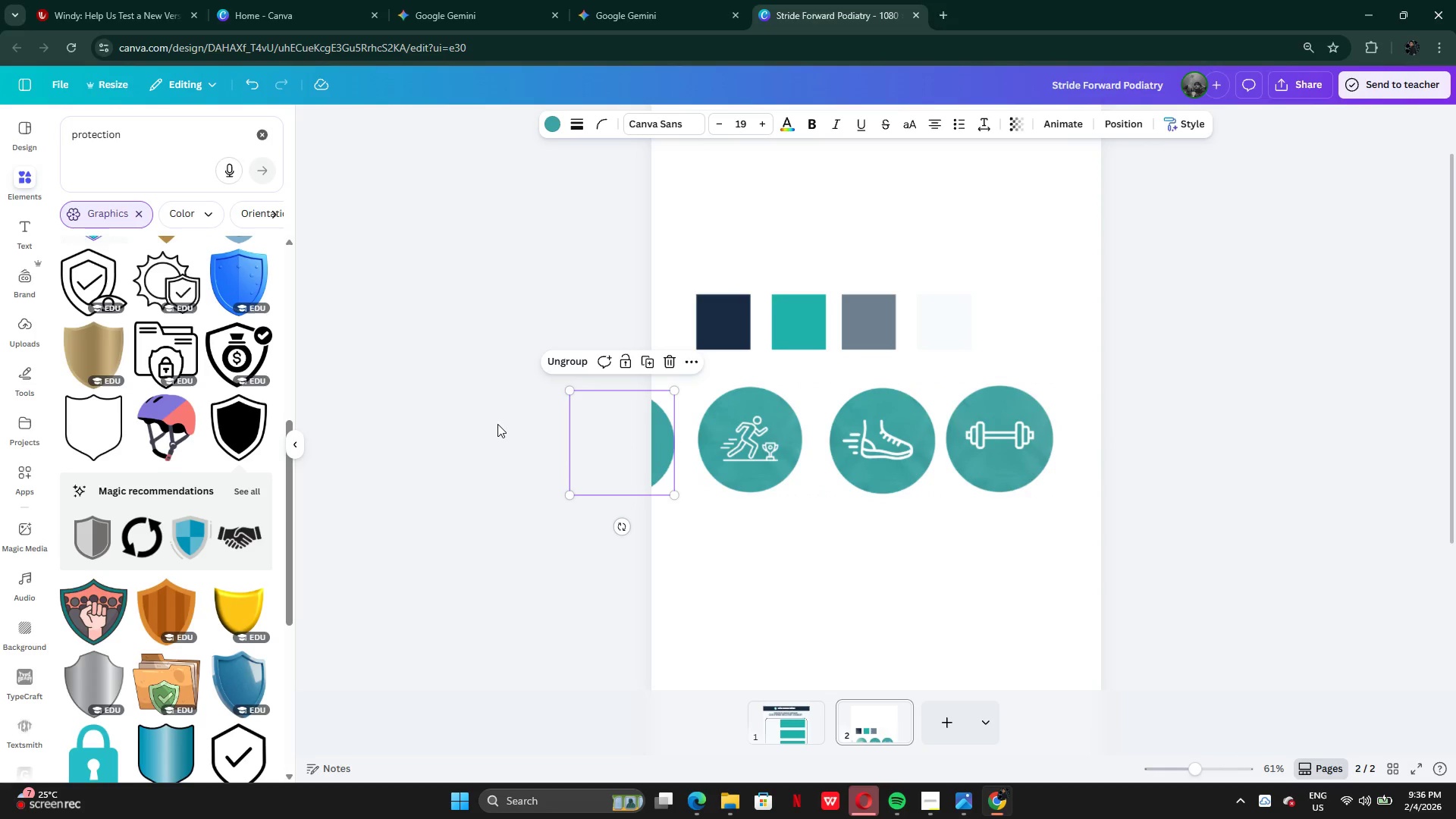 
left_click_drag(start_coordinate=[497, 424], to_coordinate=[1015, 465])
 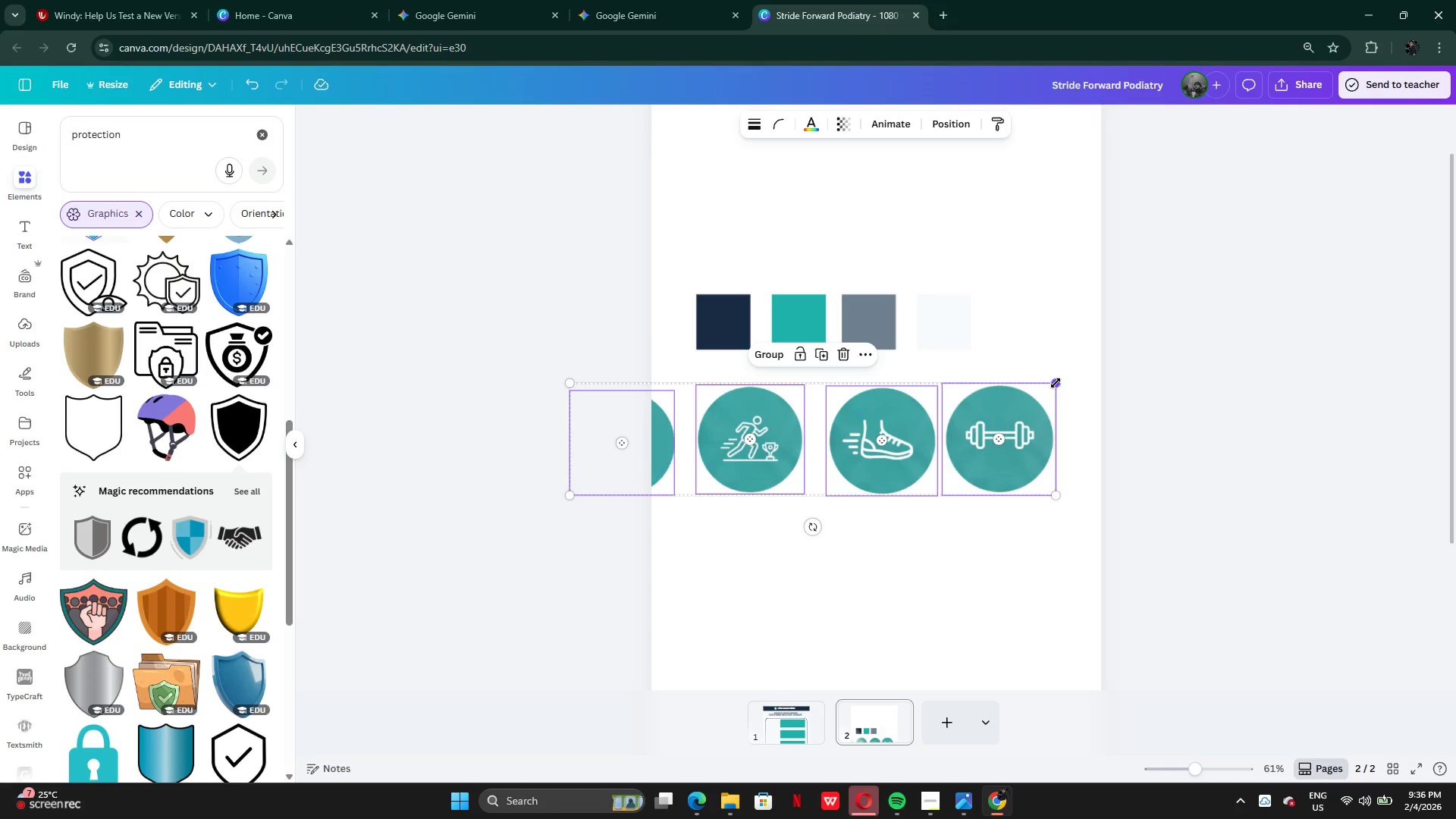 
left_click_drag(start_coordinate=[1057, 381], to_coordinate=[893, 440])
 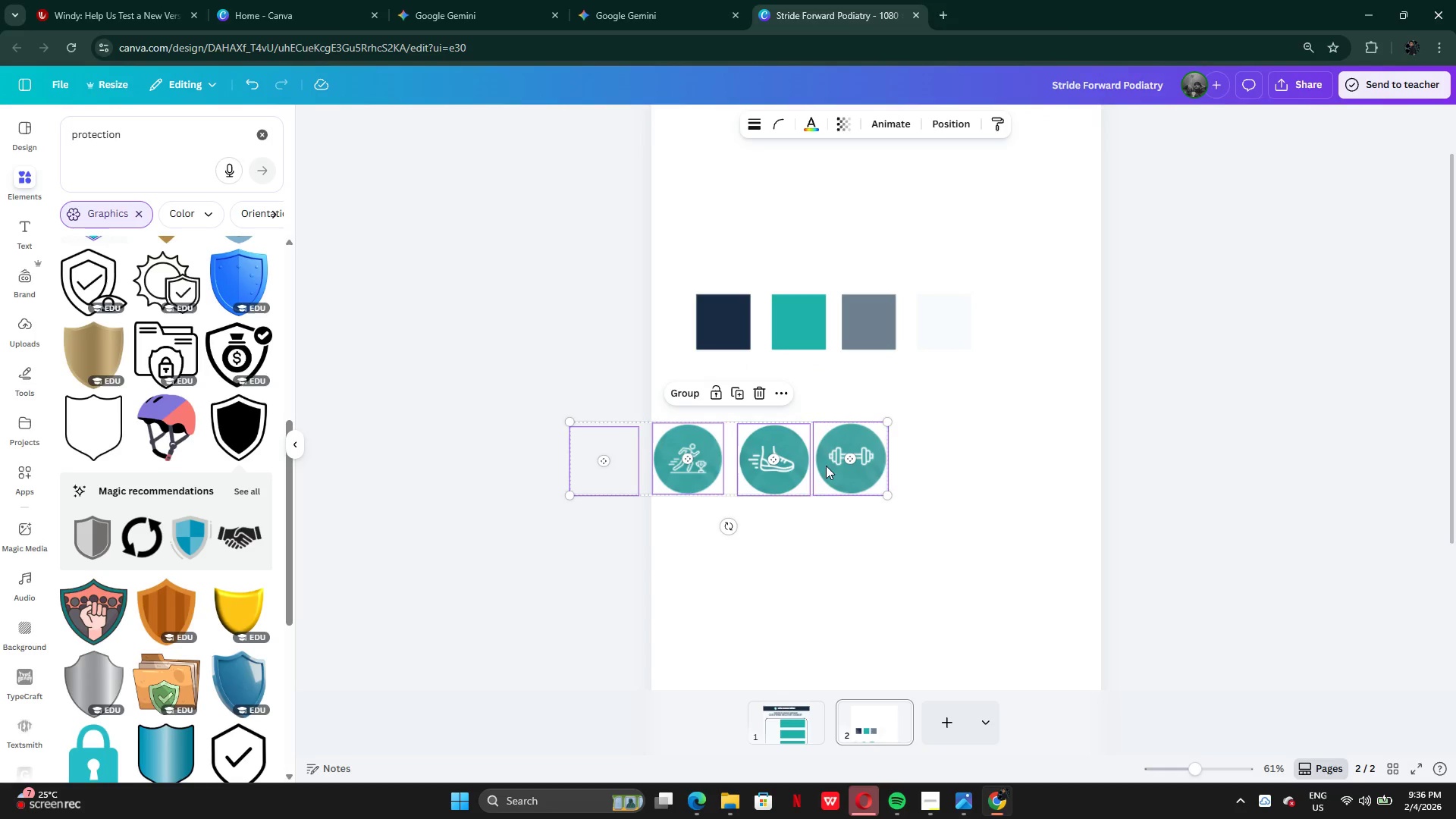 
left_click_drag(start_coordinate=[826, 466], to_coordinate=[961, 450])
 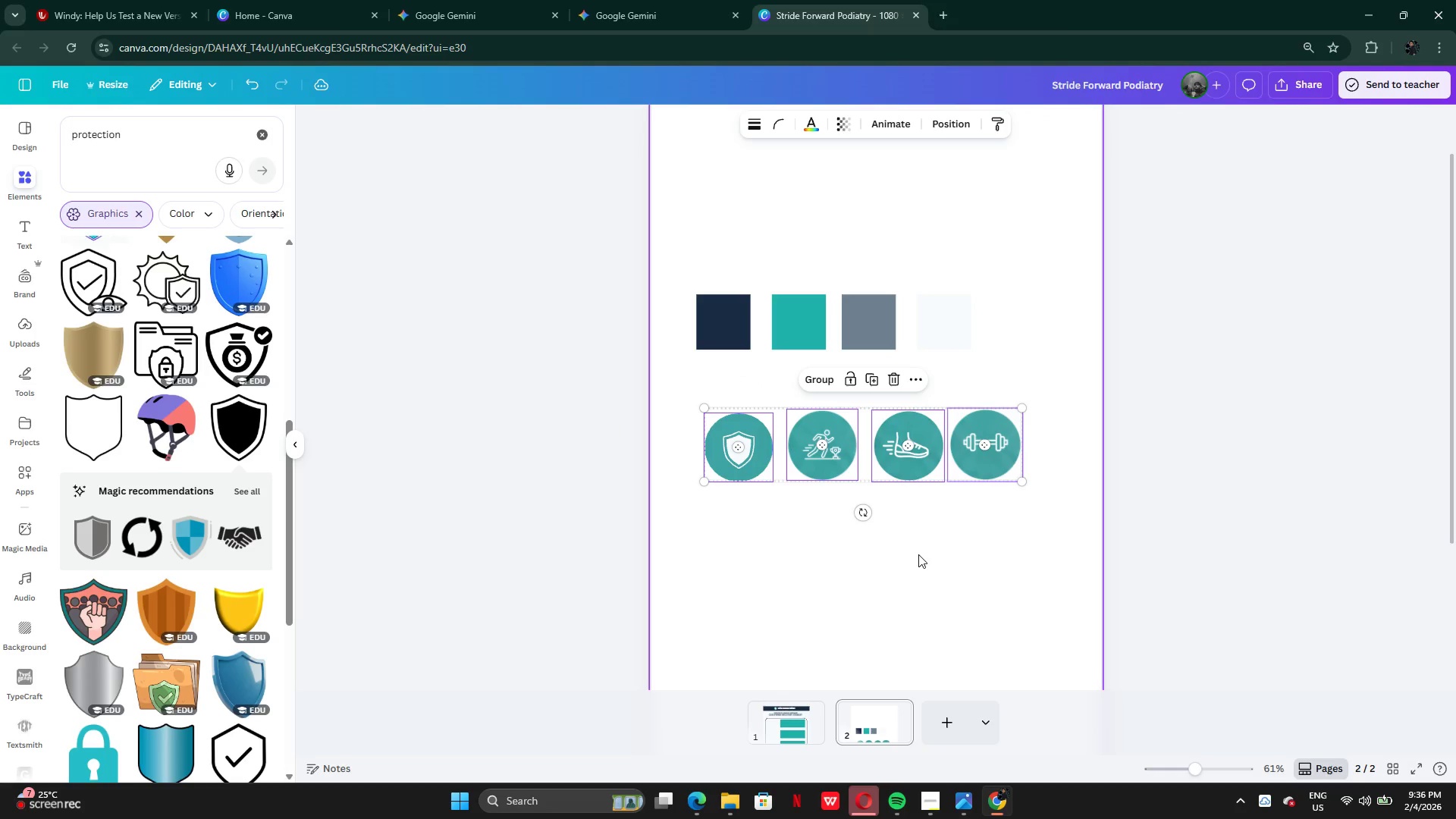 
left_click([918, 554])
 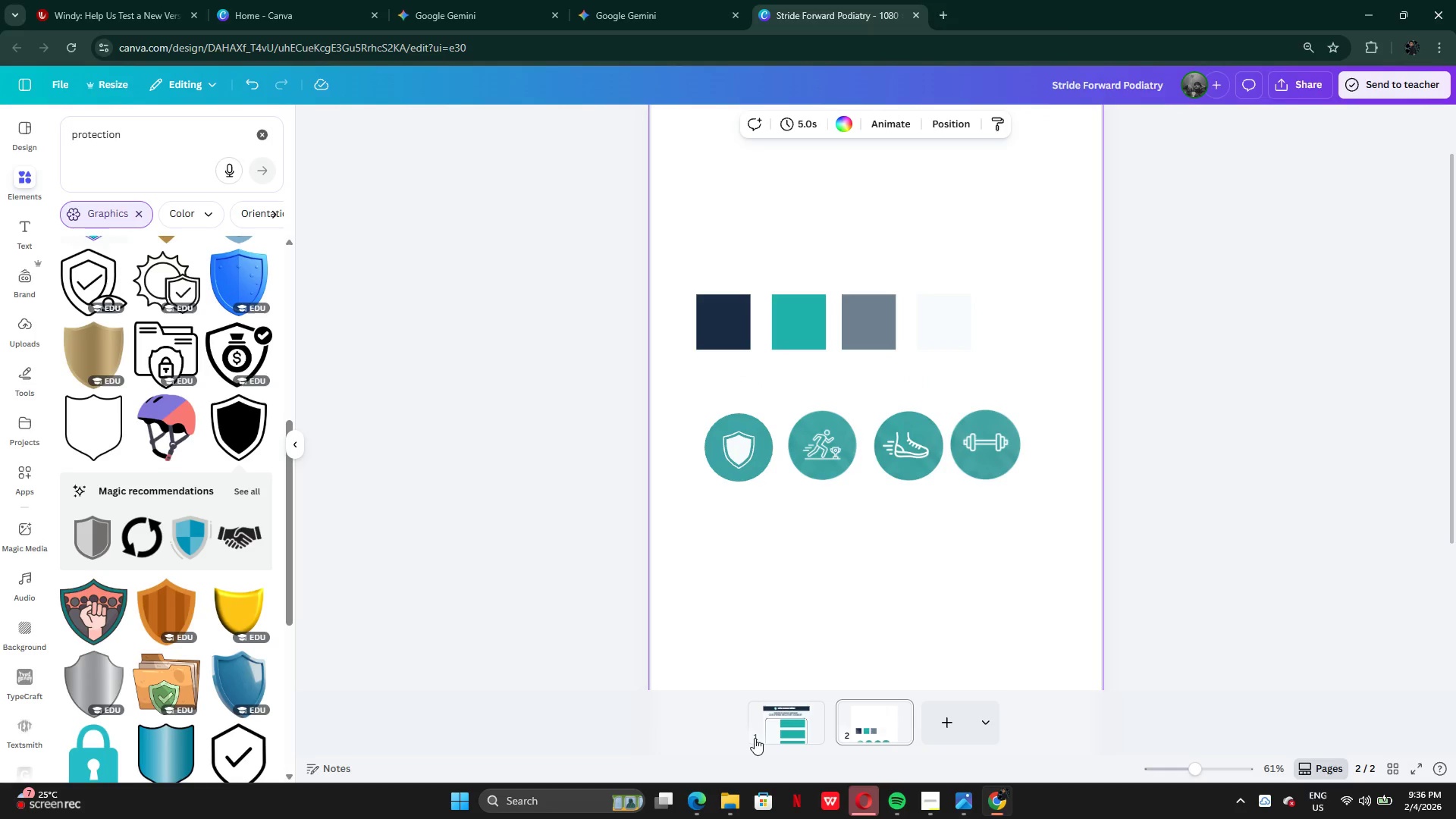 
left_click([785, 733])
 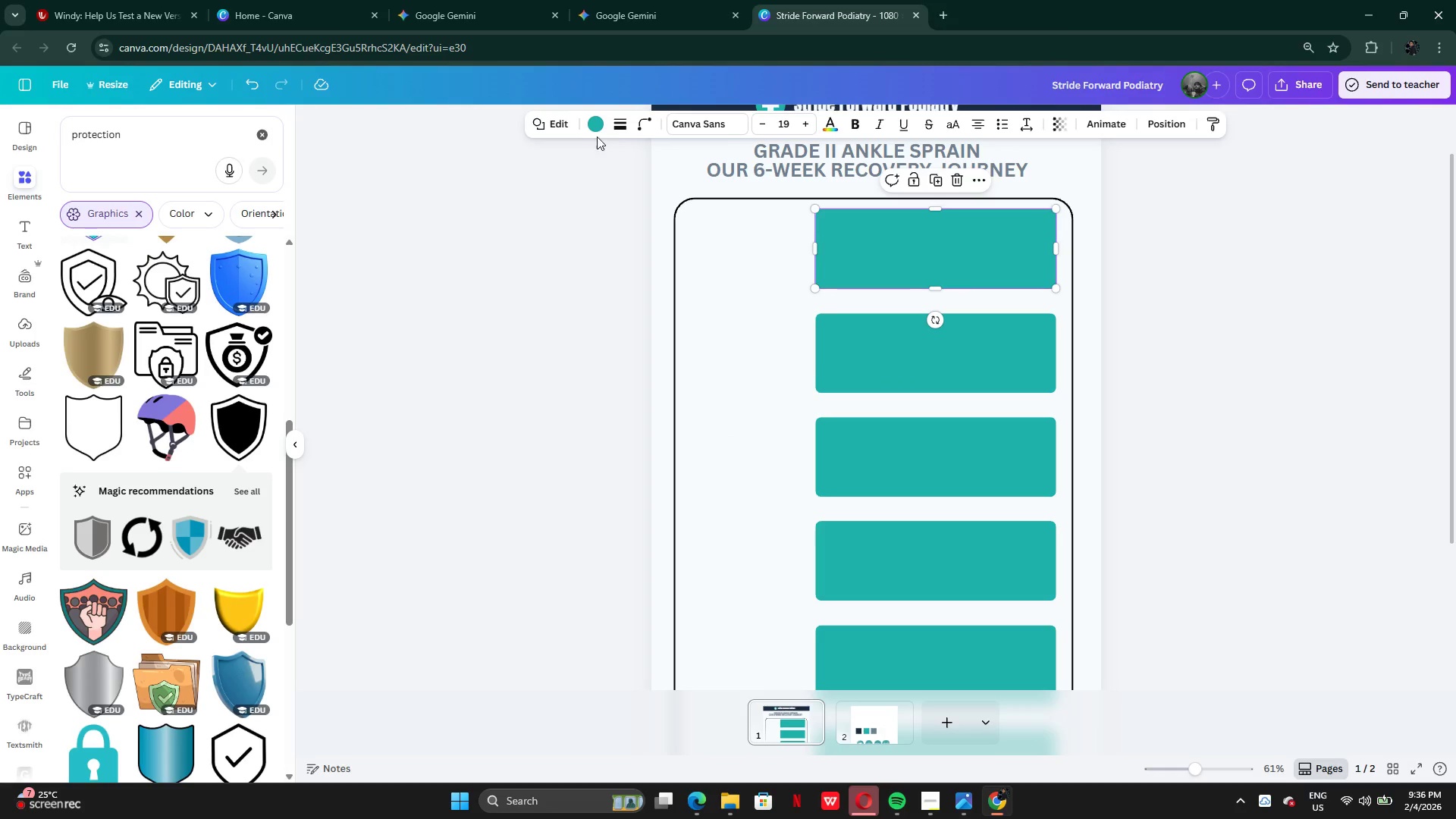 
left_click([600, 127])
 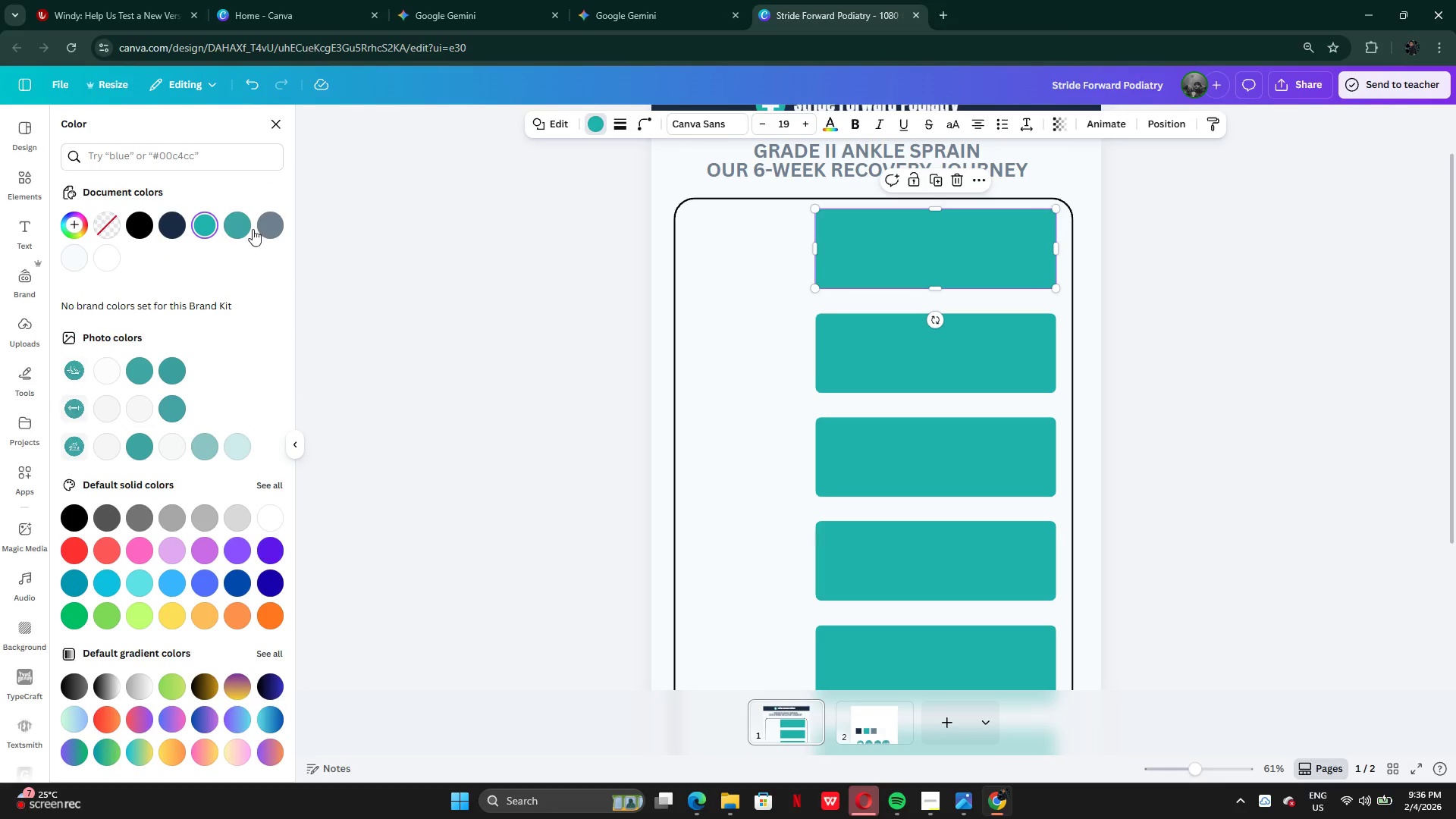 
left_click([260, 228])
 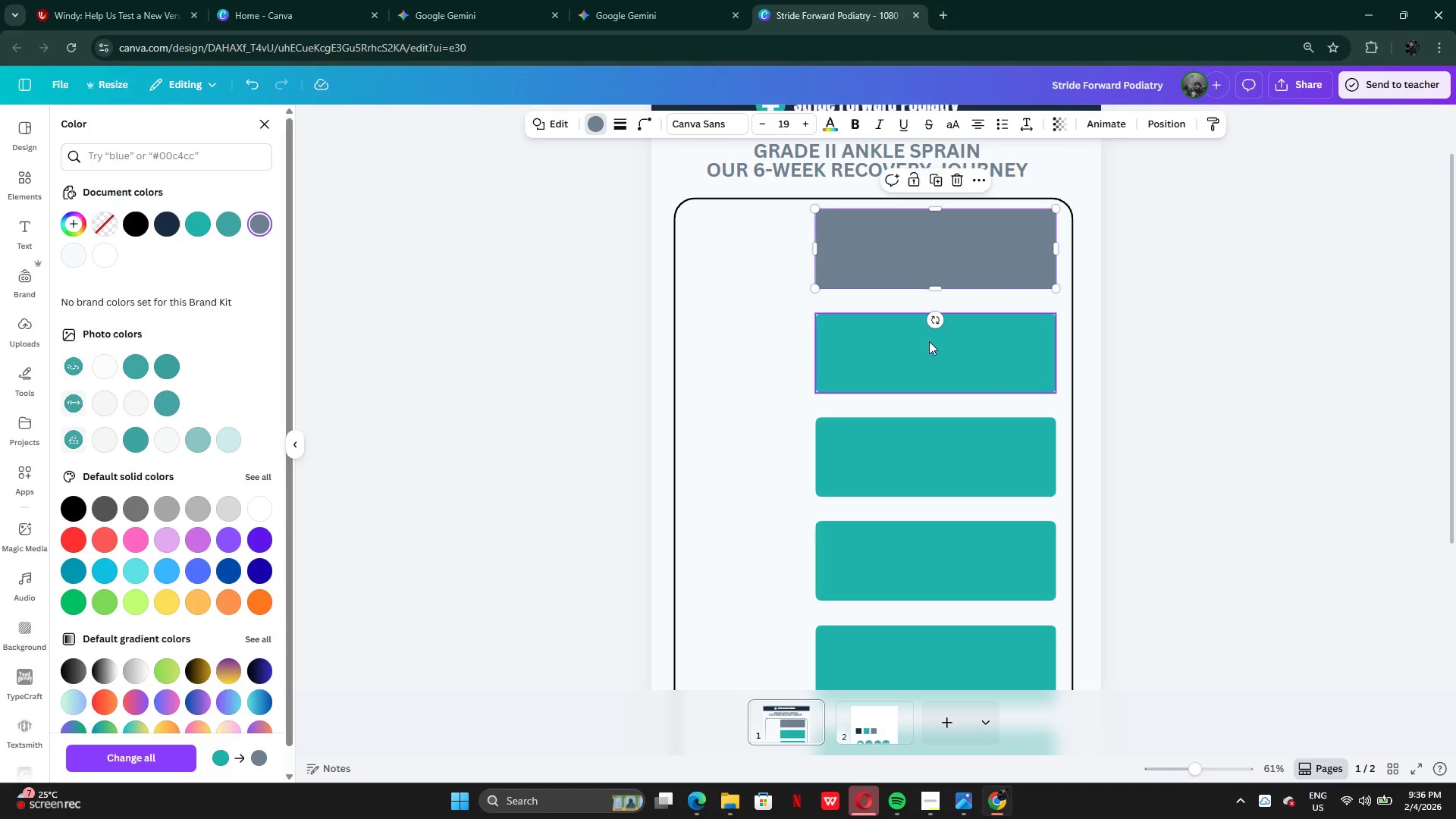 
left_click([939, 349])
 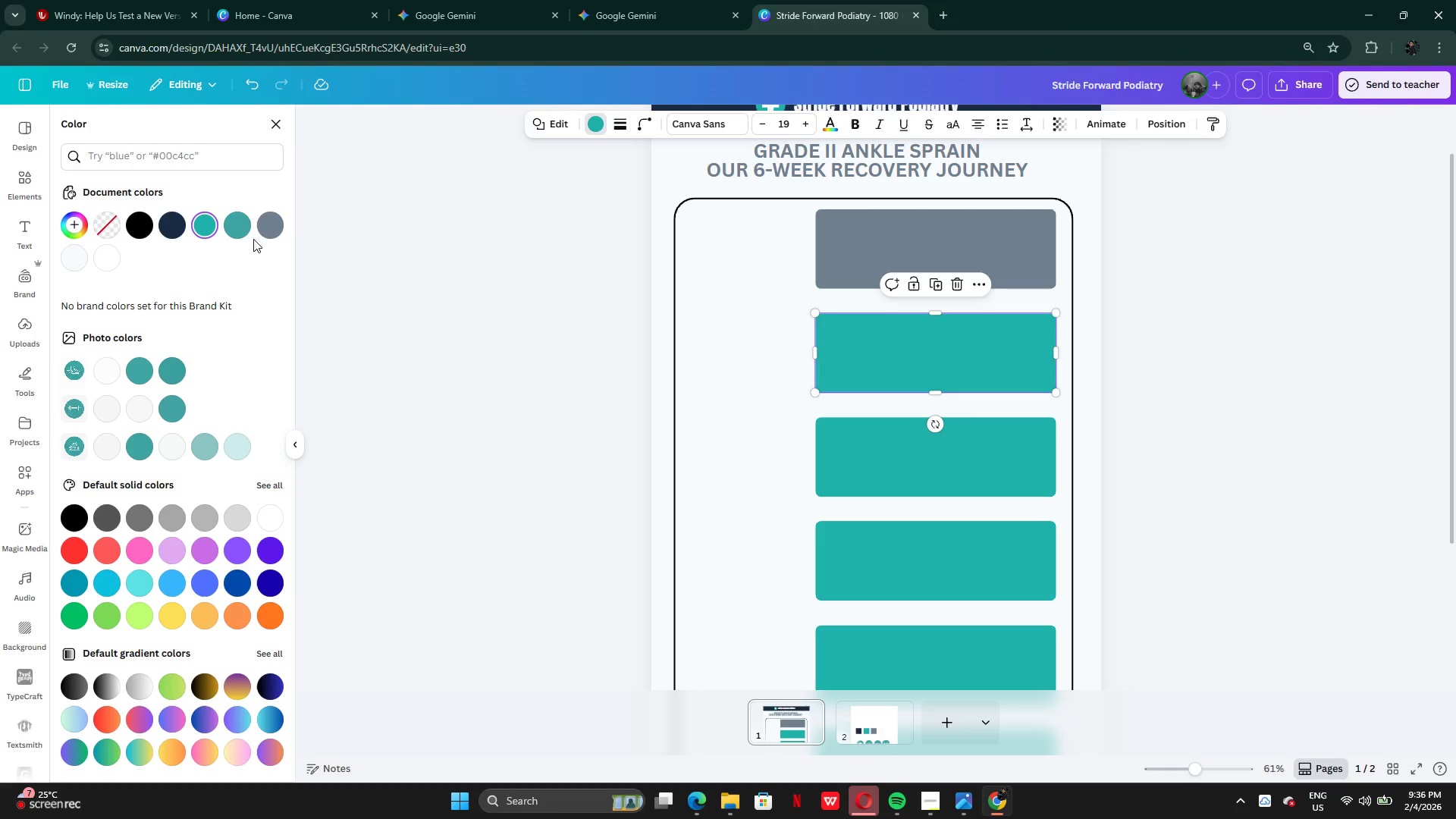 
left_click([256, 238])
 